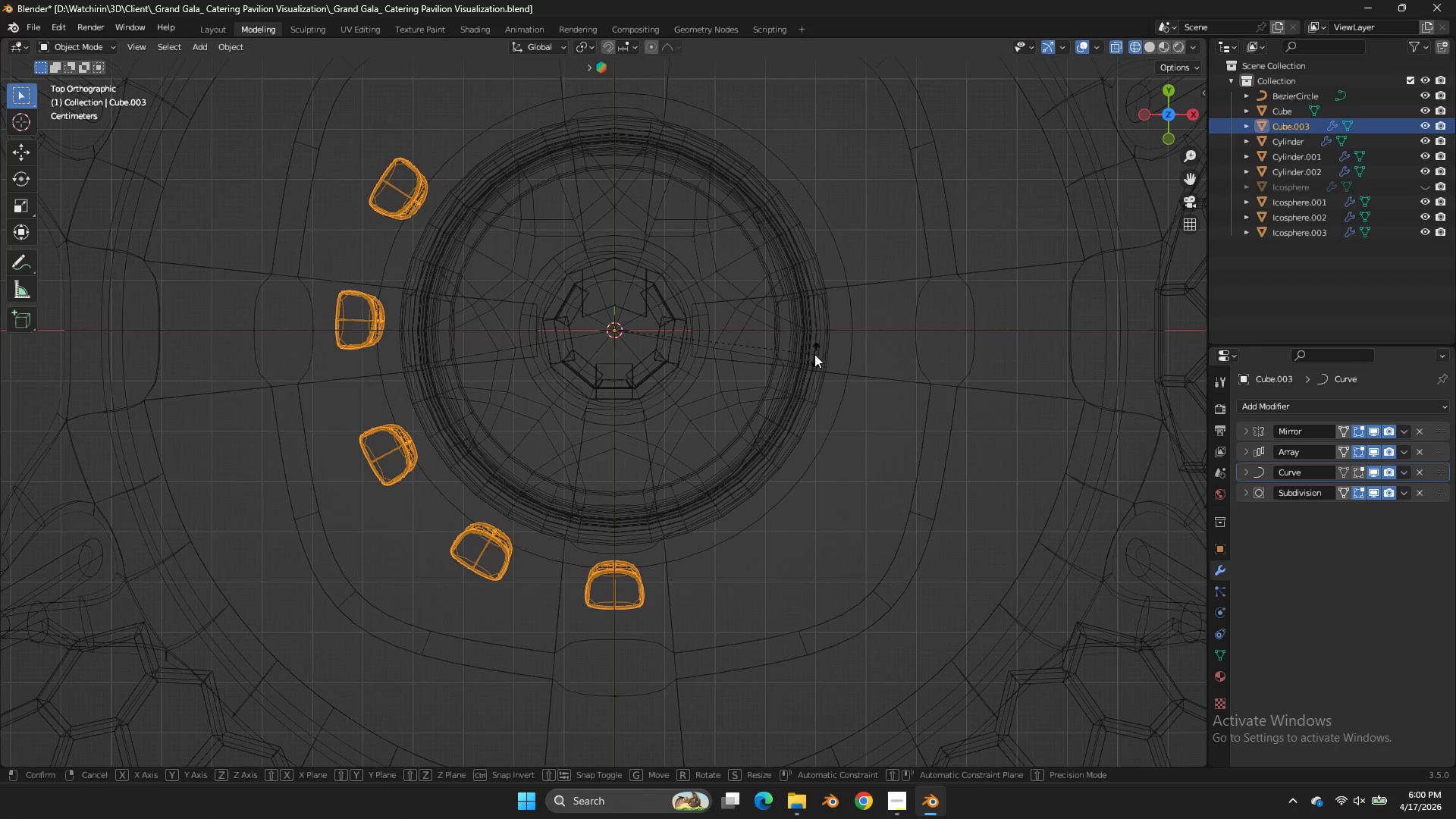 
key(R)
 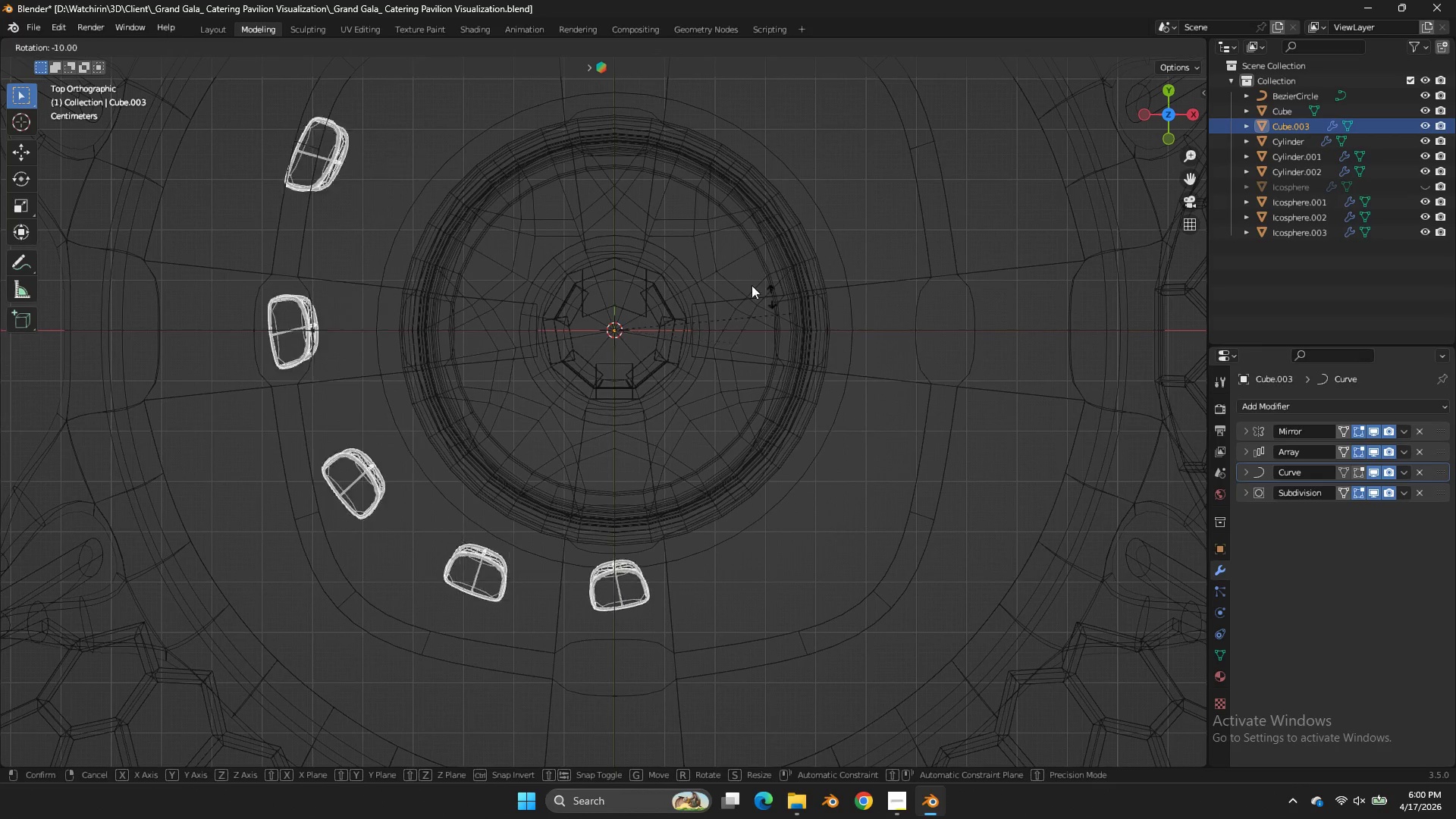 
hold_key(key=ControlLeft, duration=3.03)
left_click([467, 309])
 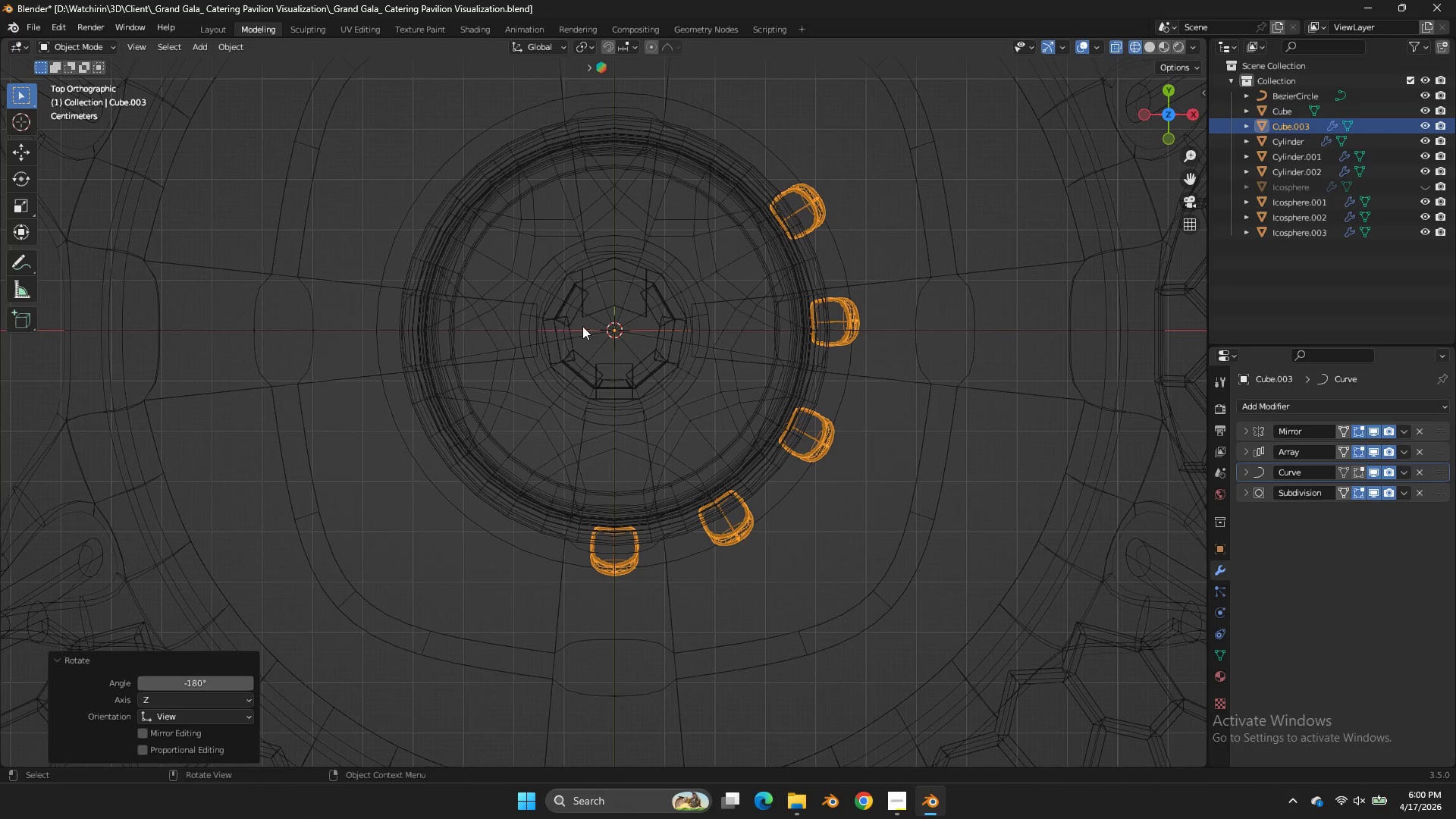 
key(Z)
 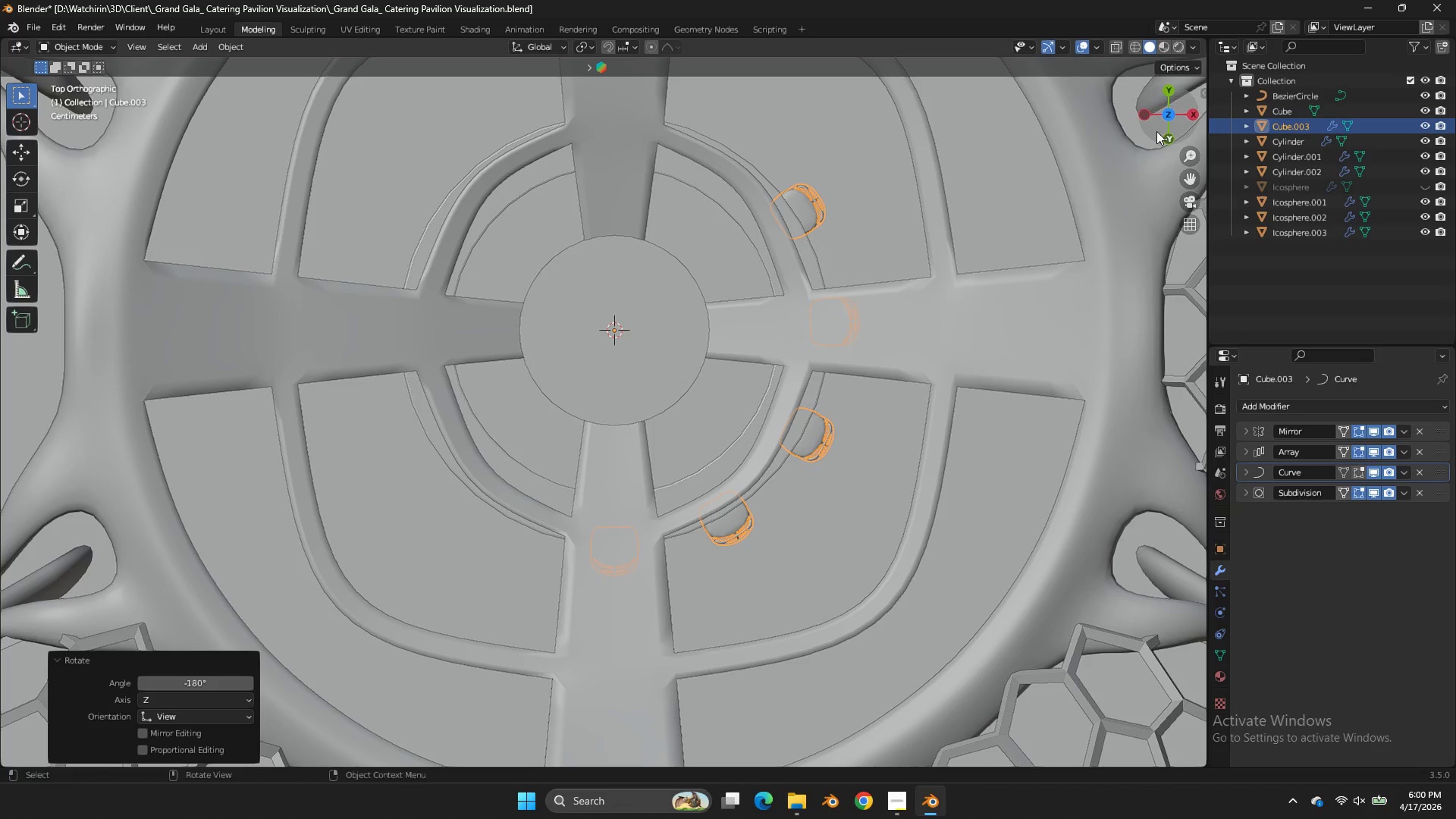 
left_click_drag(start_coordinate=[1160, 127], to_coordinate=[1207, 696])
 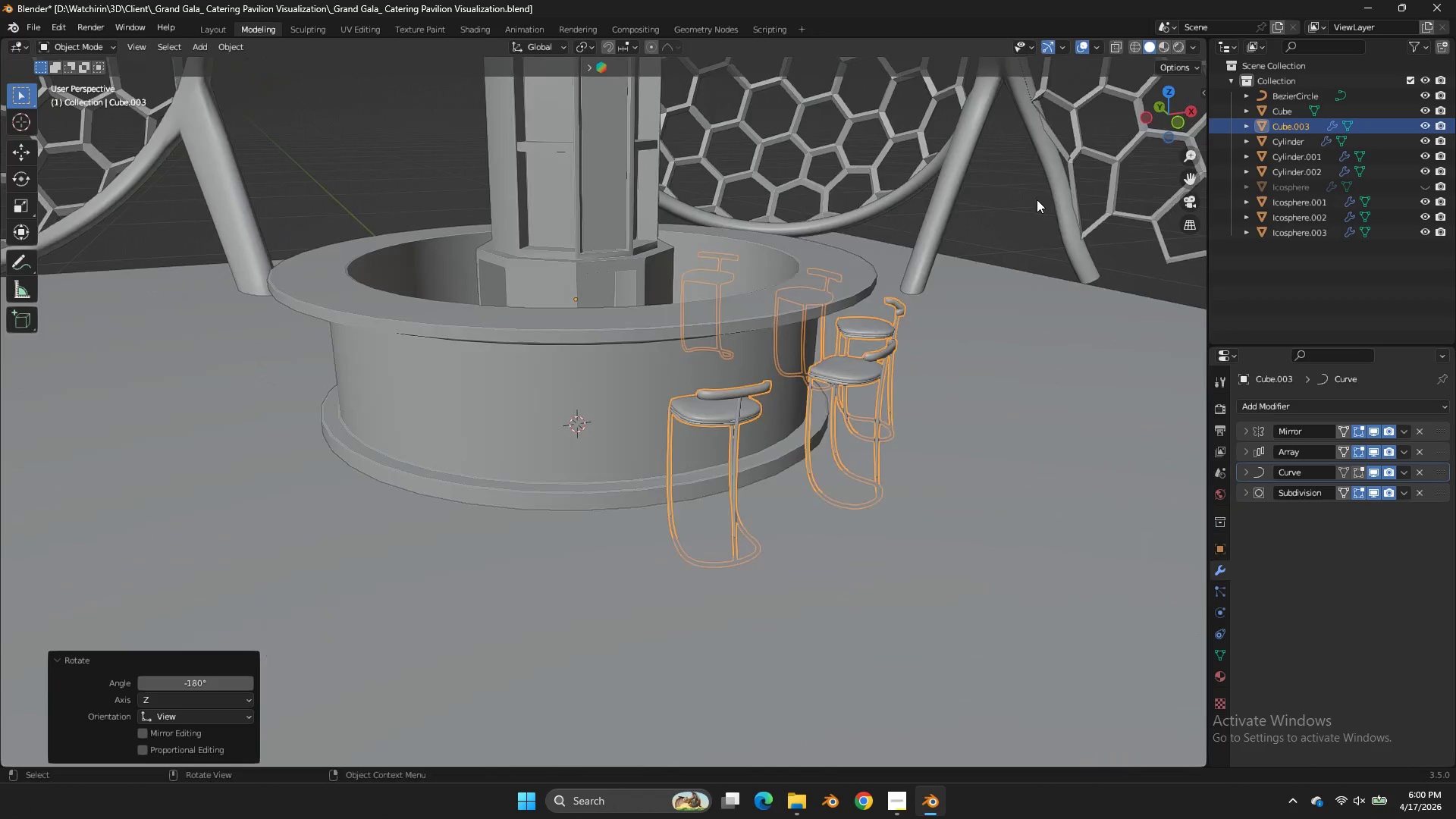 
scroll: coordinate [1037, 200], scroll_direction: up, amount: 3.0
 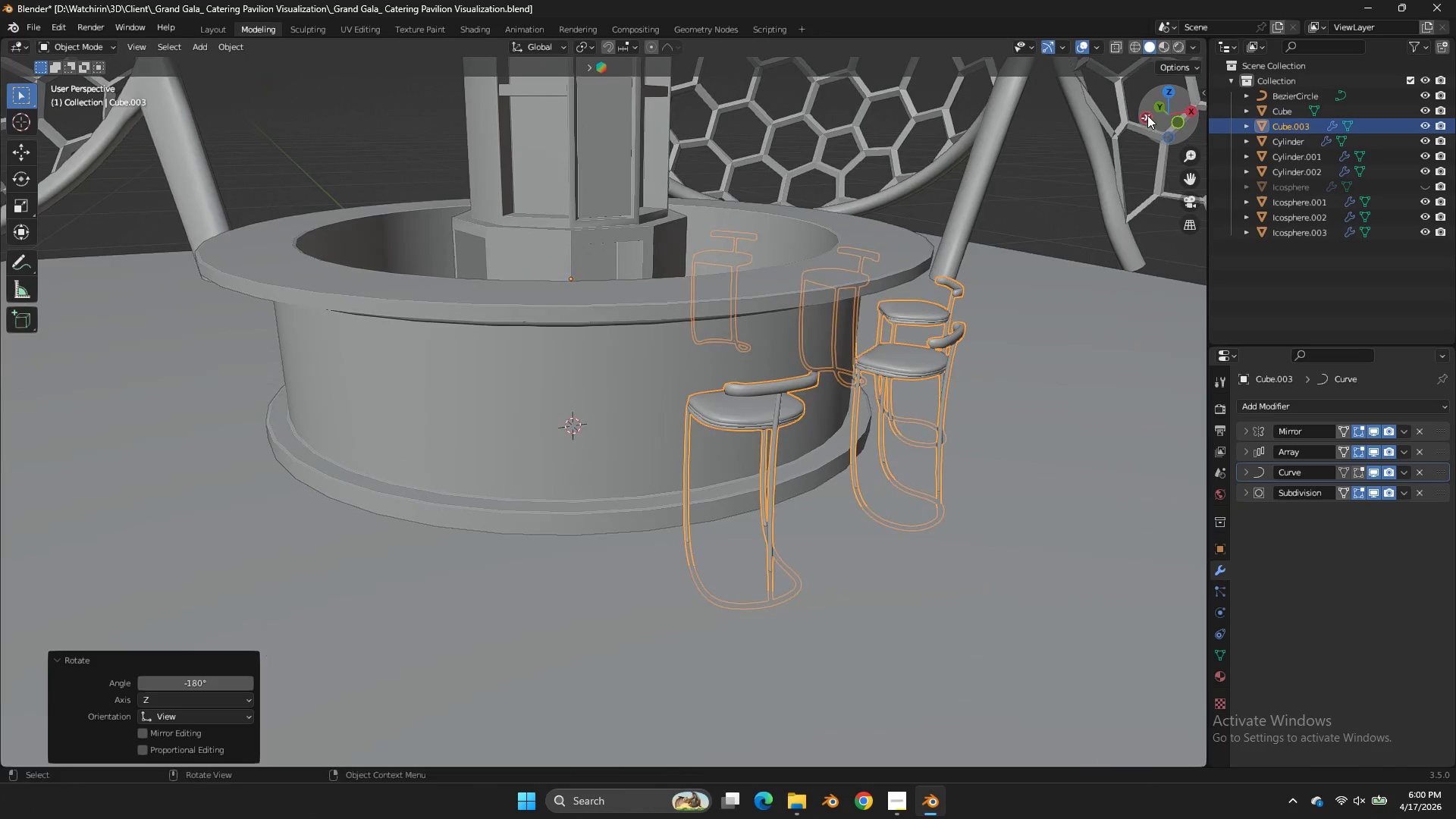 
left_click_drag(start_coordinate=[1149, 115], to_coordinate=[1159, 72])
 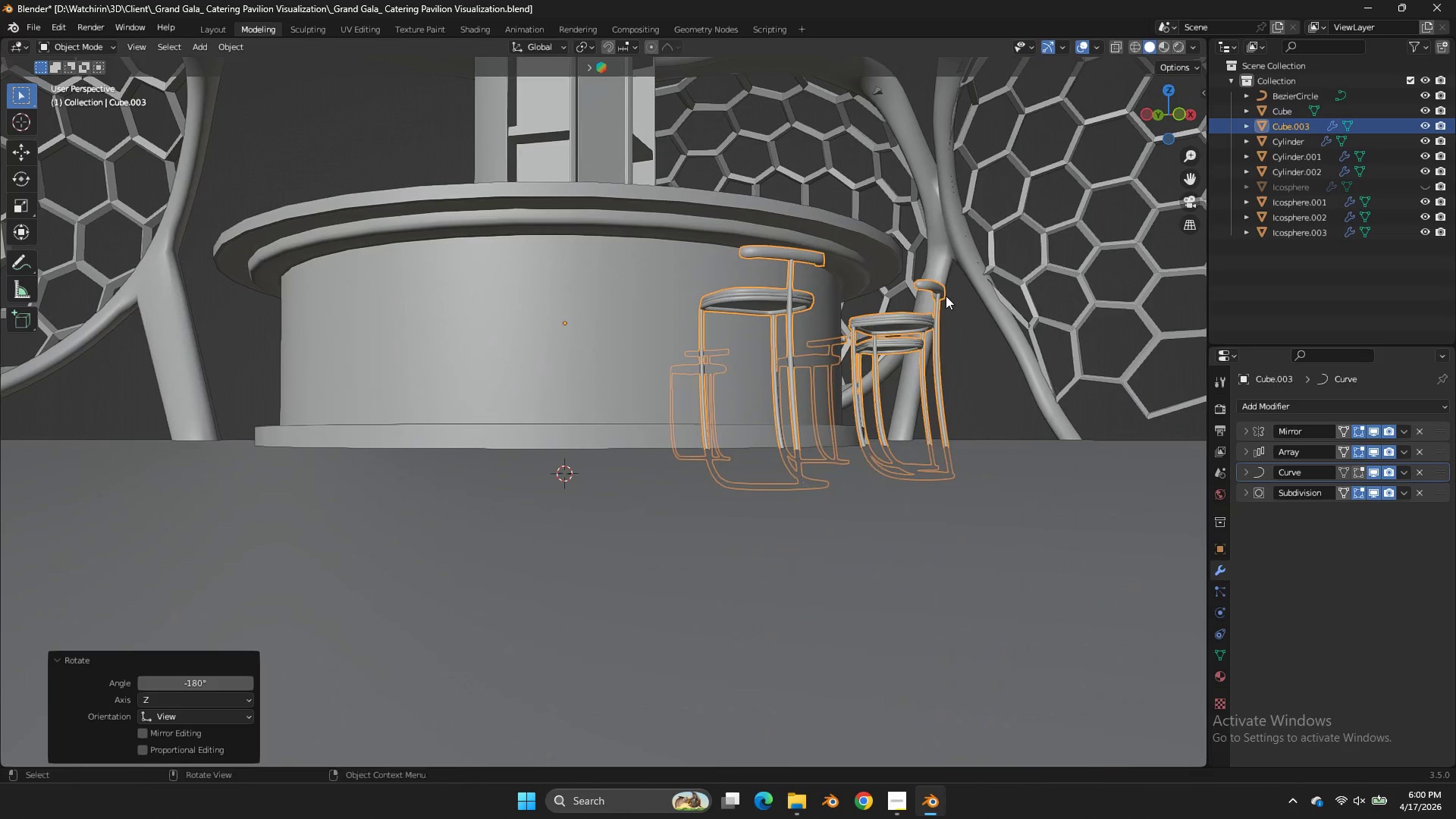 
type(gz)
 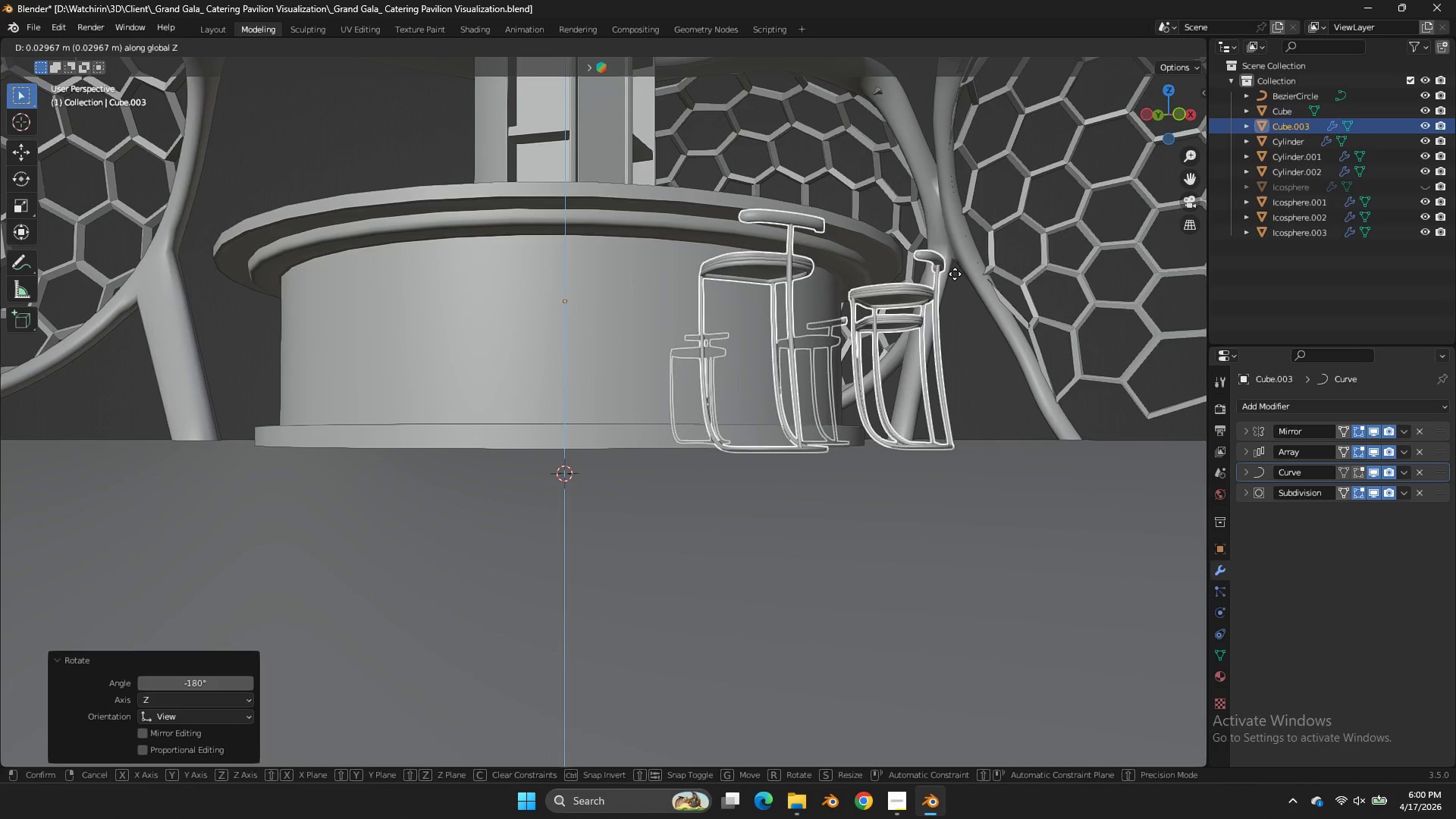 
hold_key(key=ShiftLeft, duration=1.64)
left_click([960, 265])
 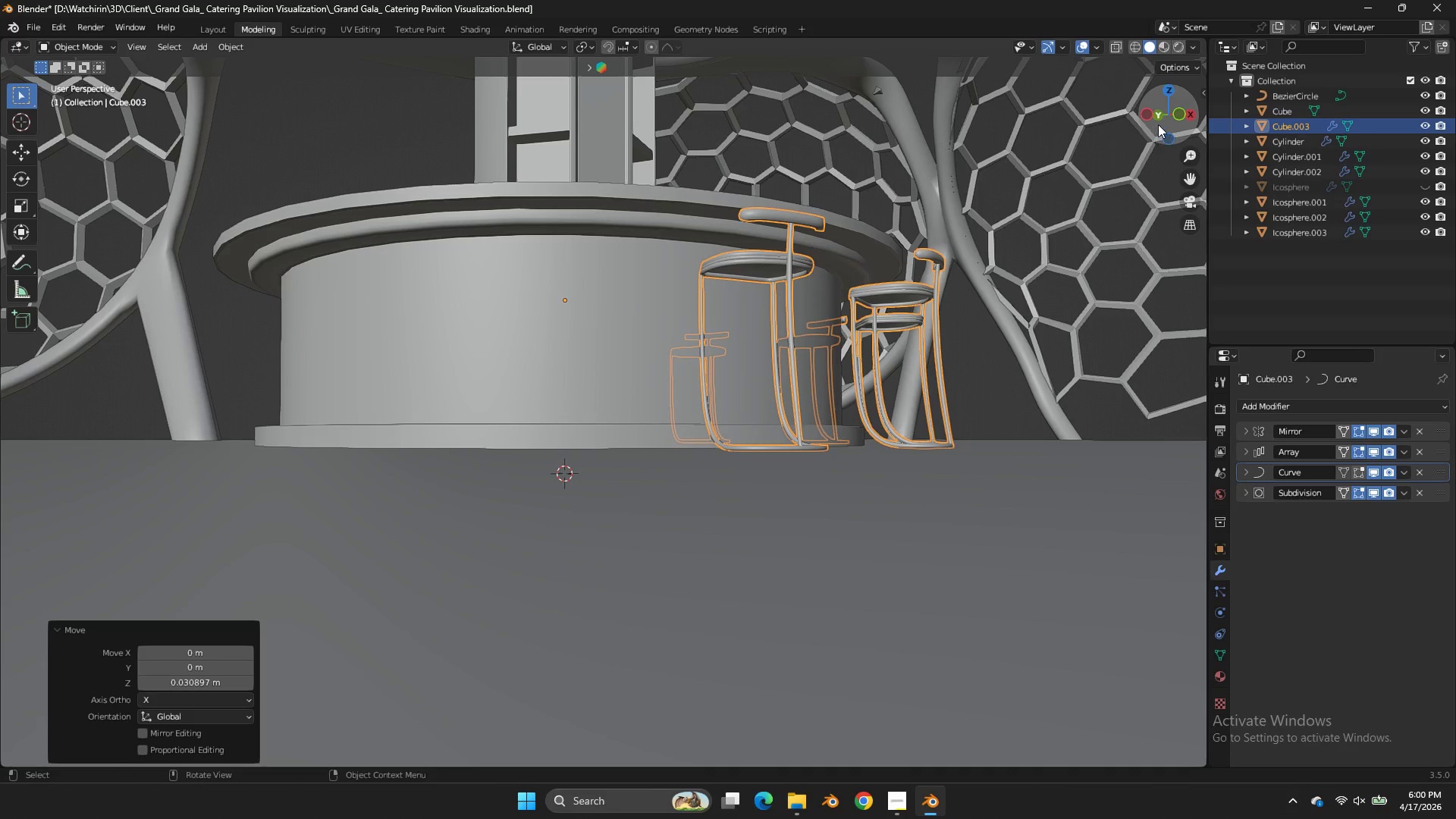 
left_click_drag(start_coordinate=[1158, 124], to_coordinate=[30, 199])
 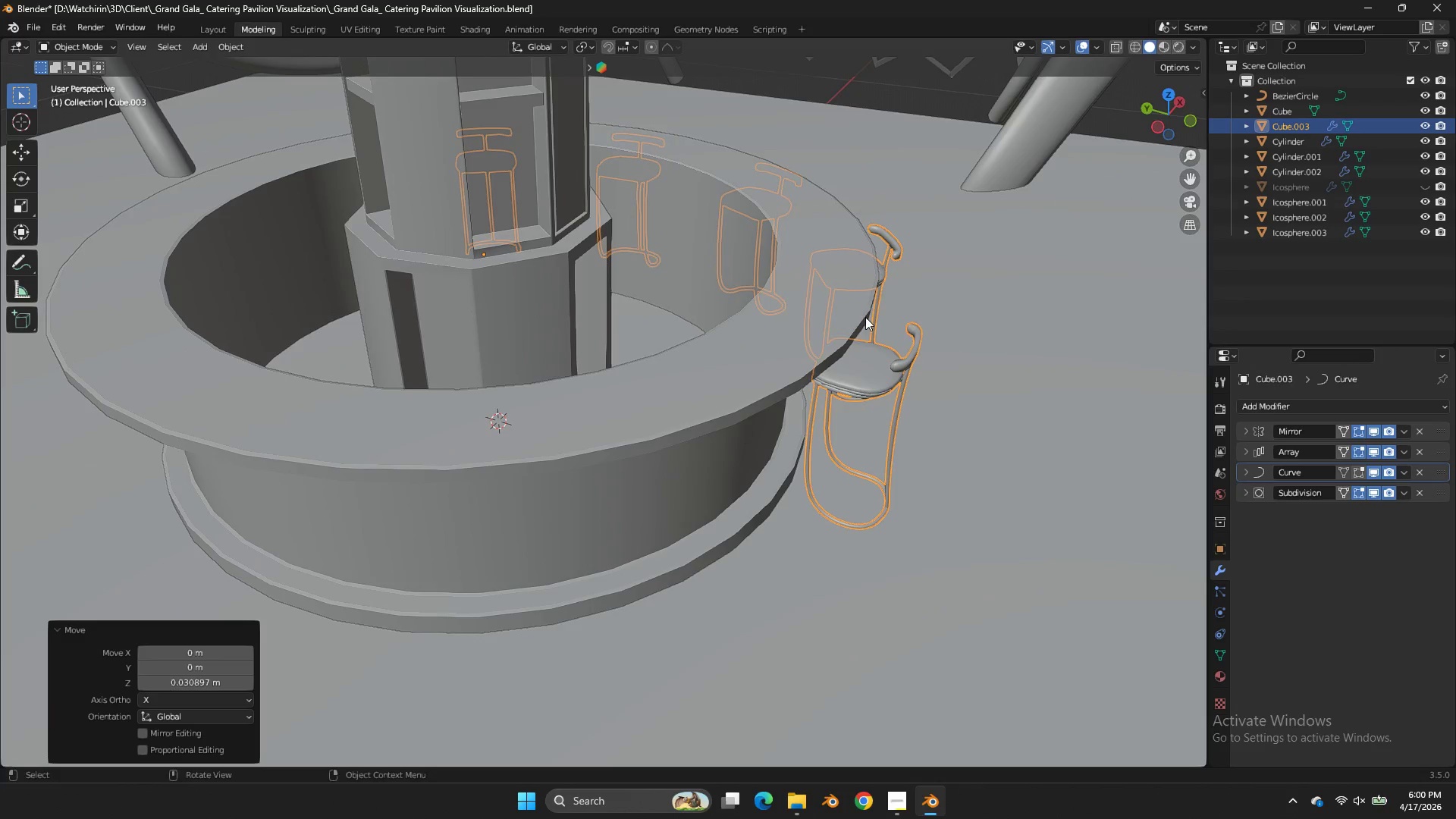 
type(zs)
 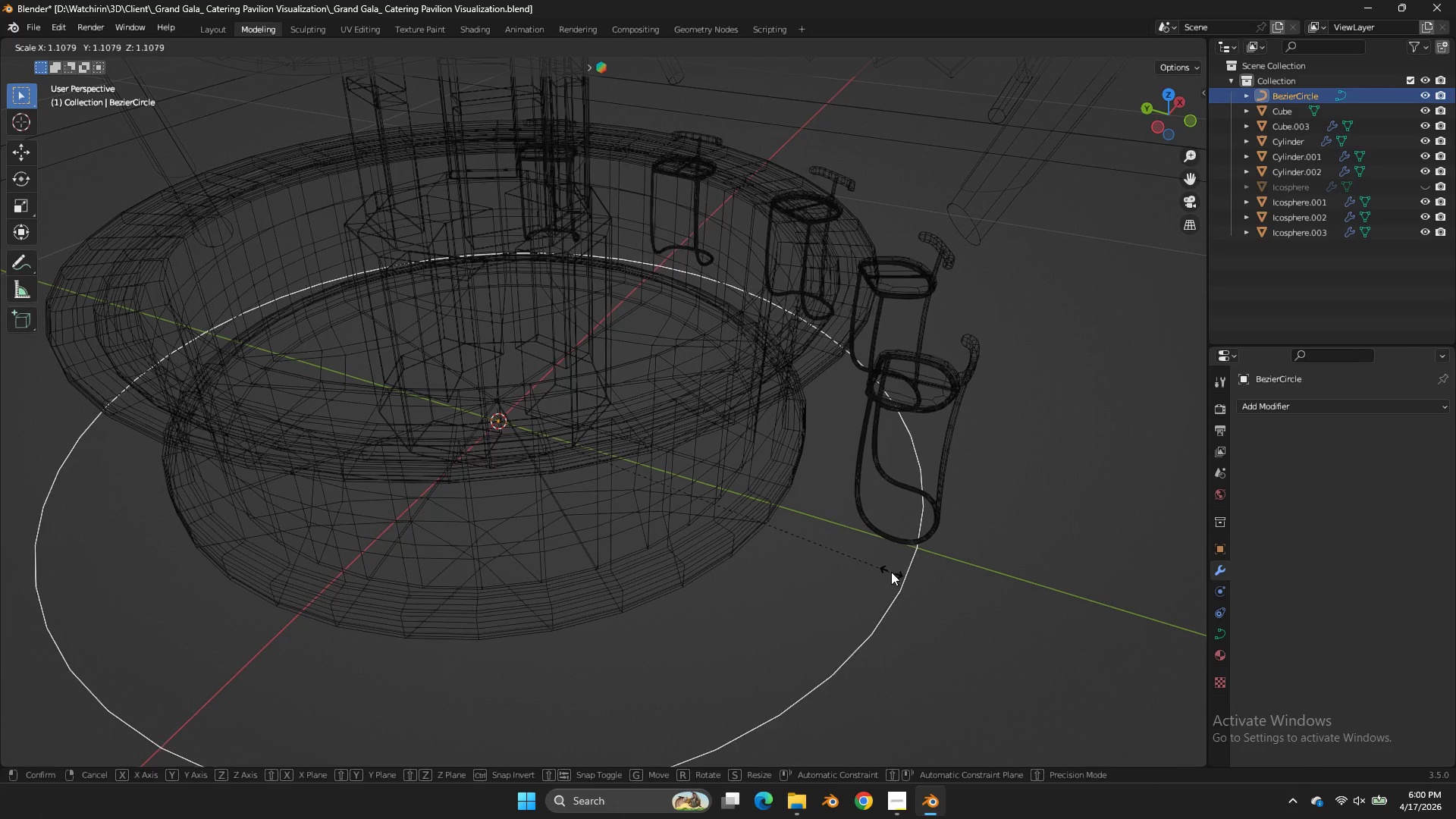 
left_click([902, 573])
 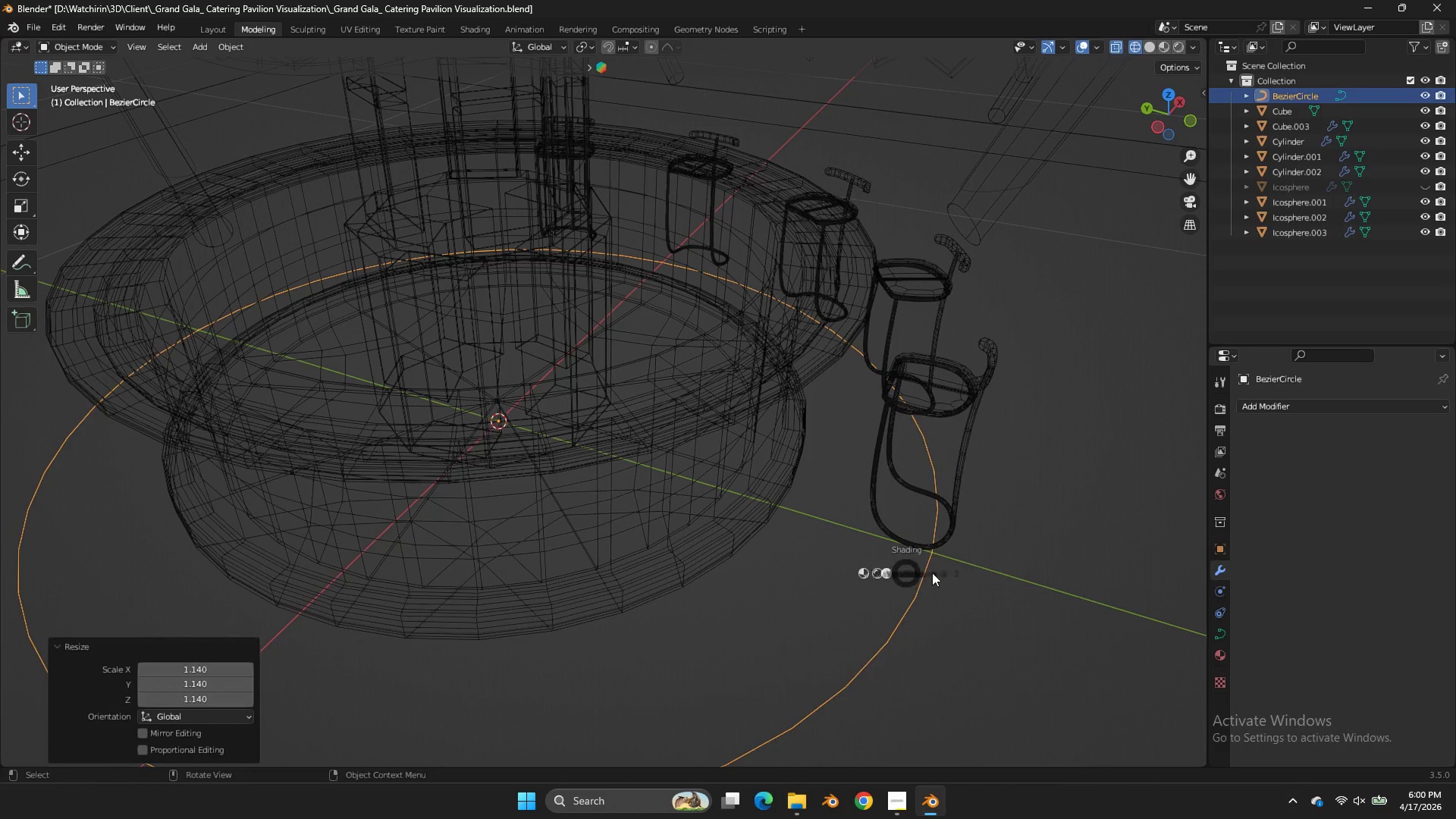 
key(Z)
 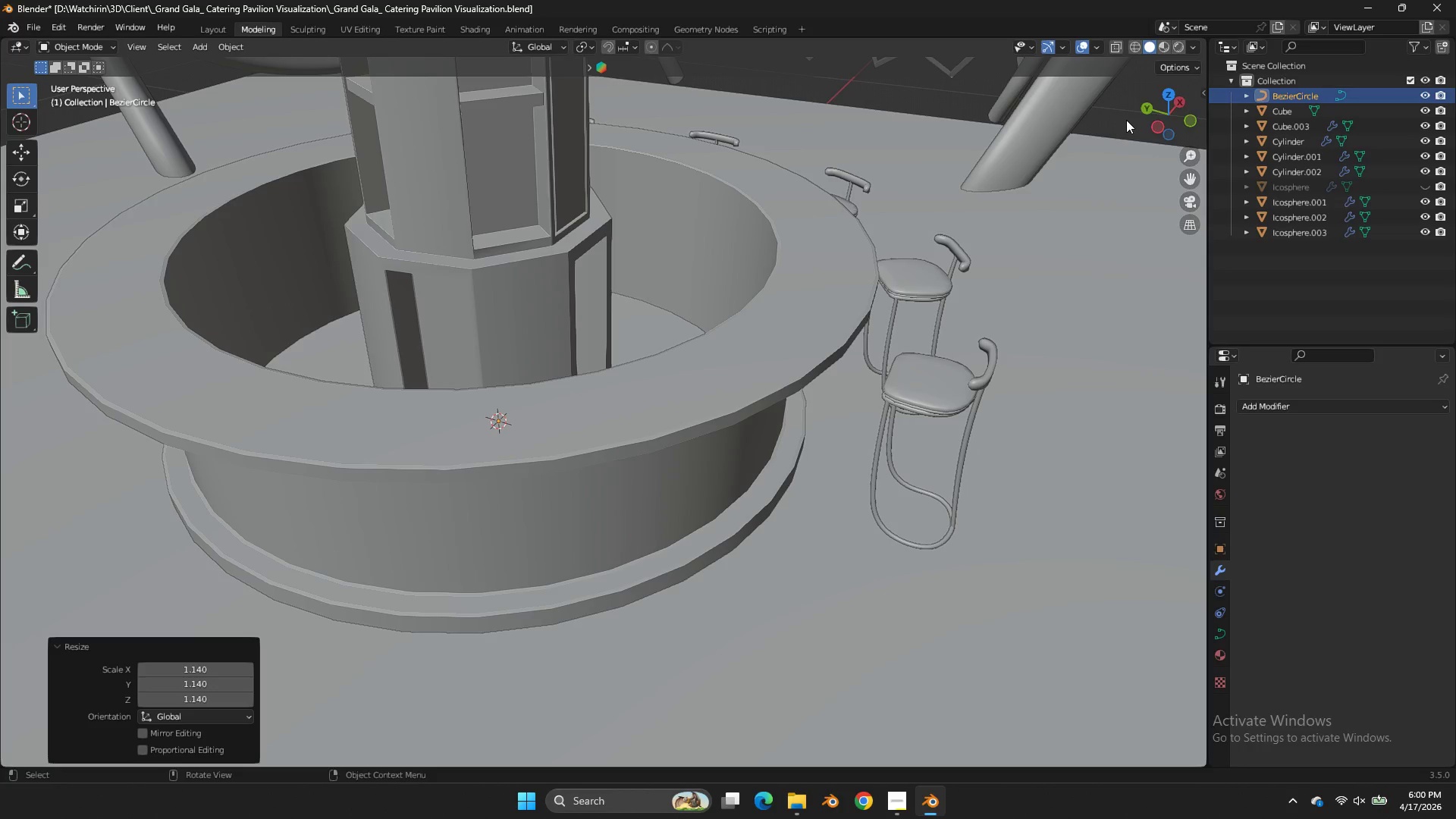 
left_click_drag(start_coordinate=[1157, 105], to_coordinate=[1012, 83])
 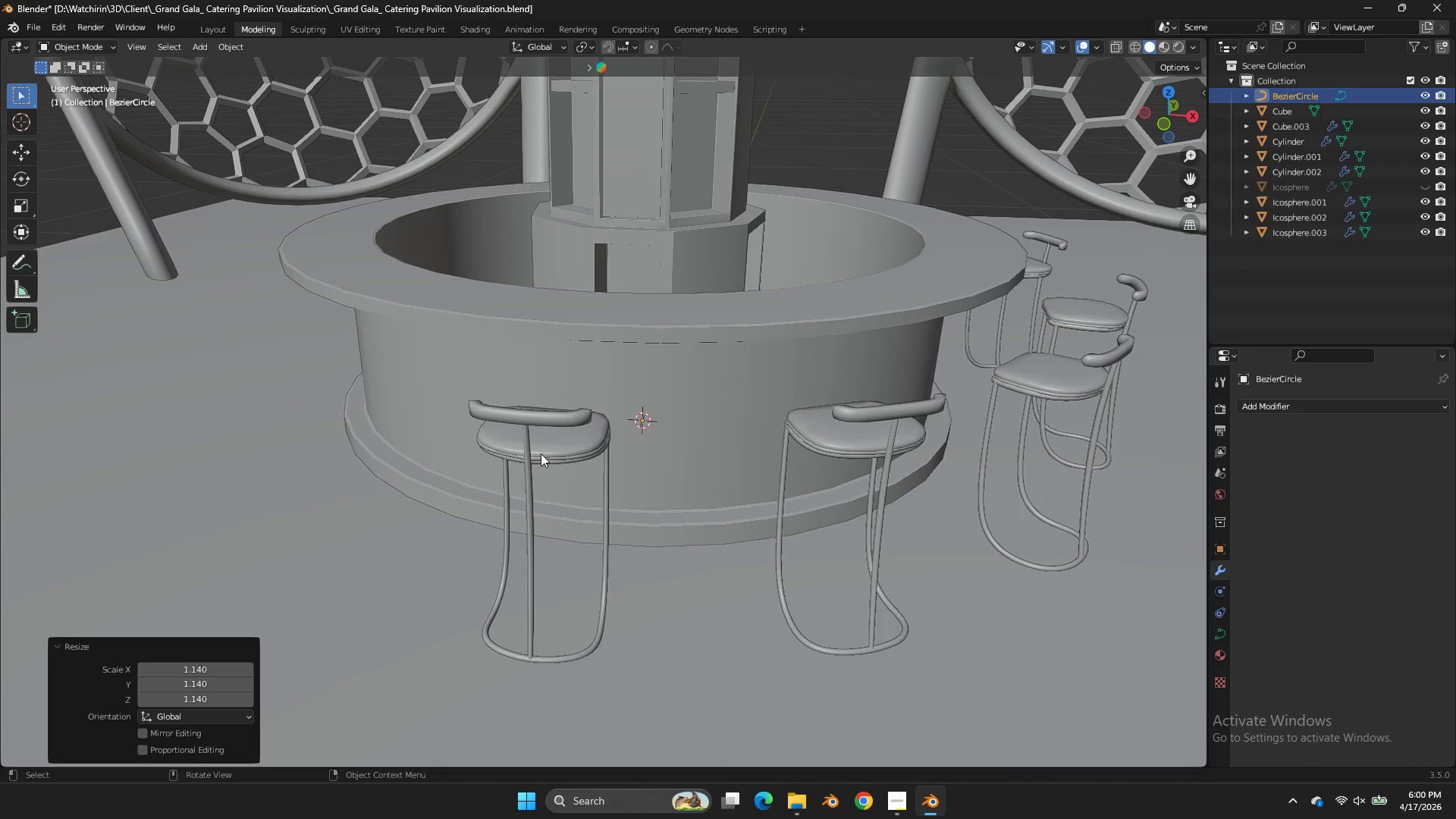 
left_click([541, 451])
 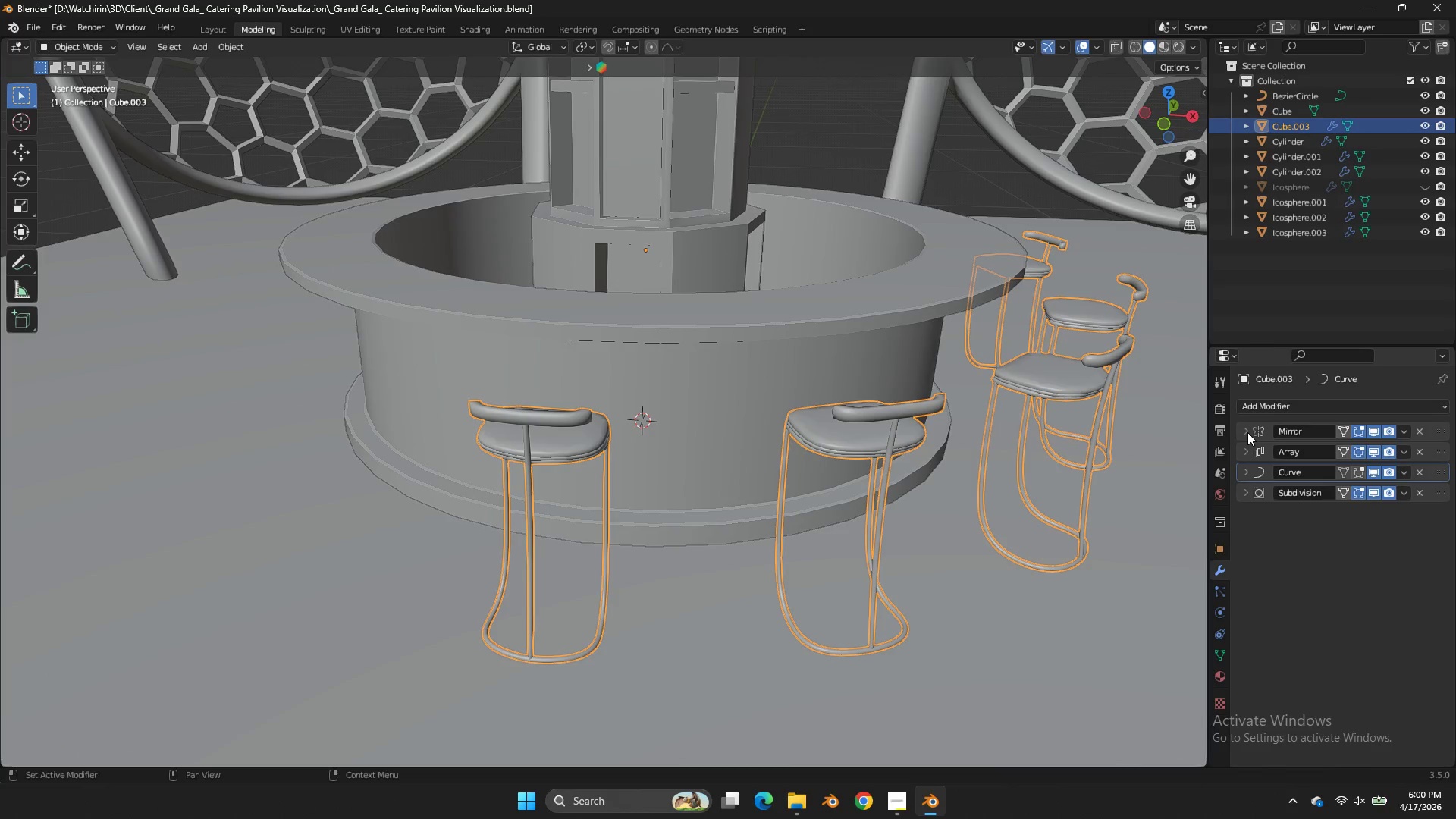 
left_click([1246, 446])
 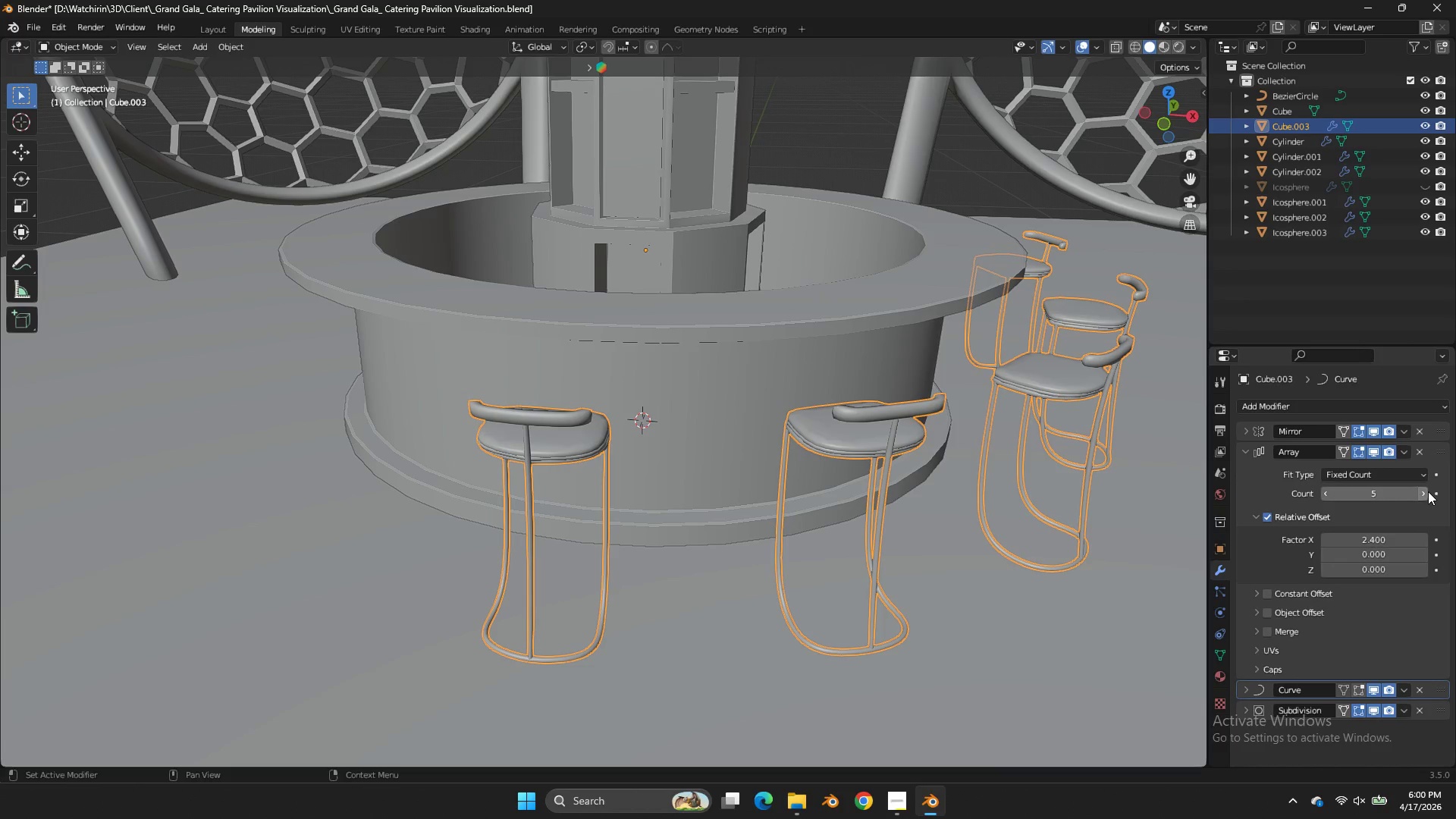 
double_click([1428, 491])
 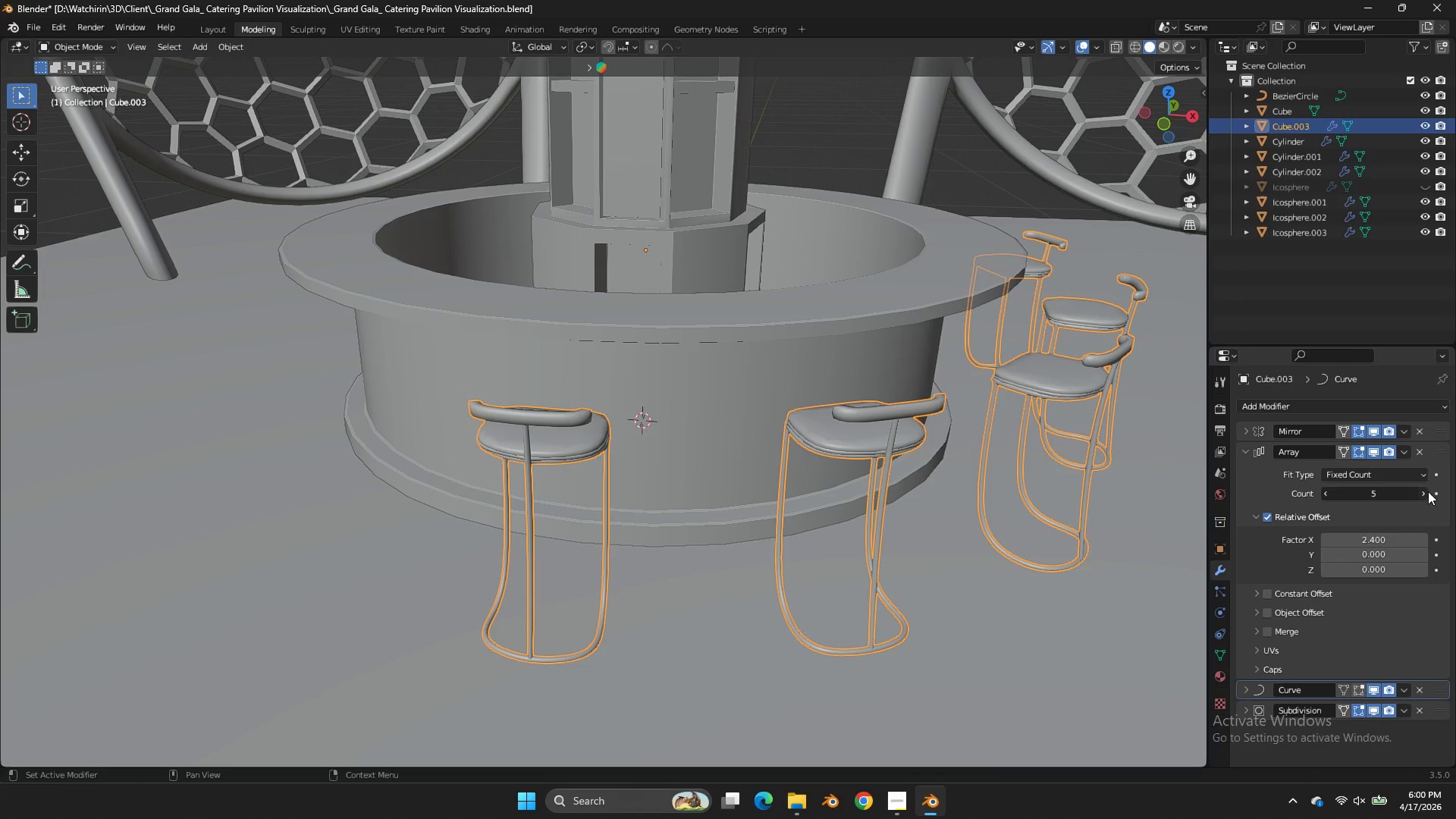 
triple_click([1428, 491])
 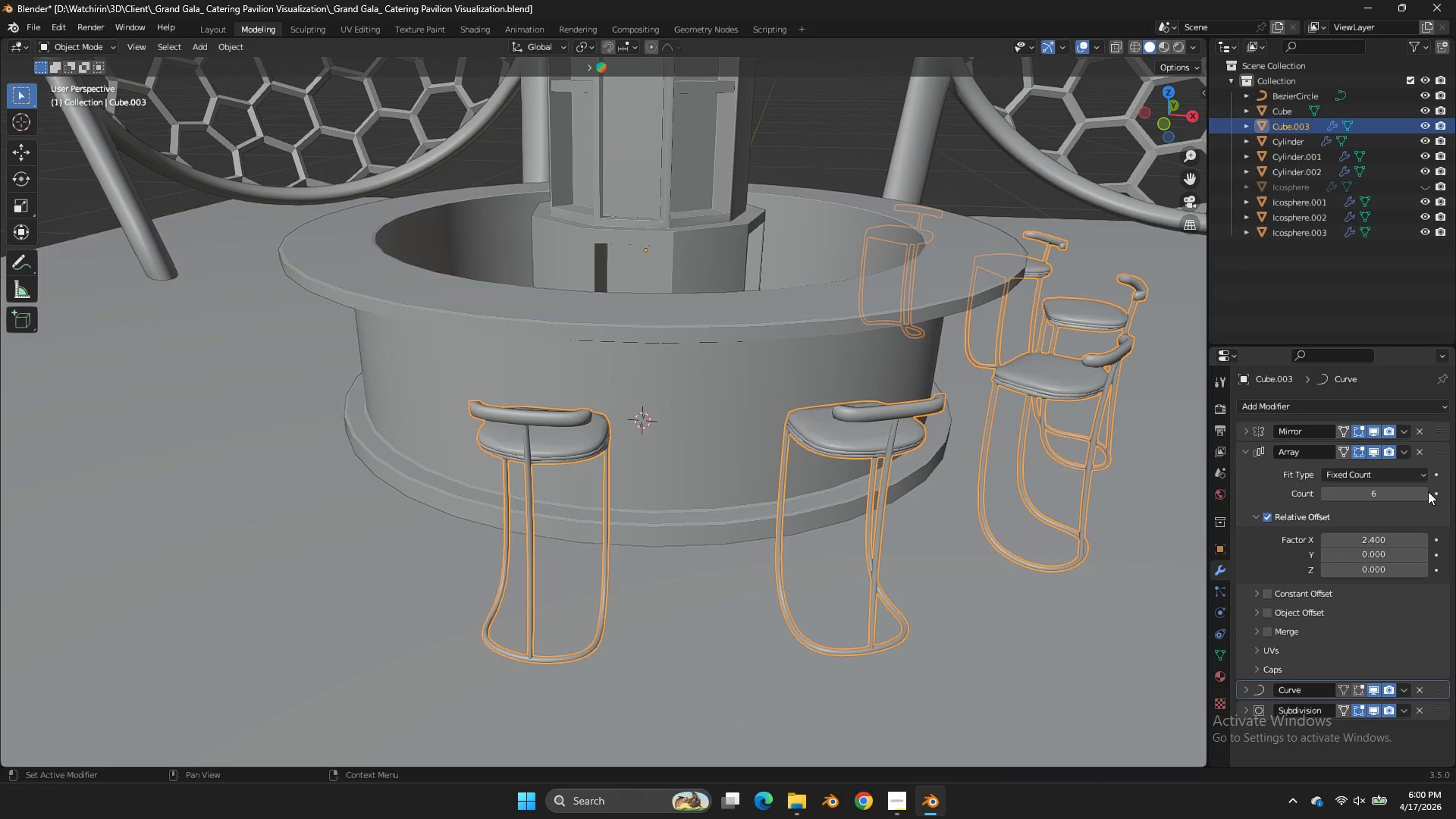 
triple_click([1428, 491])
 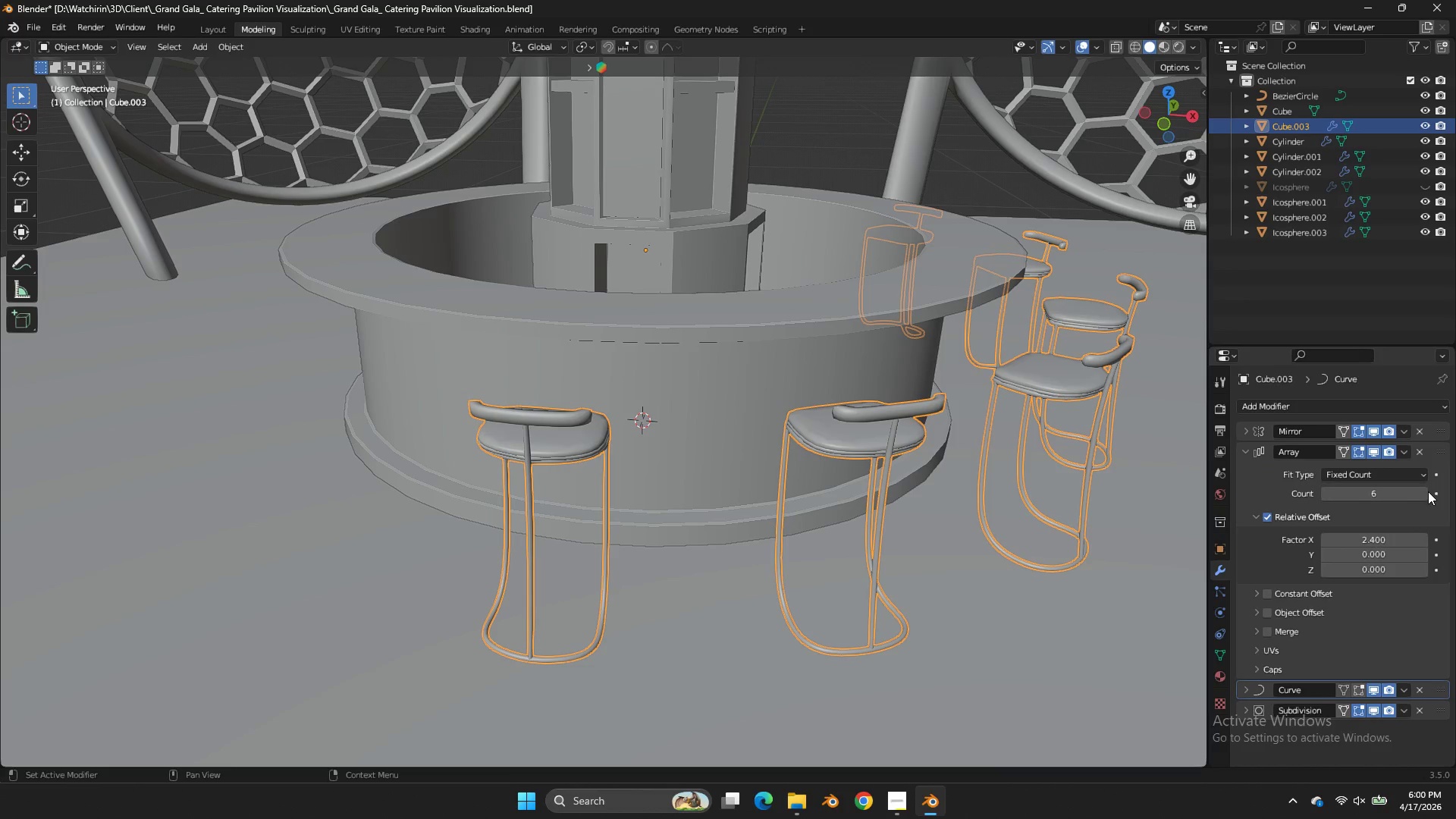 
triple_click([1428, 491])
 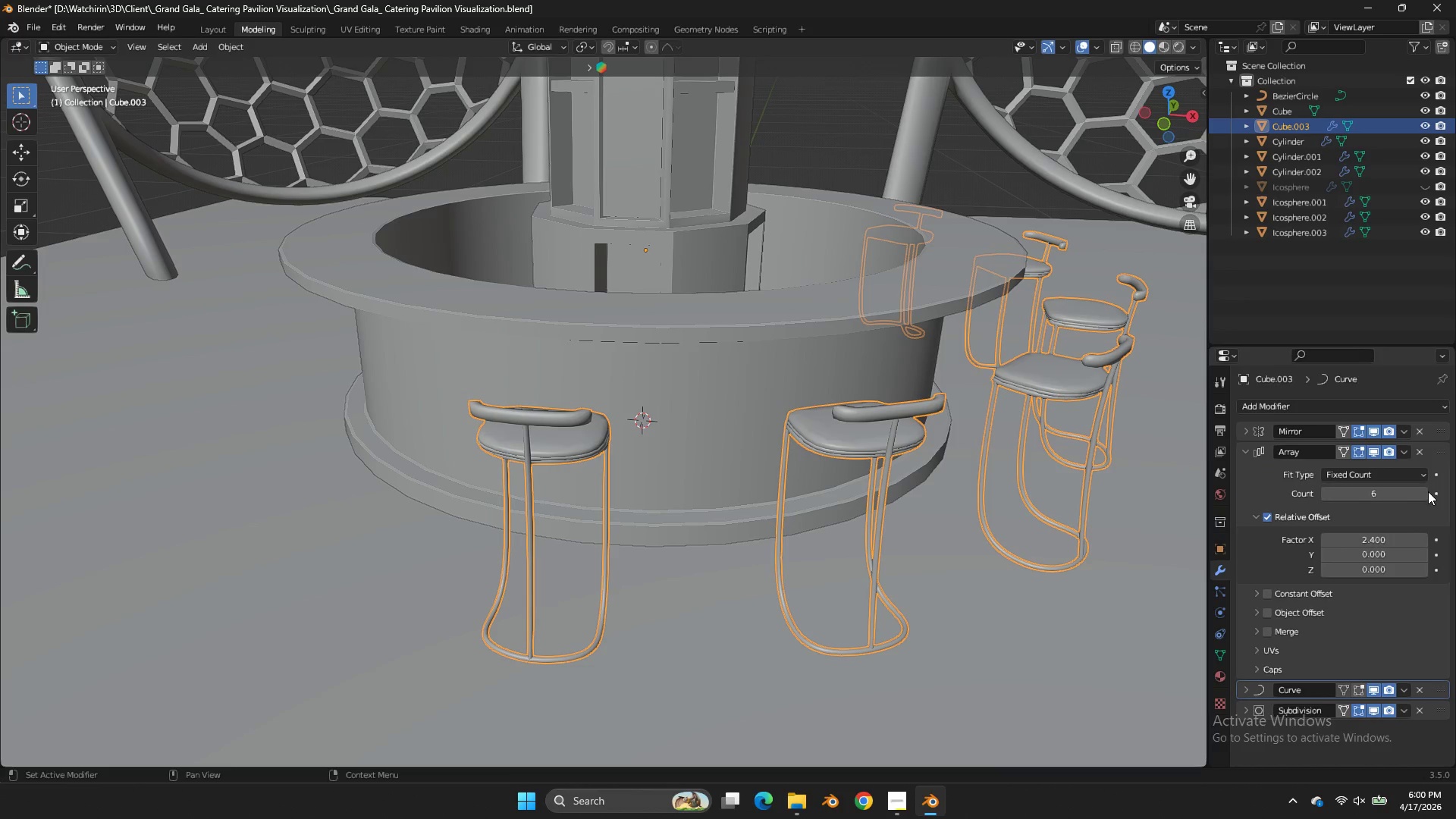 
triple_click([1428, 491])
 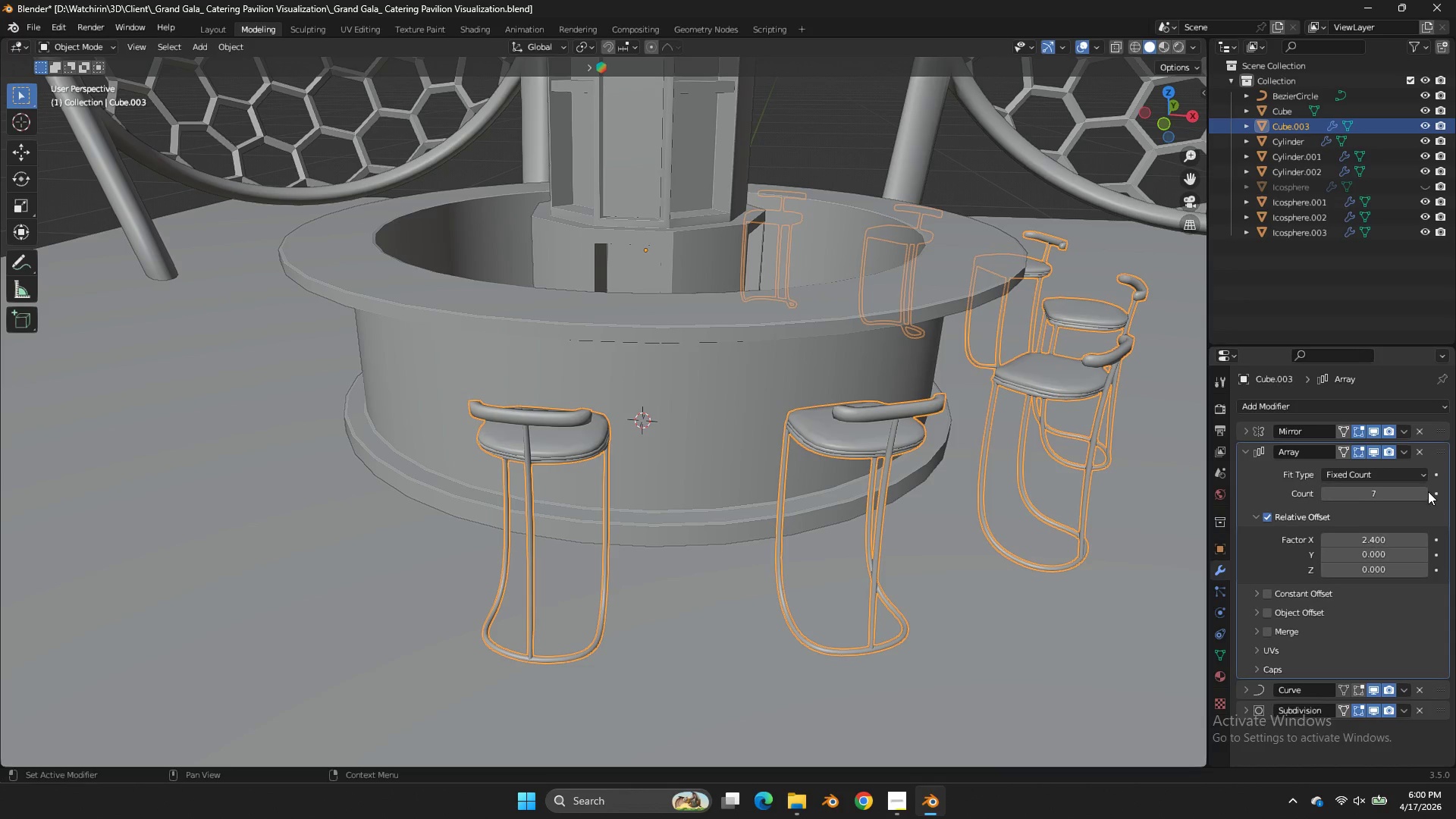 
triple_click([1428, 491])
 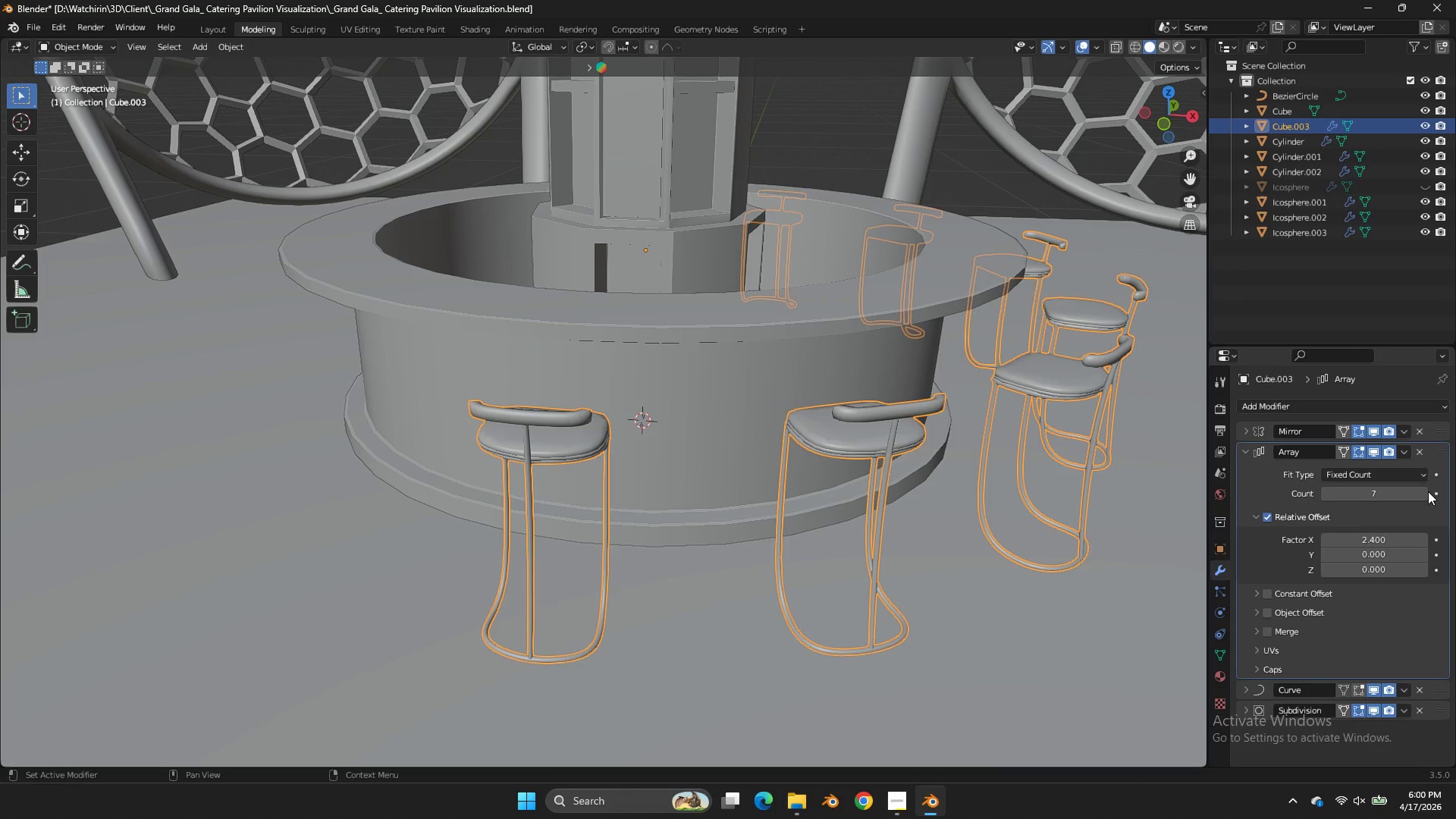 
triple_click([1428, 491])
 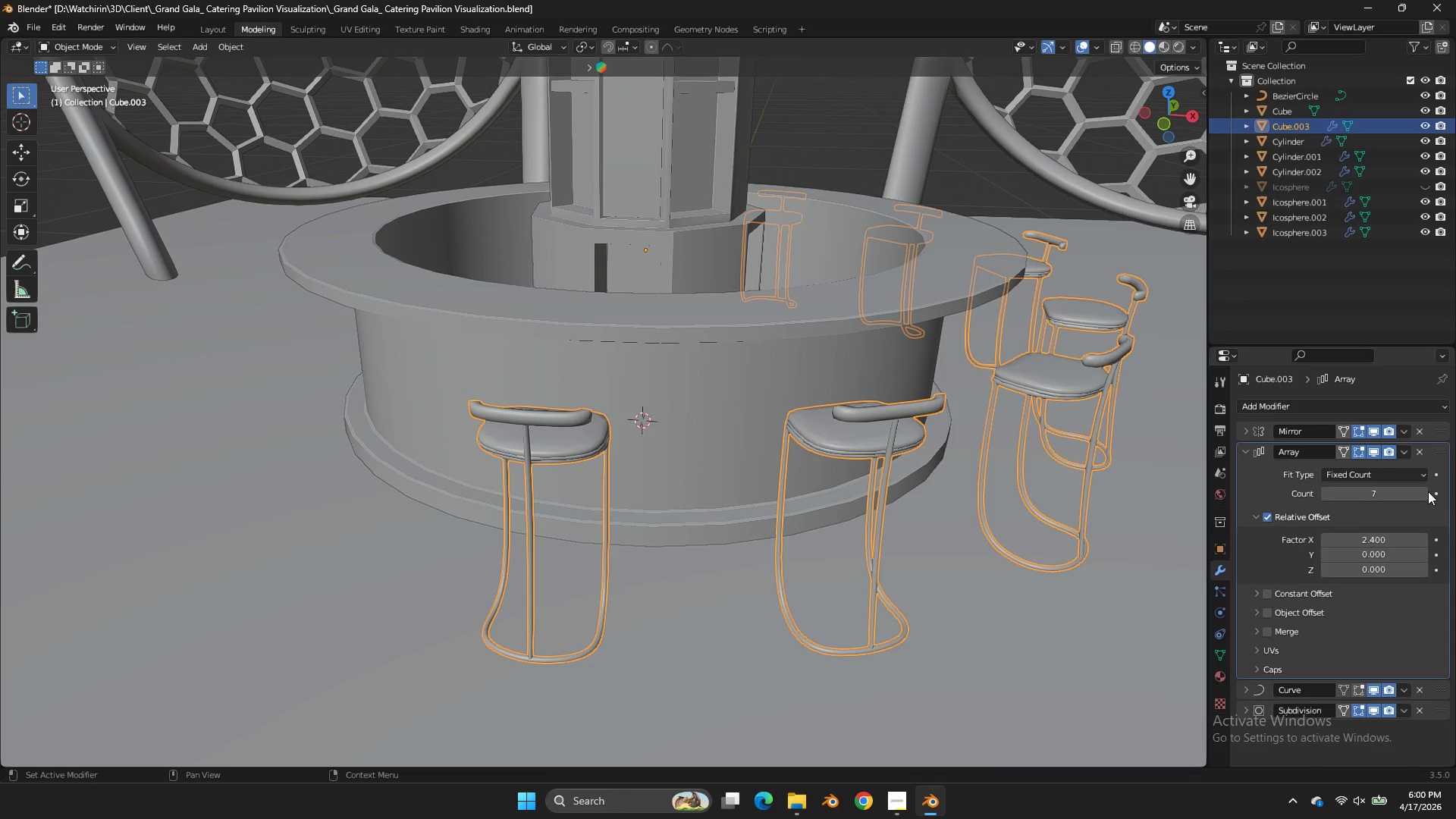 
triple_click([1428, 491])
 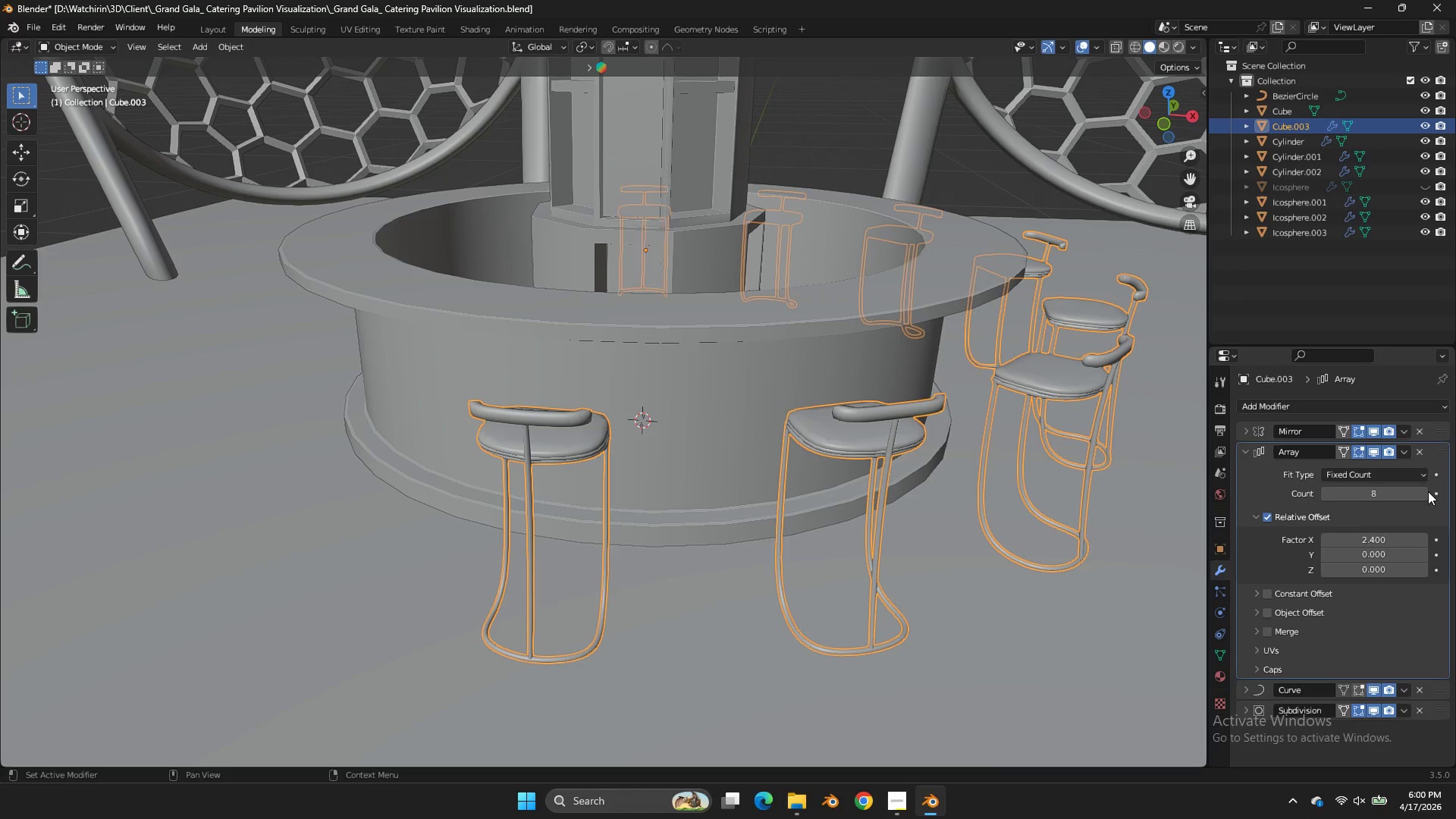 
triple_click([1428, 491])
 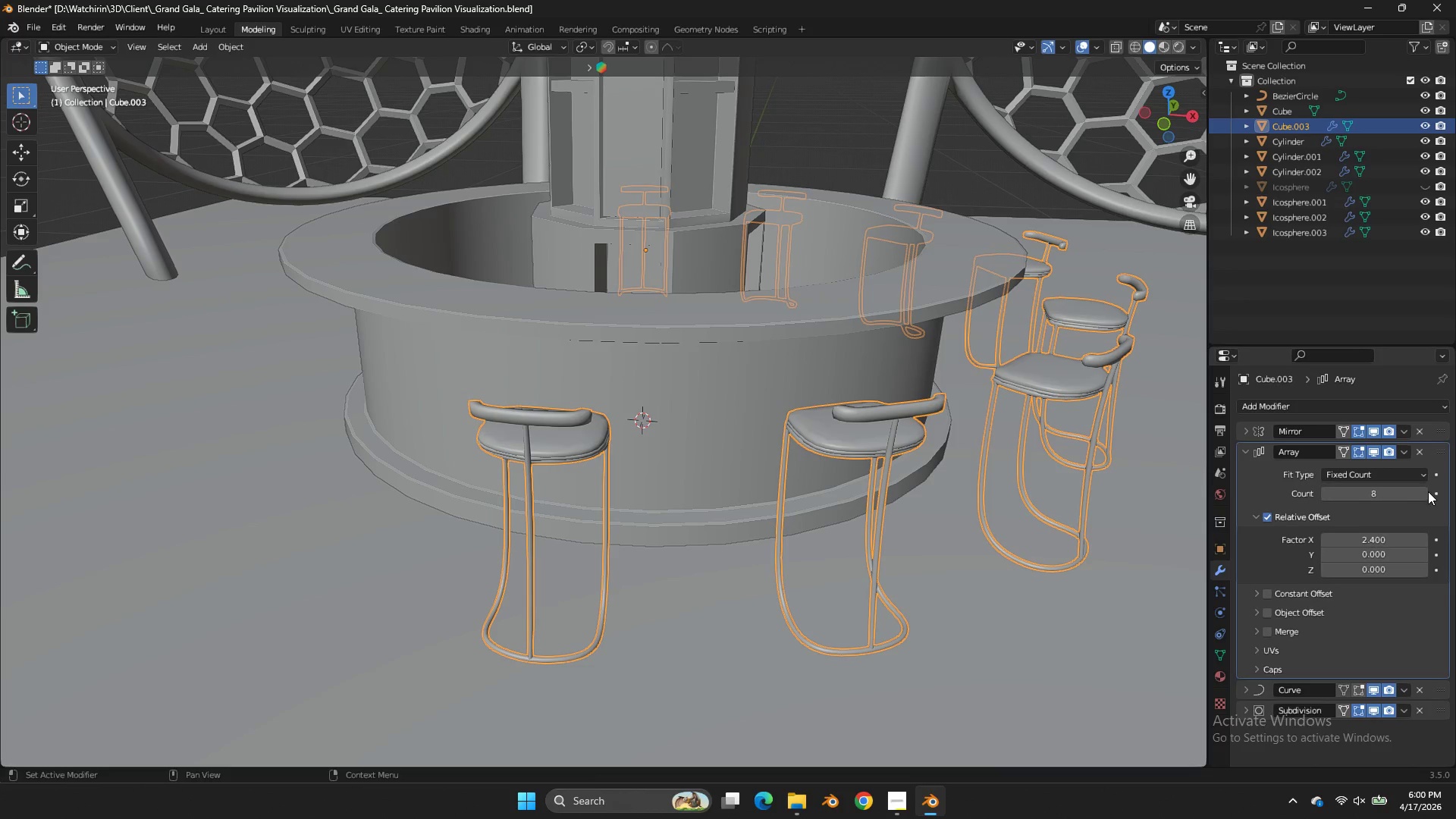 
triple_click([1428, 491])
 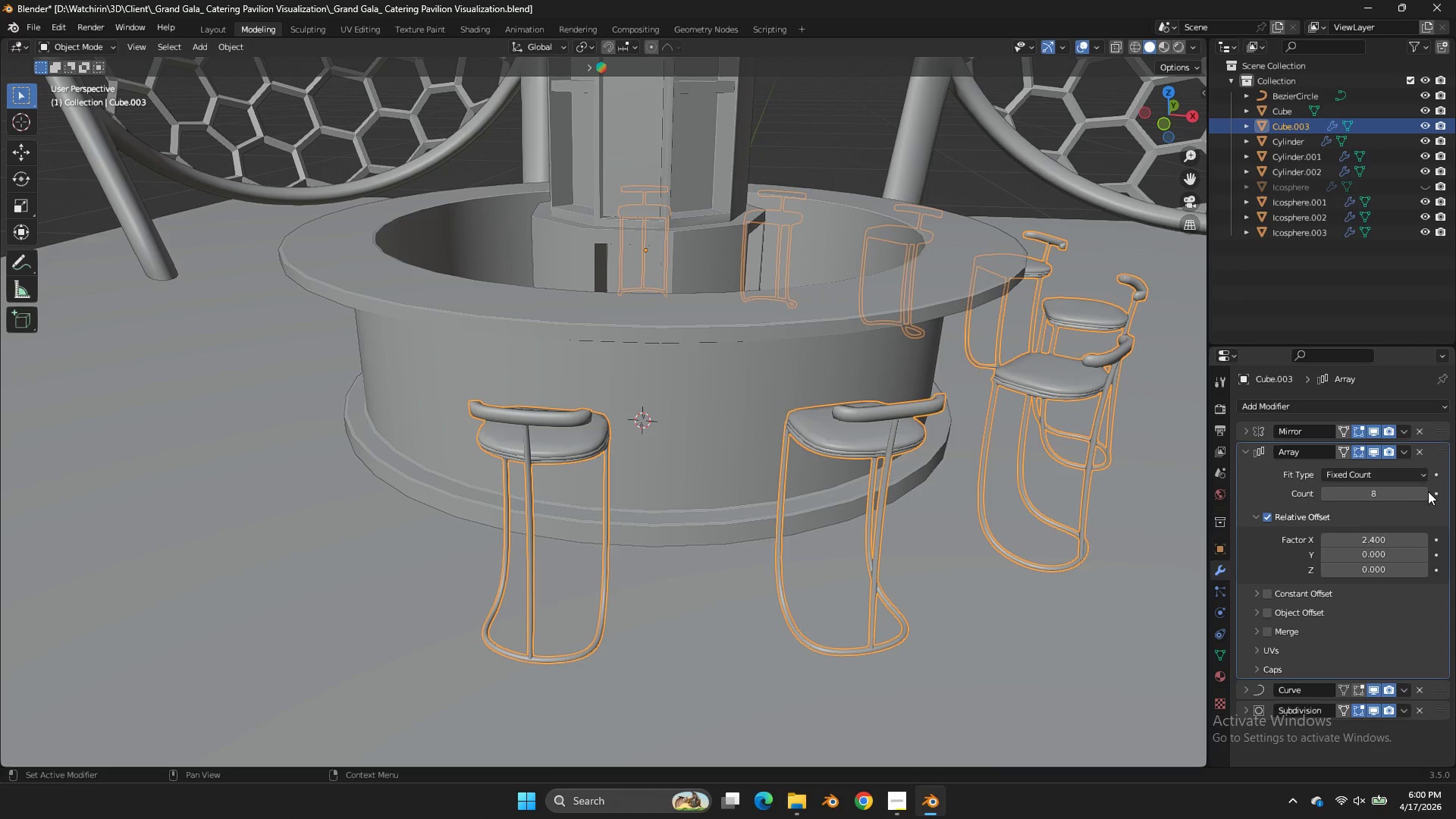 
triple_click([1428, 491])
 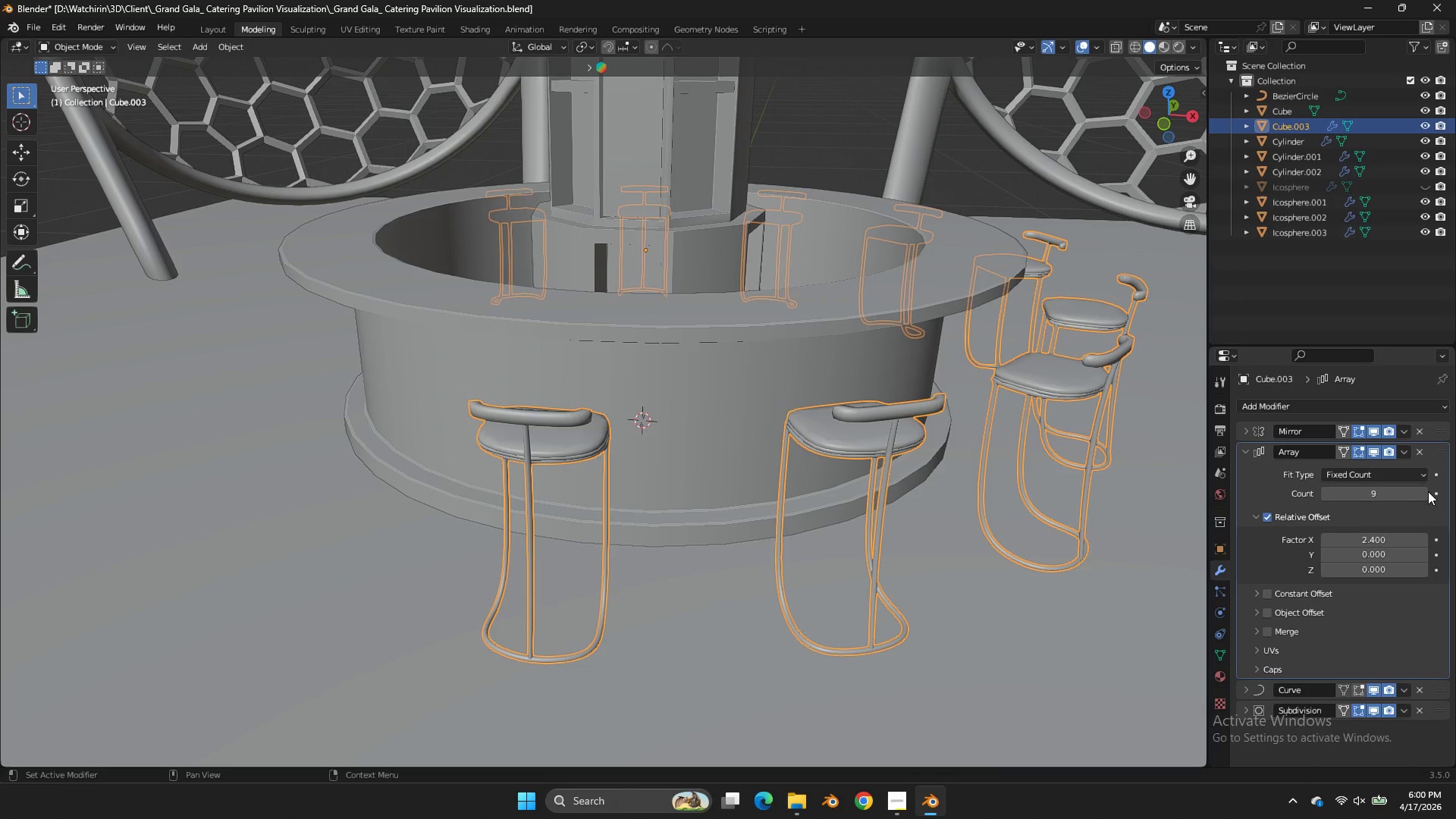 
triple_click([1428, 491])
 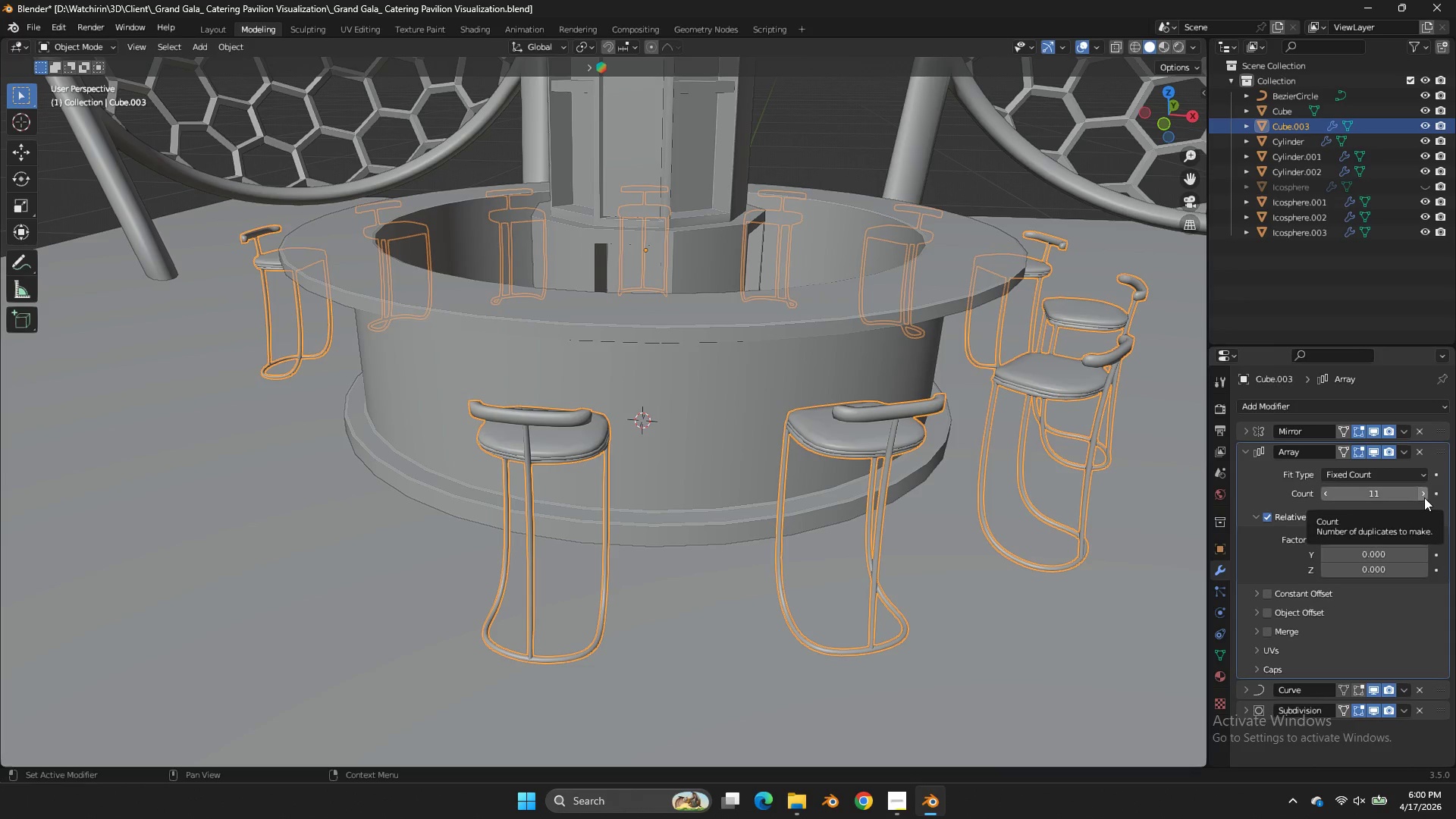 
double_click([1424, 497])
 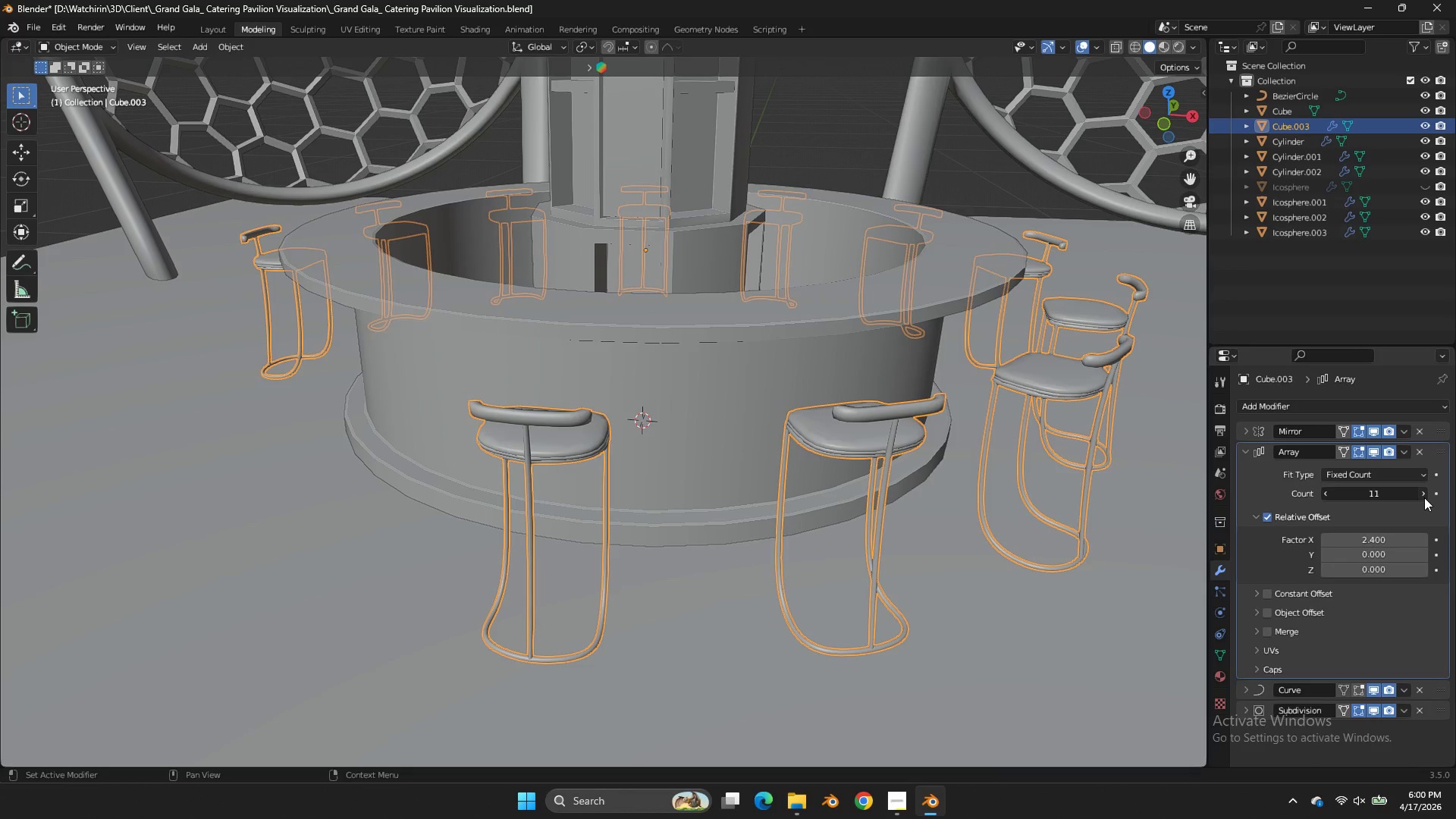 
triple_click([1424, 497])
 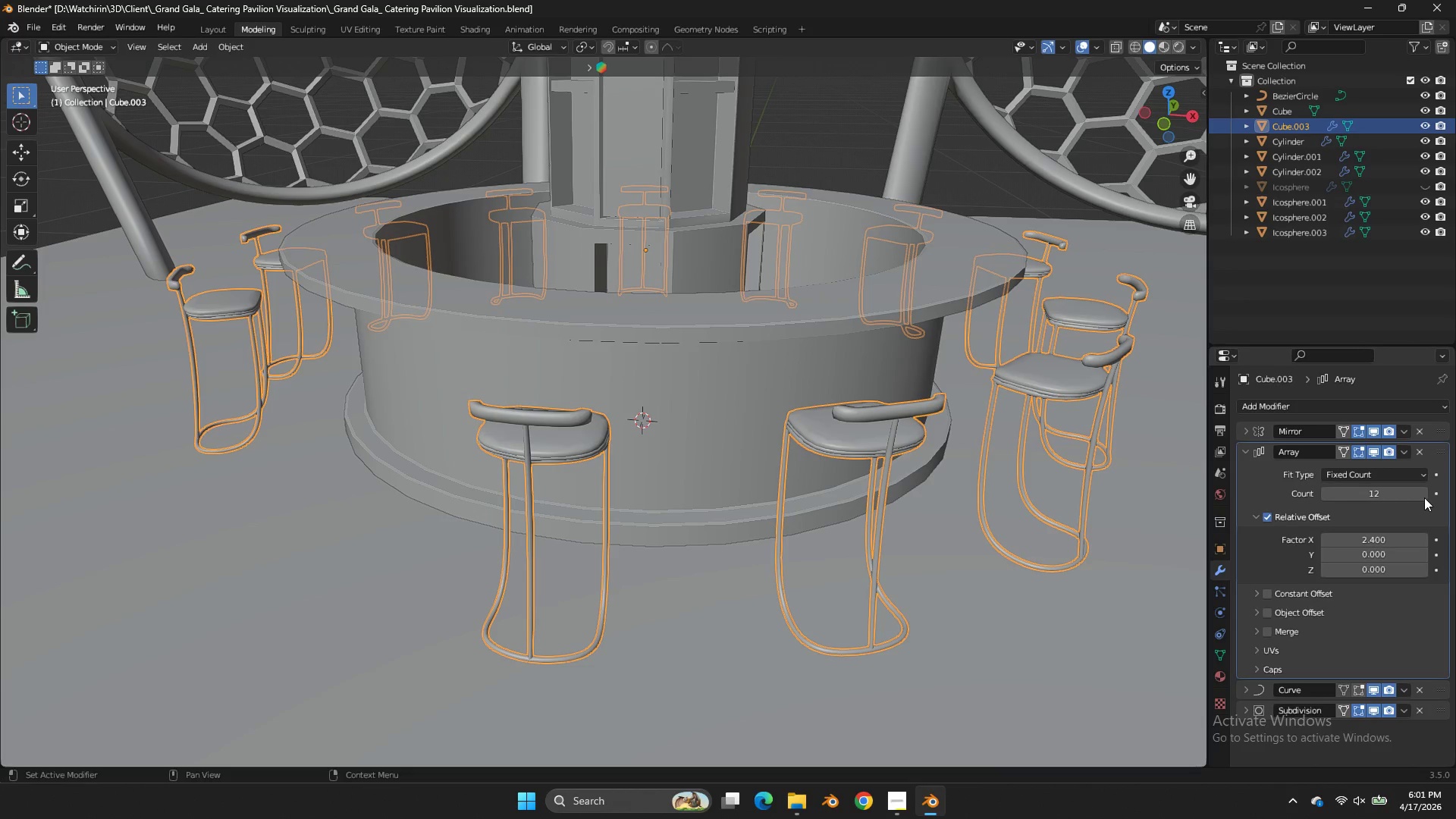 
left_click([1424, 497])
 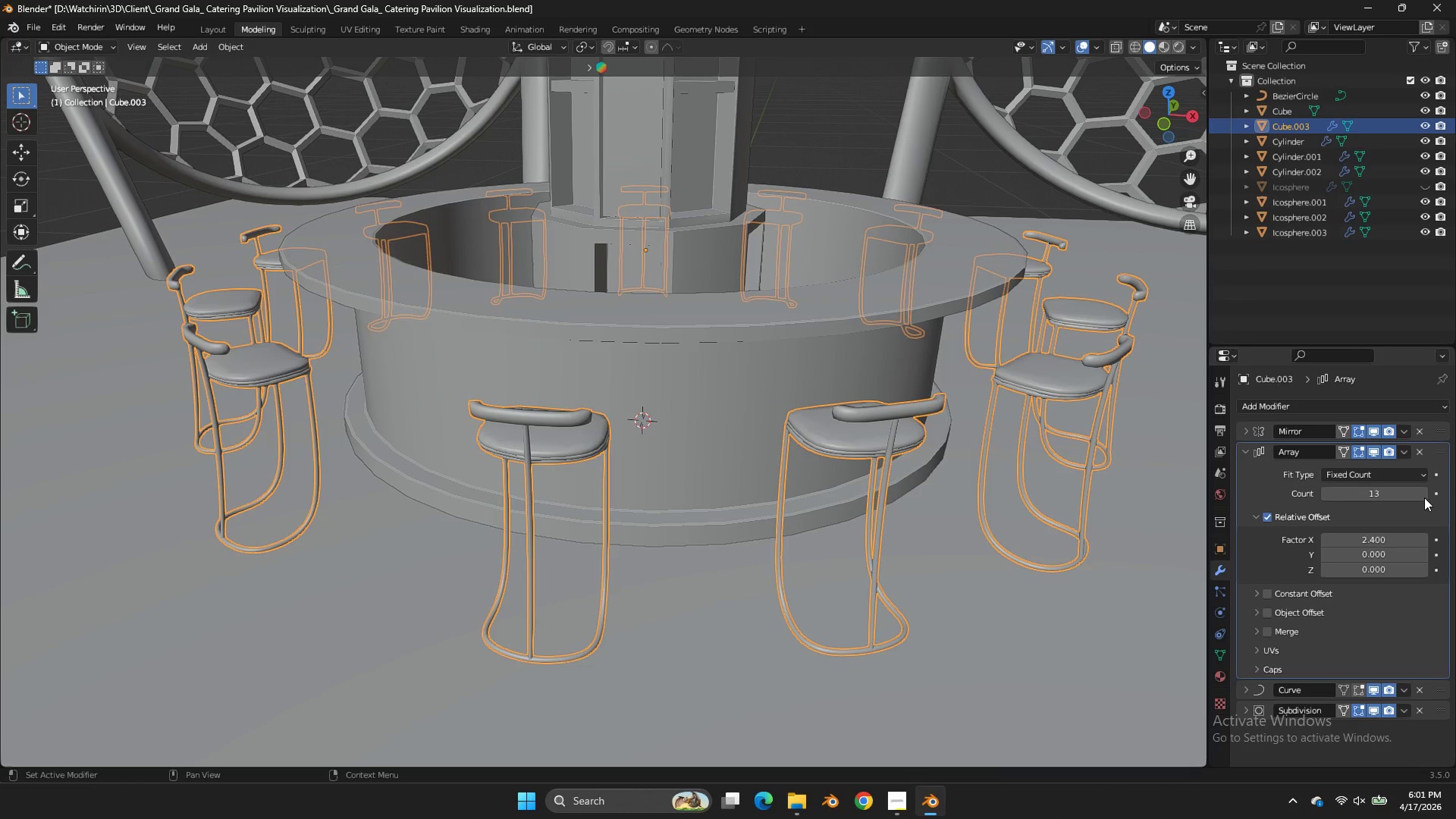 
left_click([1424, 497])
 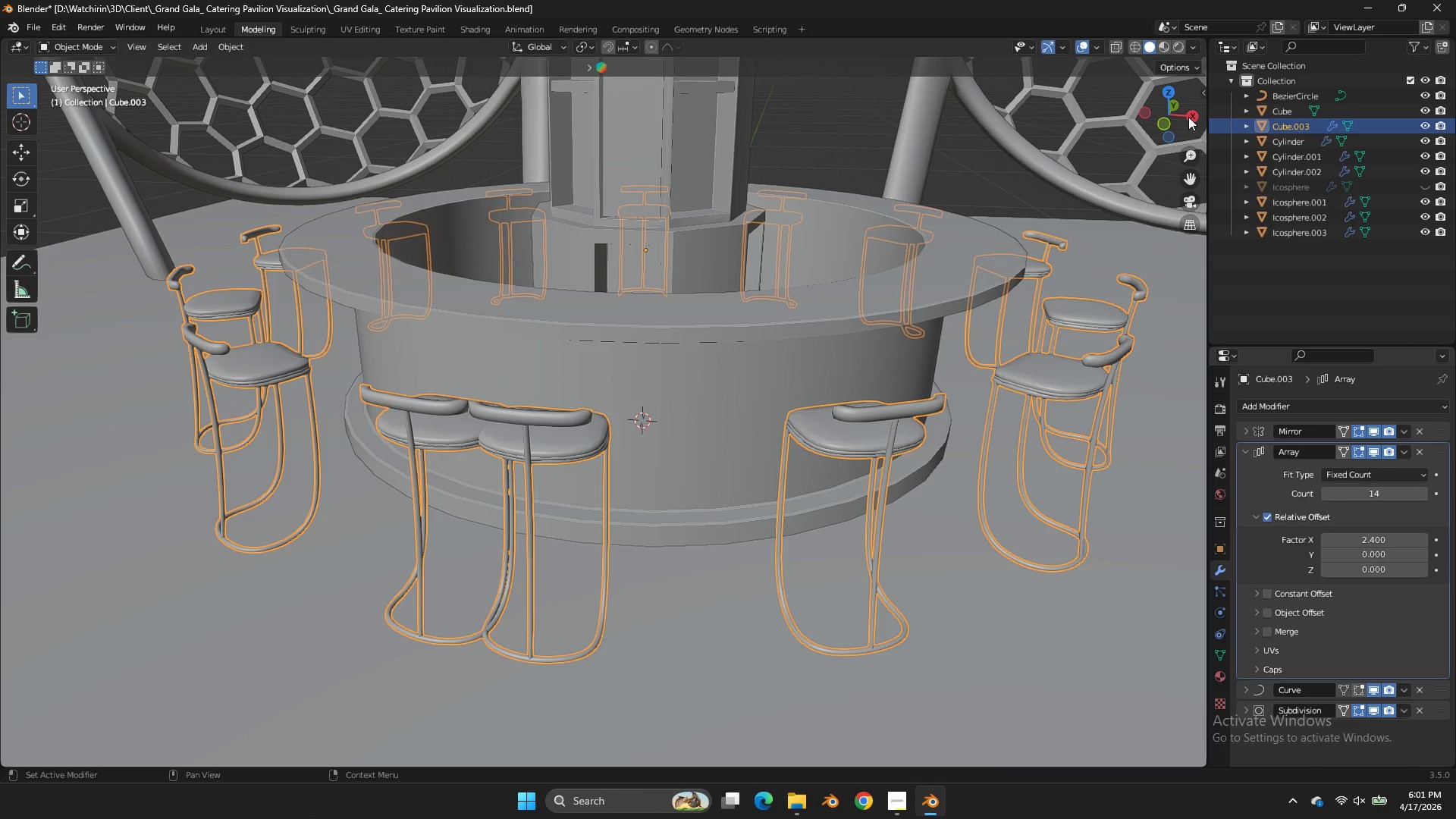 
left_click_drag(start_coordinate=[1178, 114], to_coordinate=[1190, 121])
 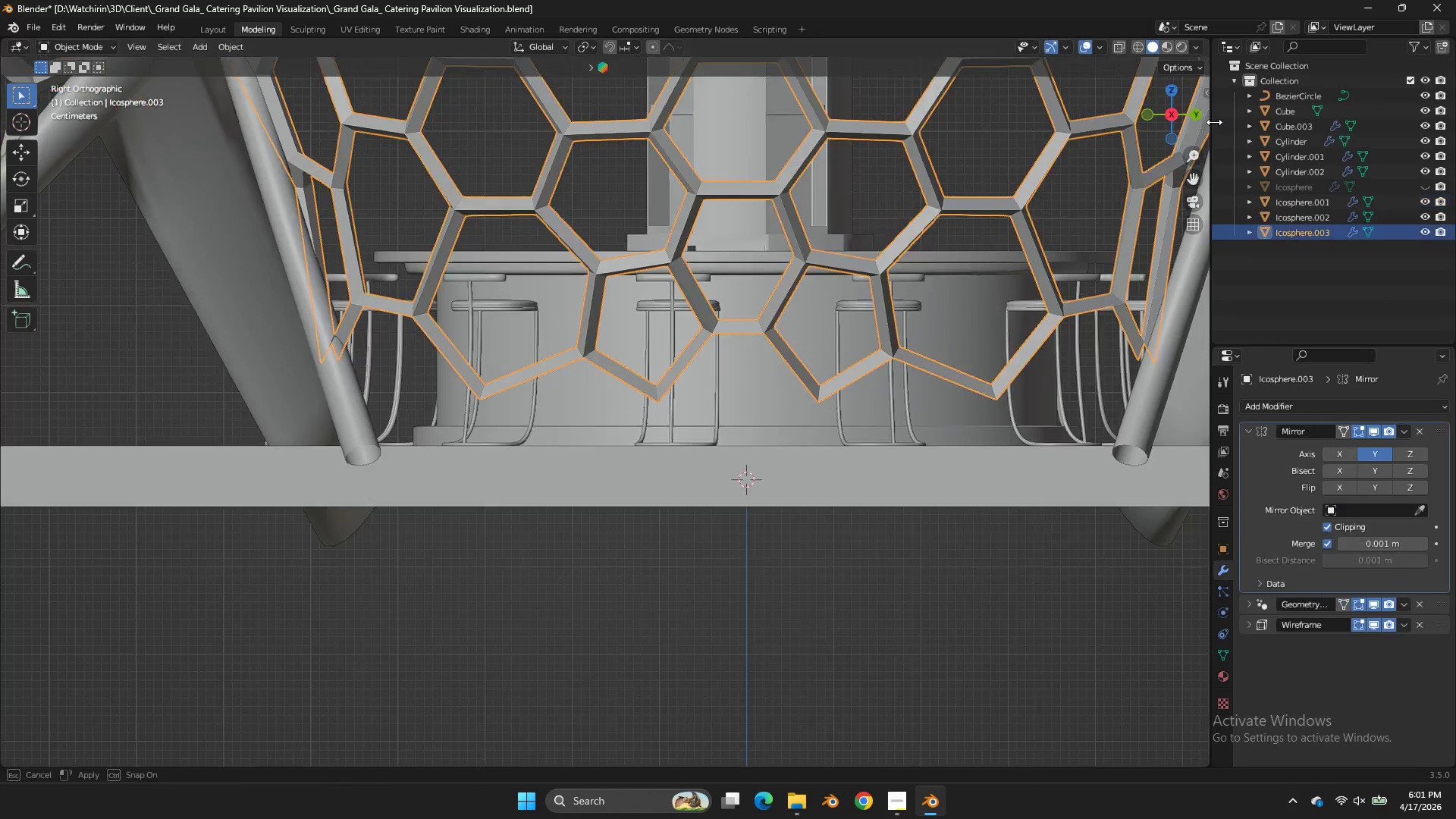 
left_click_drag(start_coordinate=[1208, 121], to_coordinate=[1214, 124])
 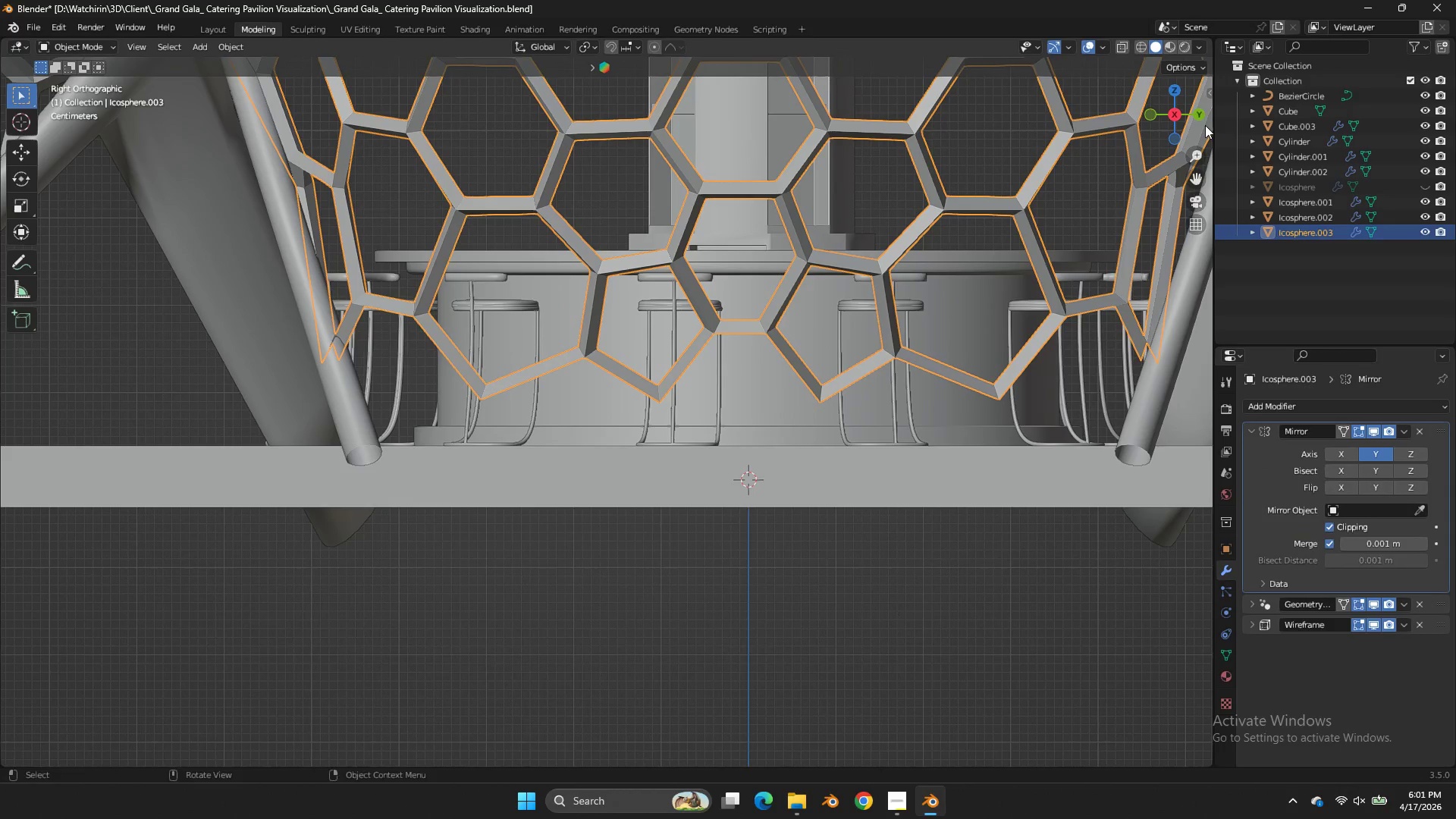 
left_click_drag(start_coordinate=[1208, 124], to_coordinate=[1204, 125])
 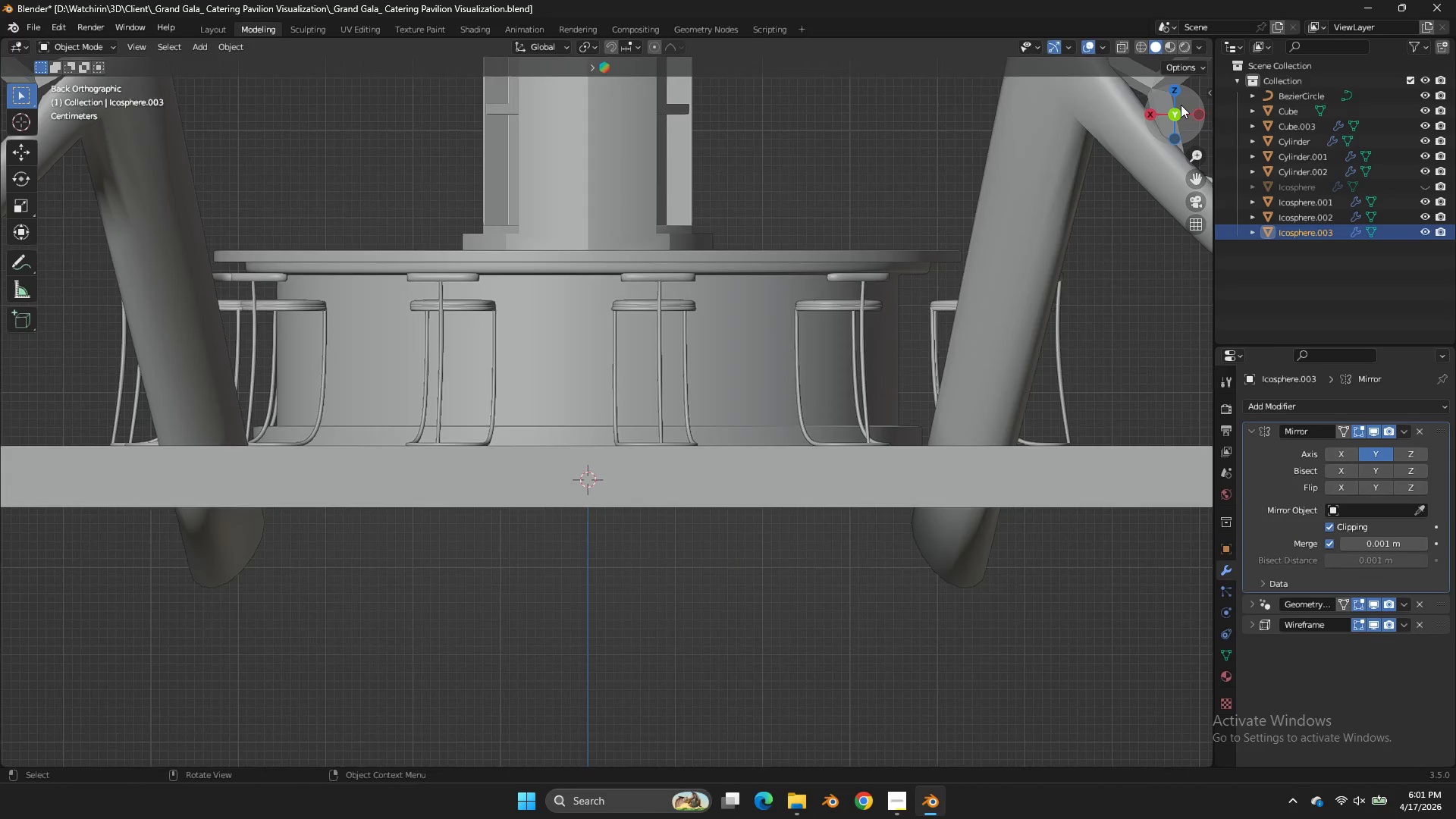 
left_click_drag(start_coordinate=[1181, 105], to_coordinate=[36, 149])
 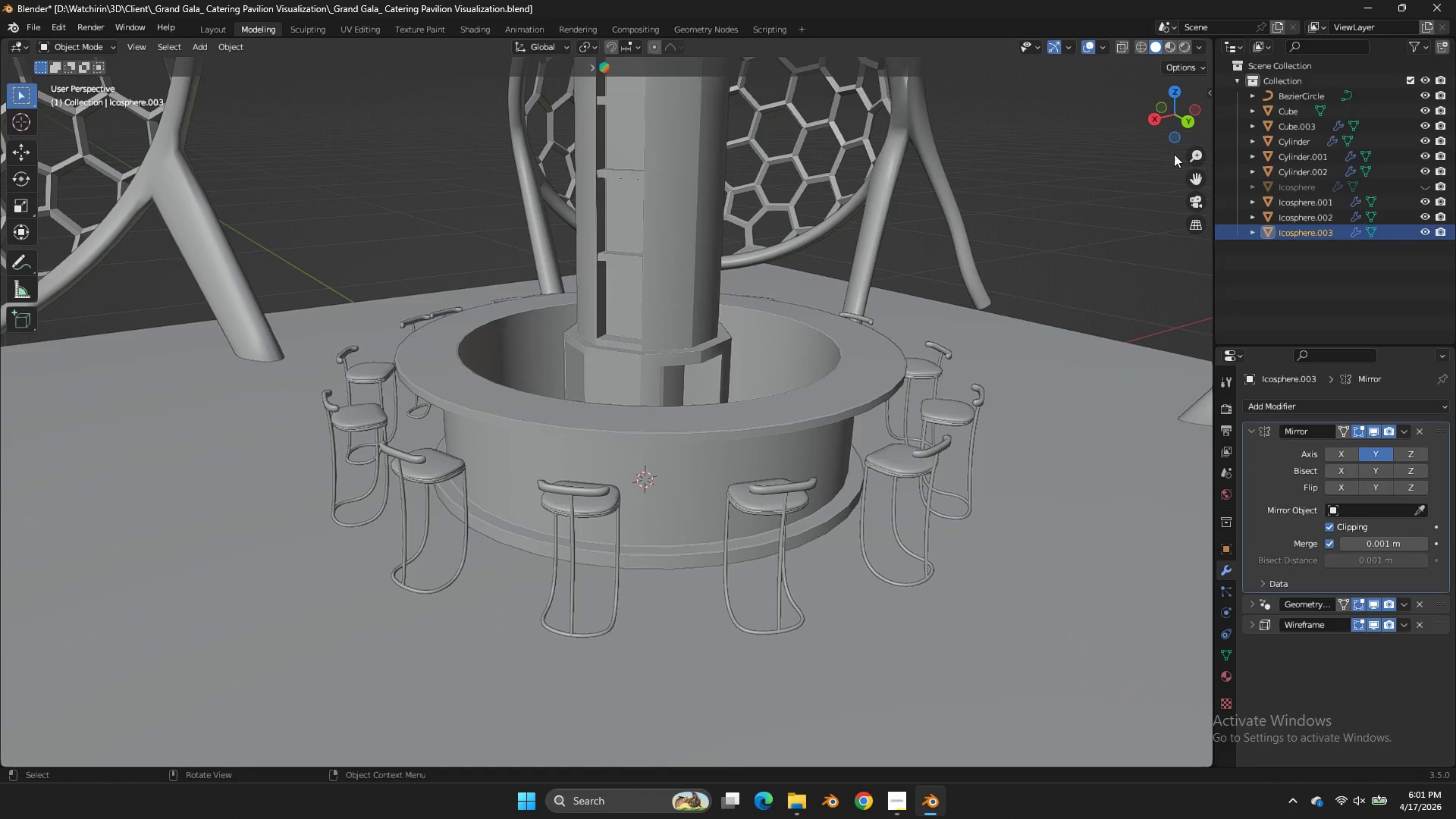 
scroll: coordinate [1172, 146], scroll_direction: down, amount: 3.0
 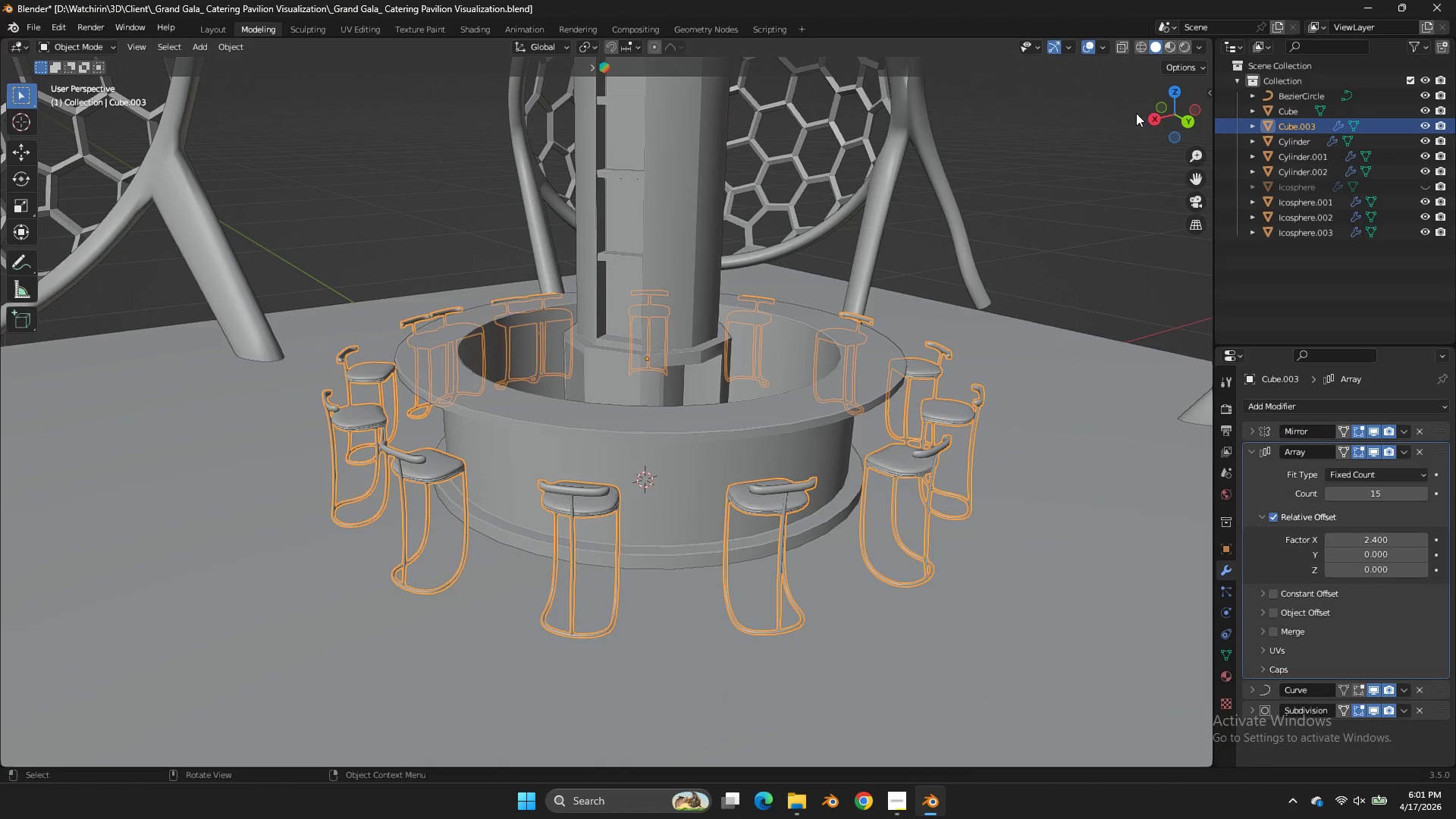 
left_click_drag(start_coordinate=[1166, 112], to_coordinate=[231, 118])
 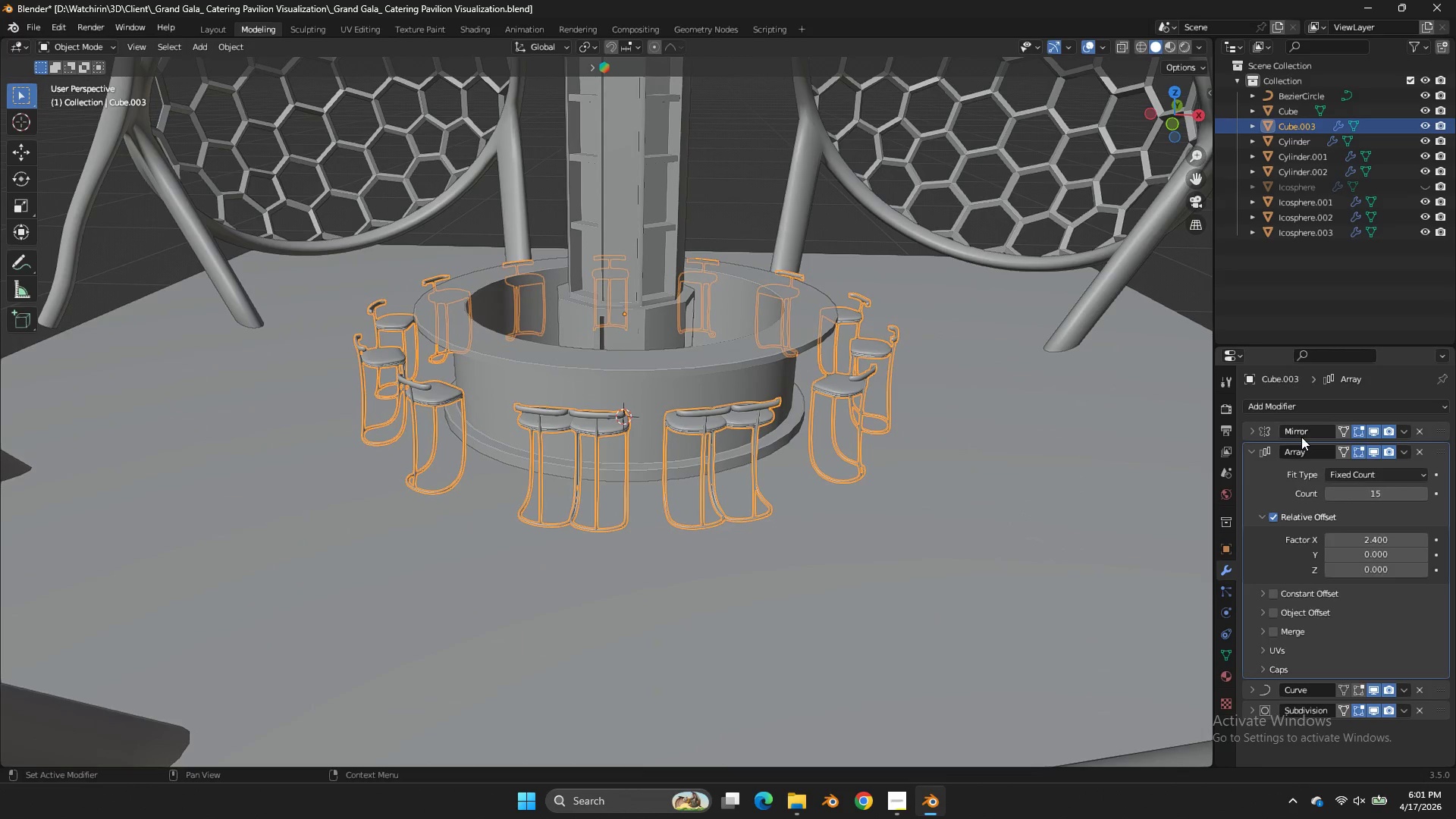 
scroll: coordinate [1017, 421], scroll_direction: up, amount: 3.0
 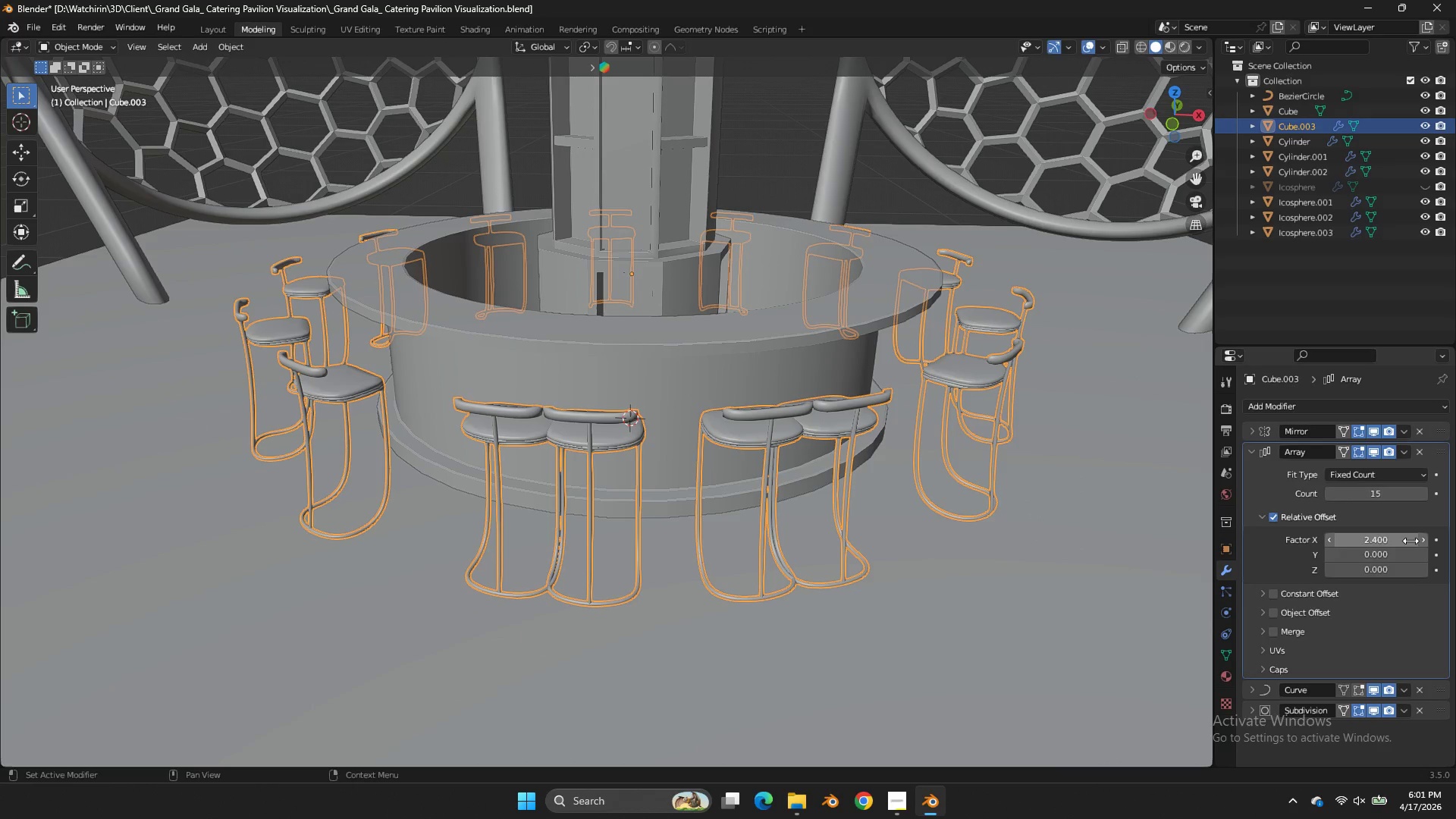 
left_click([1426, 544])
 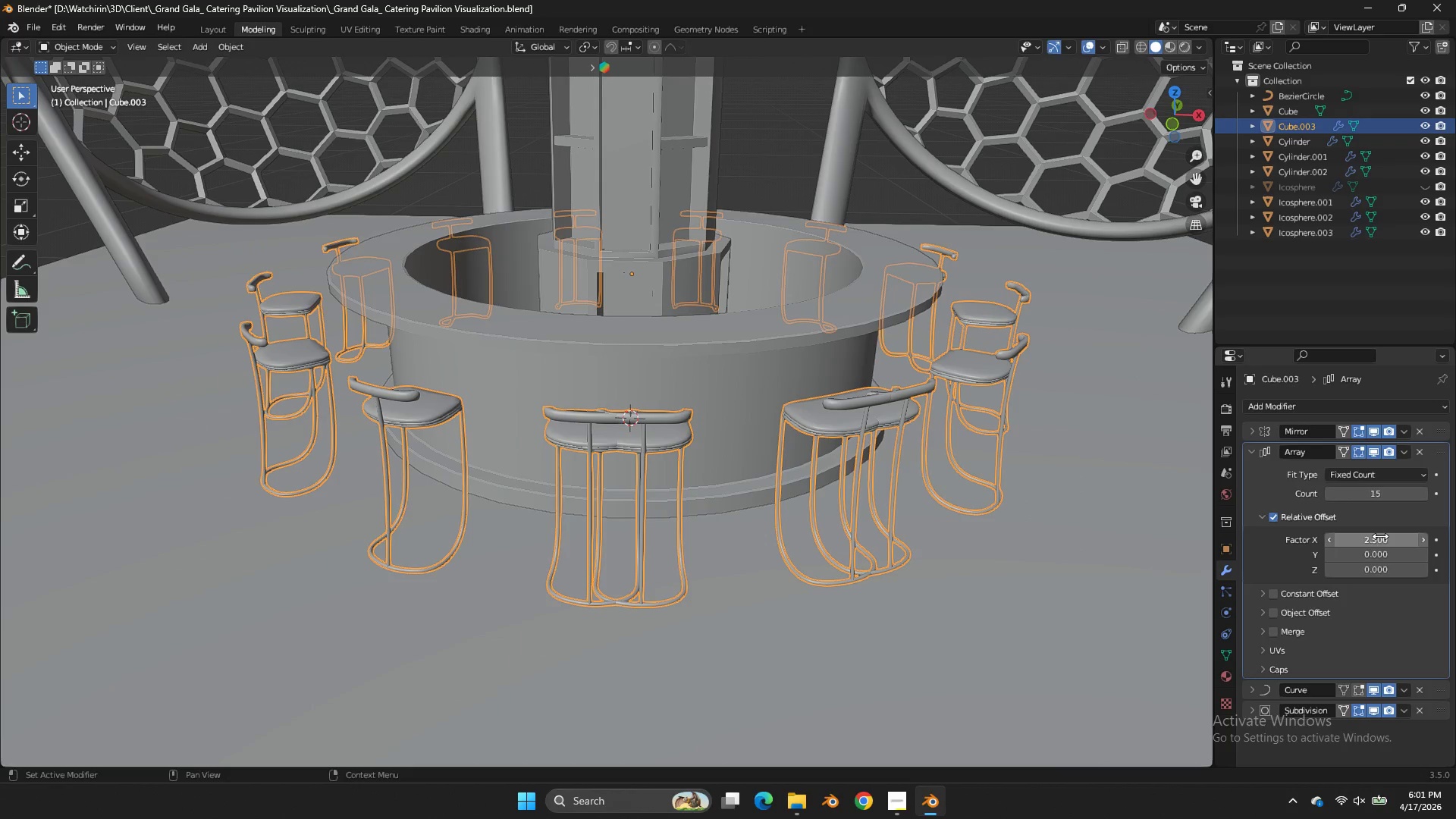 
mouse_move([1357, 538])
 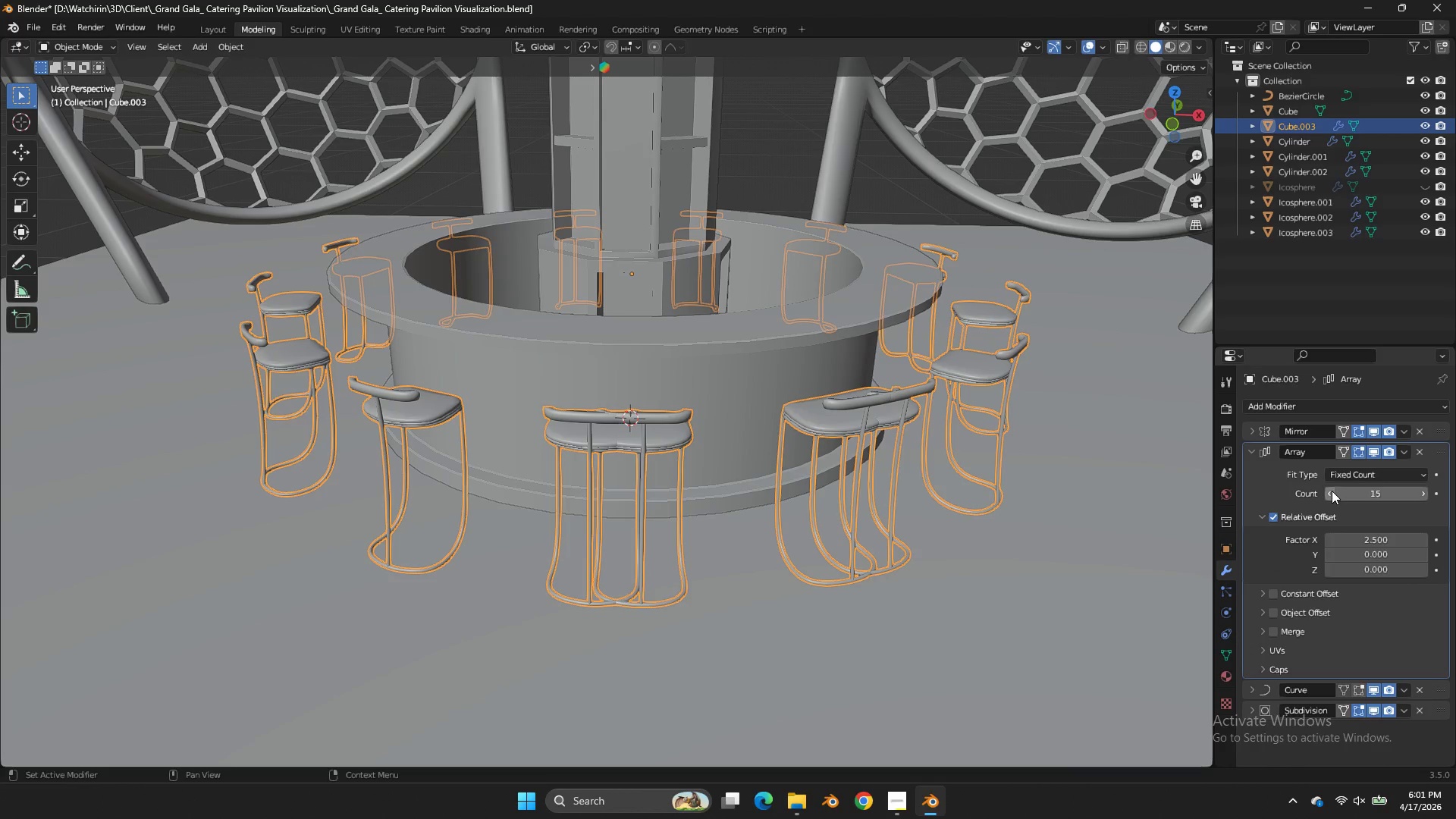 
left_click([1332, 491])
 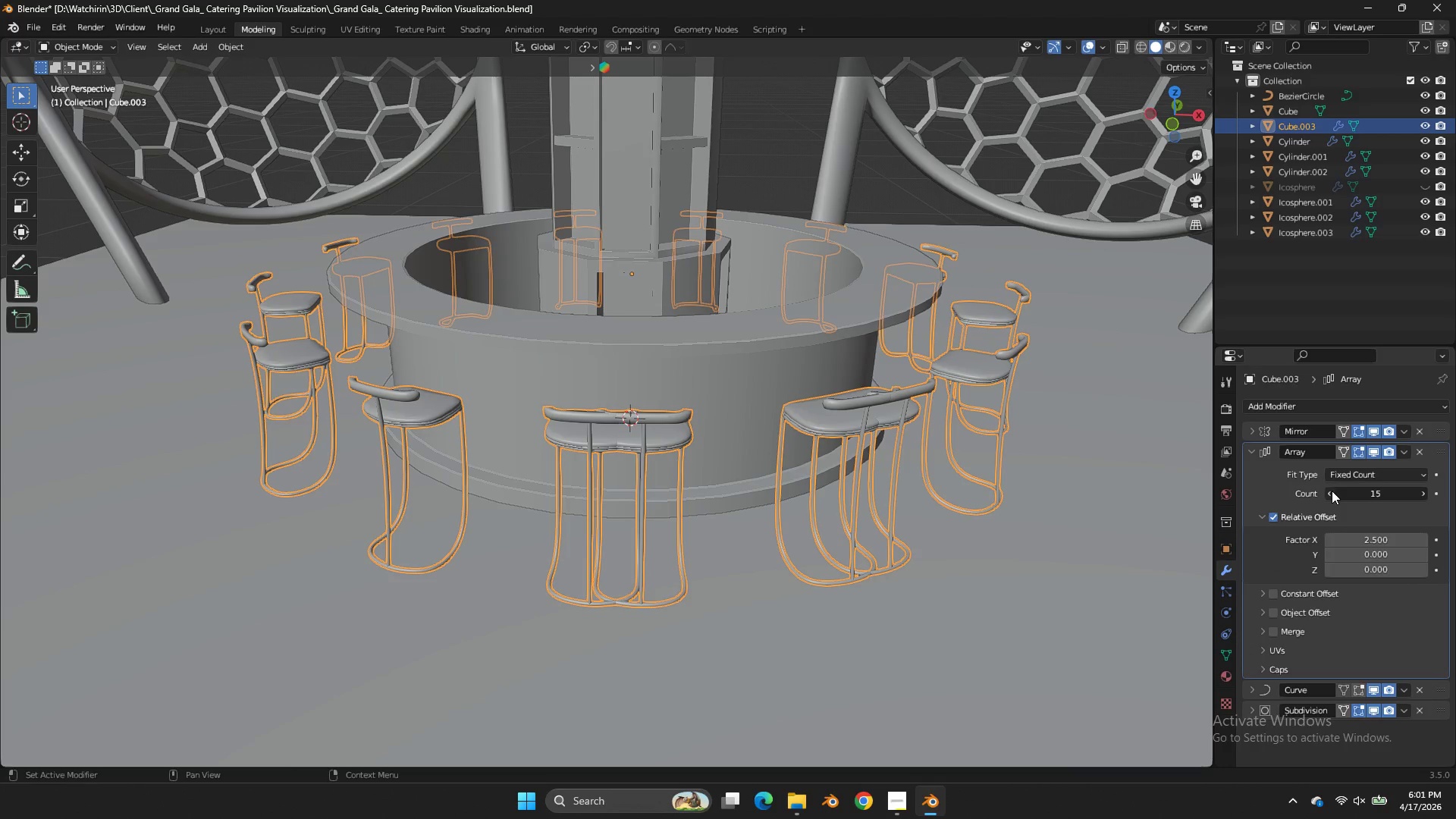 
left_click([1332, 491])
 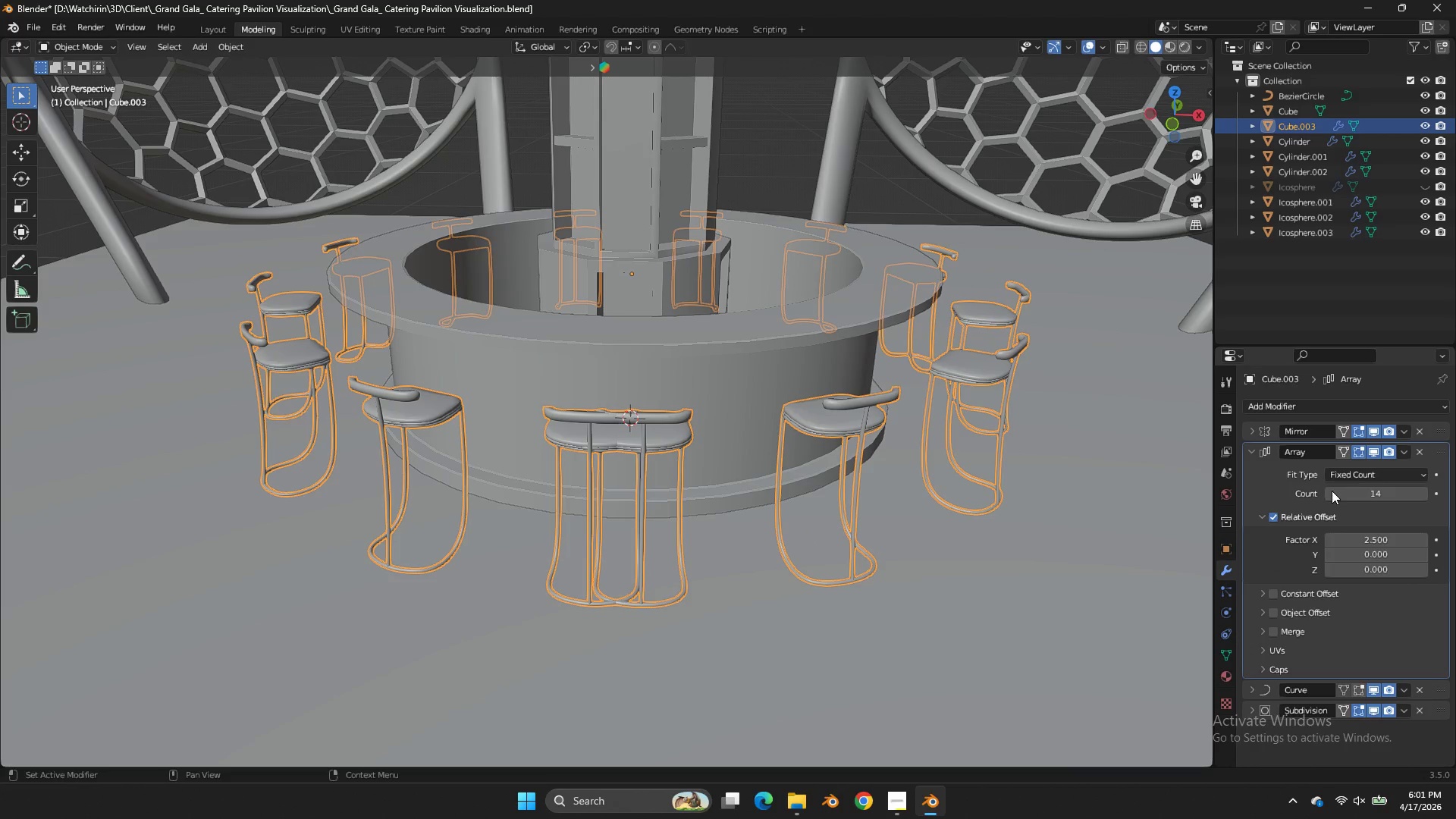 
left_click([1332, 491])
 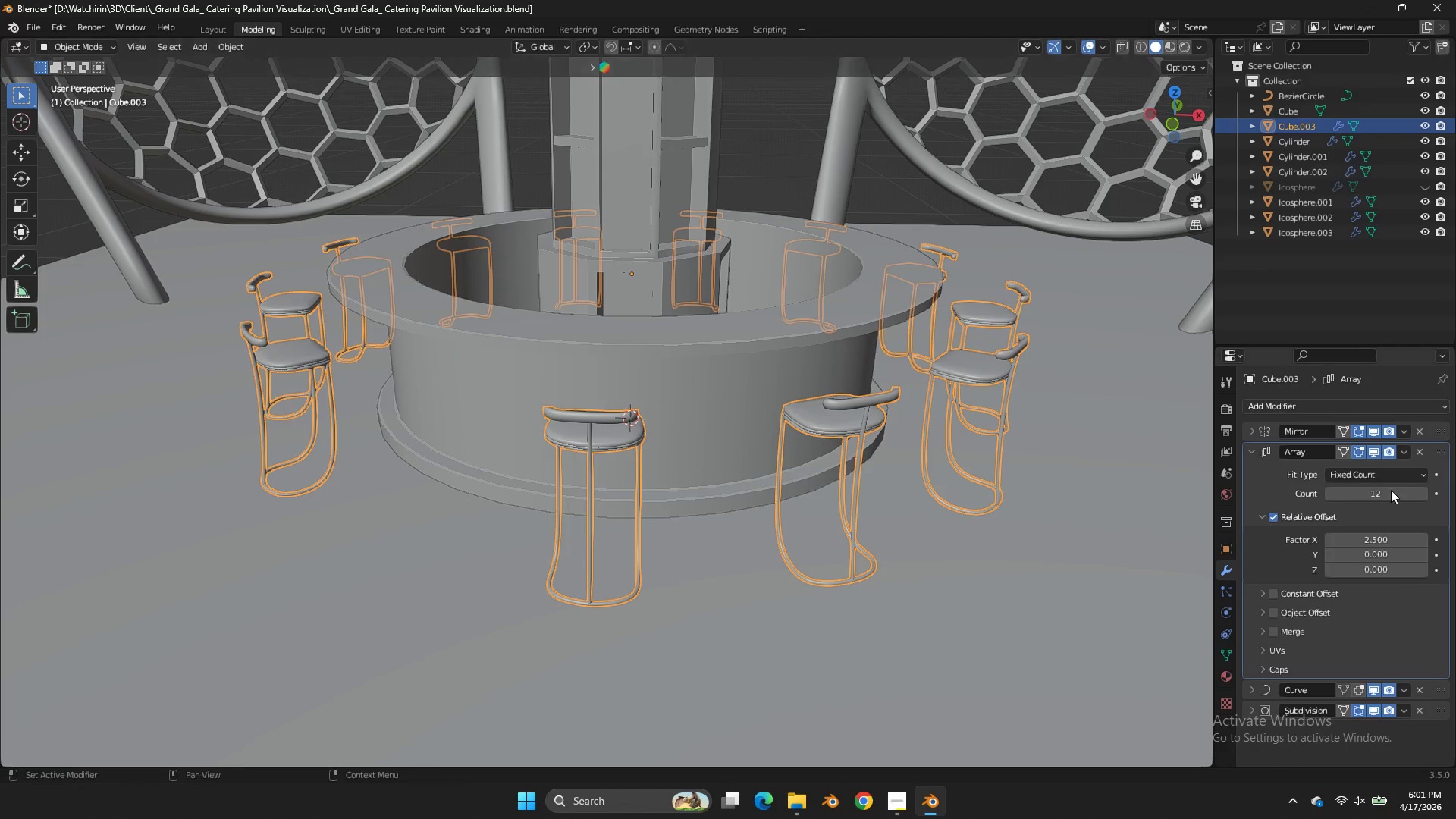 
left_click([1425, 496])
 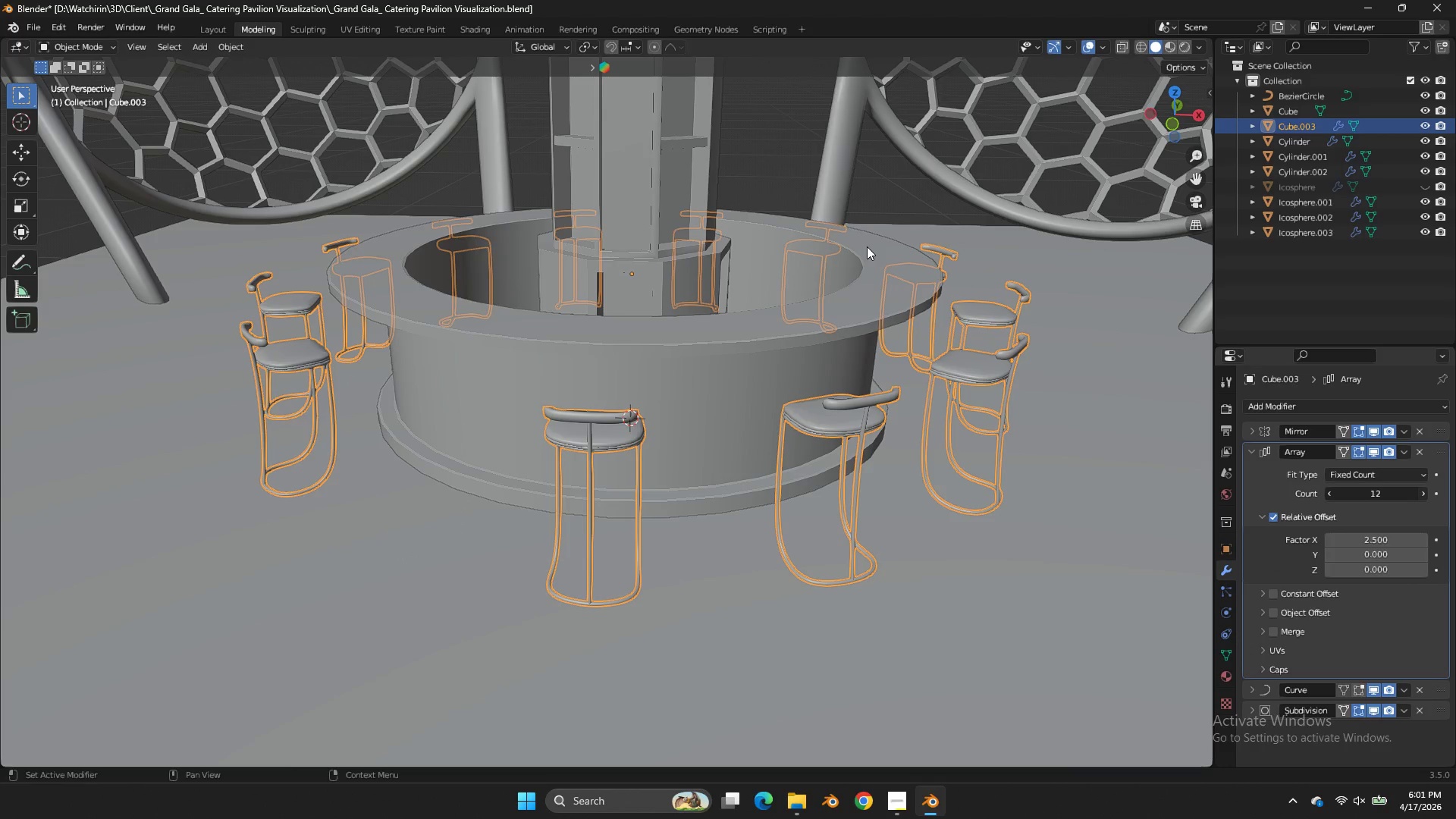 
key(Z)
 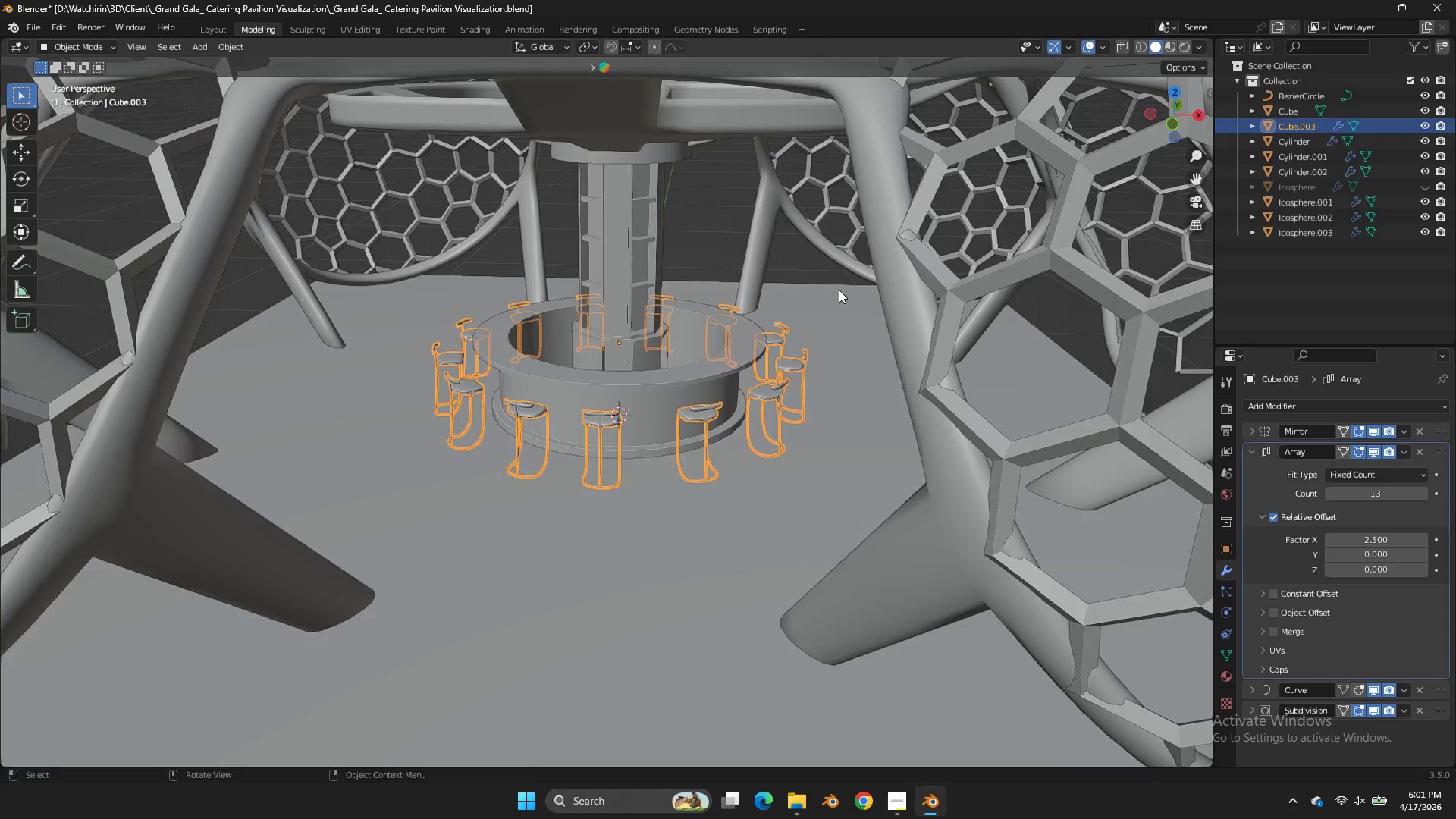 
scroll: coordinate [867, 246], scroll_direction: down, amount: 9.0
 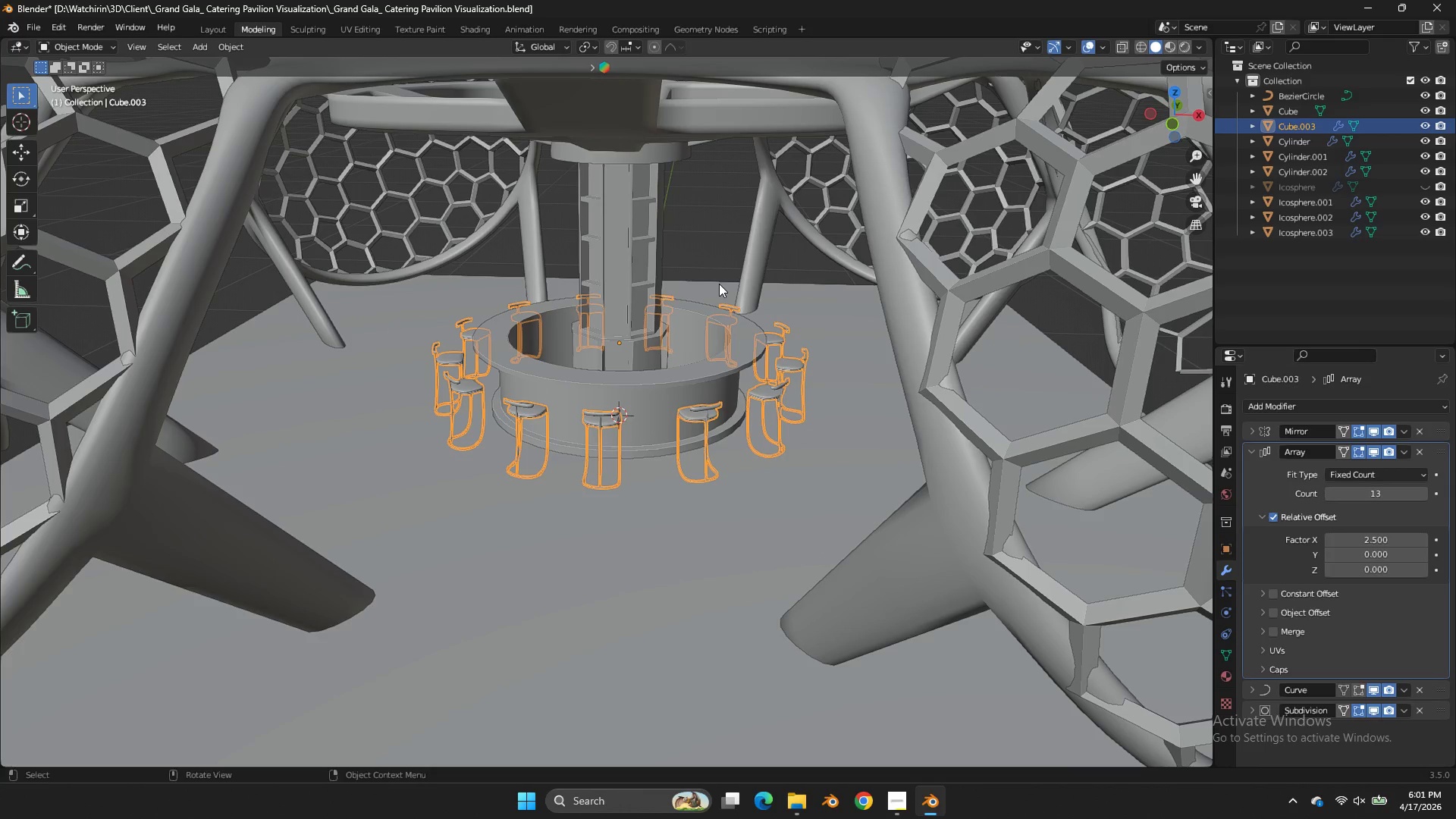 
left_click([807, 353])
 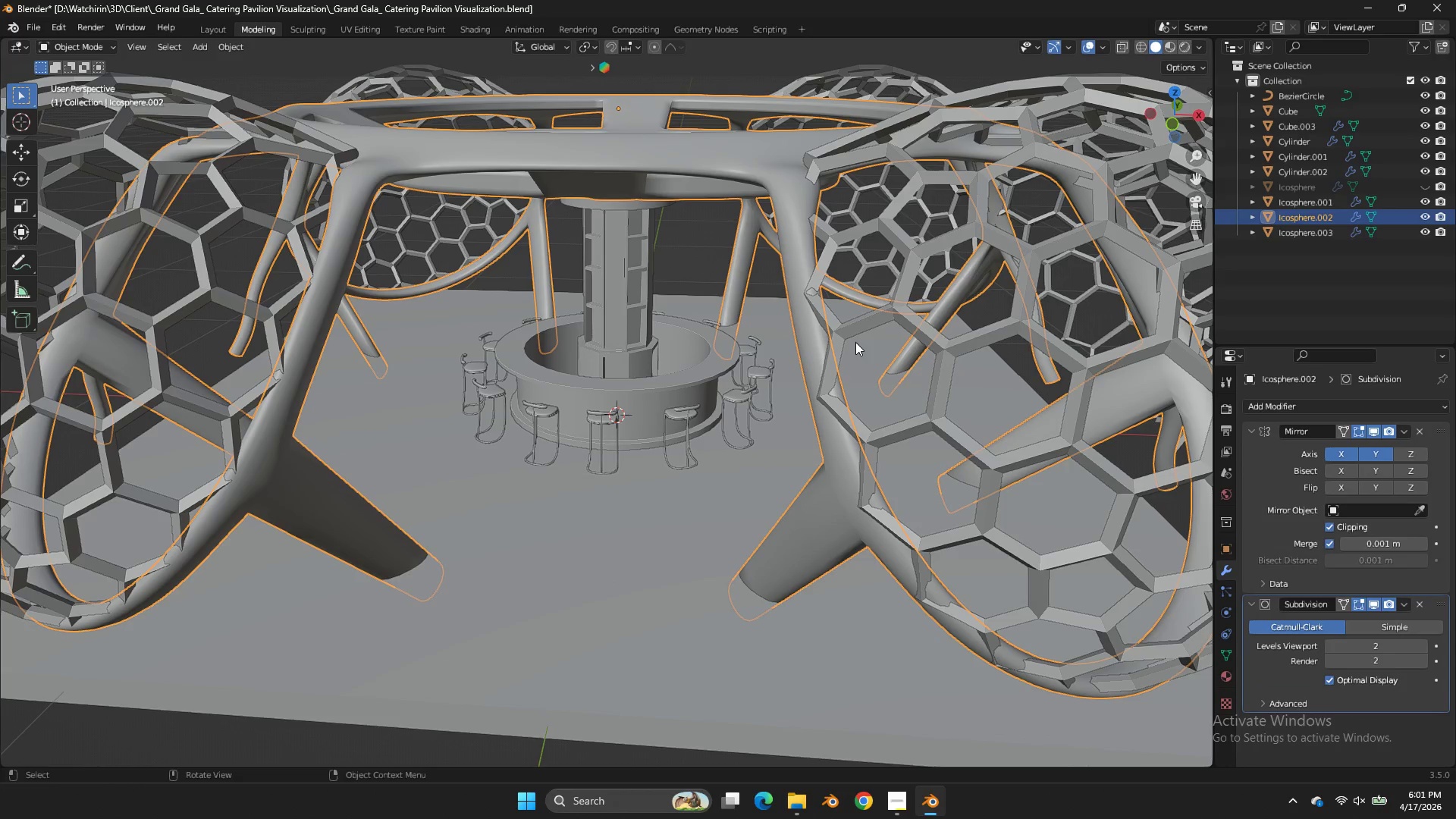 
scroll: coordinate [839, 290], scroll_direction: down, amount: 1.0
 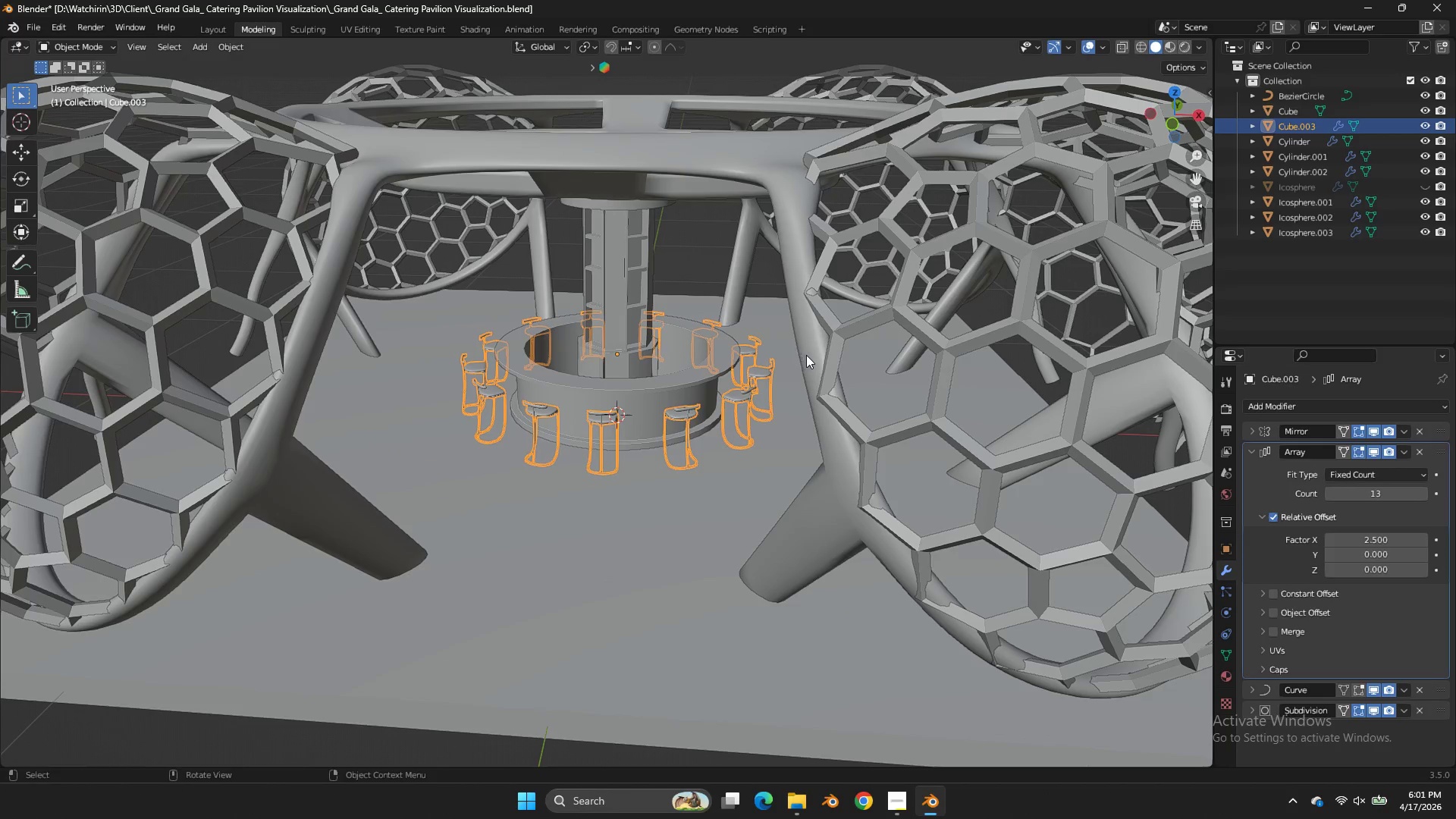 
double_click([856, 342])
 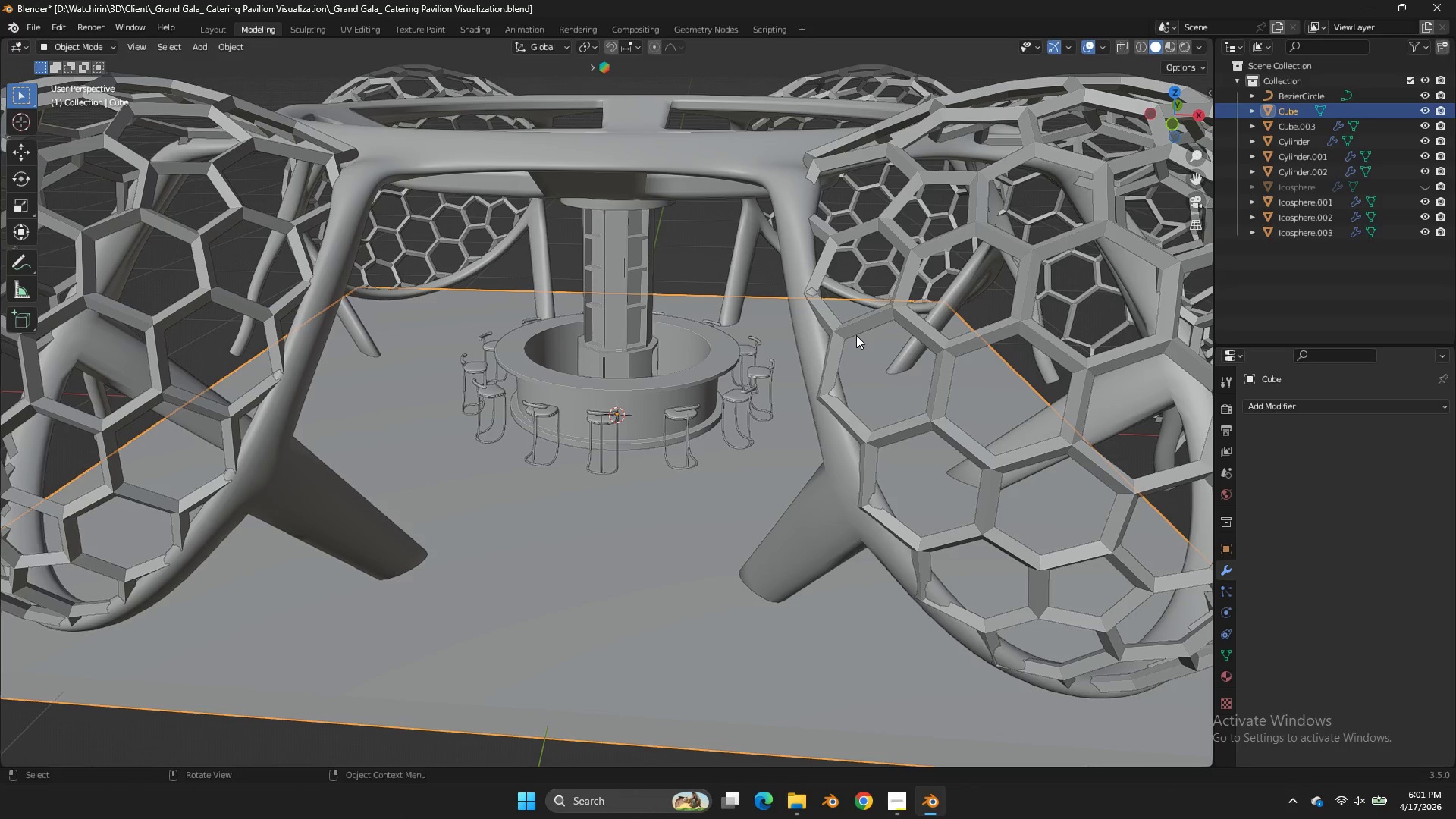 
scroll: coordinate [849, 334], scroll_direction: down, amount: 4.0
 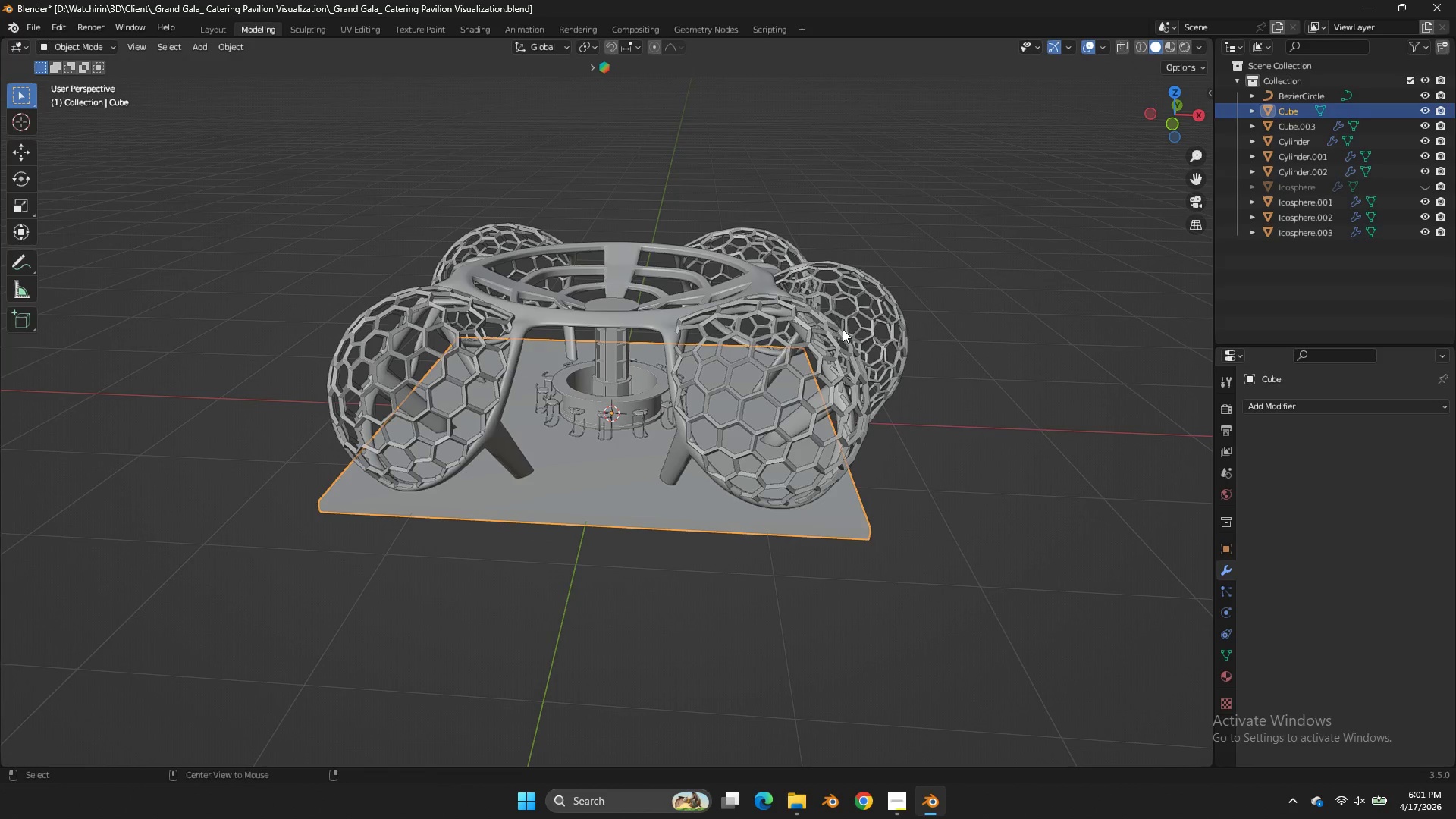 
key(Alt+H)
 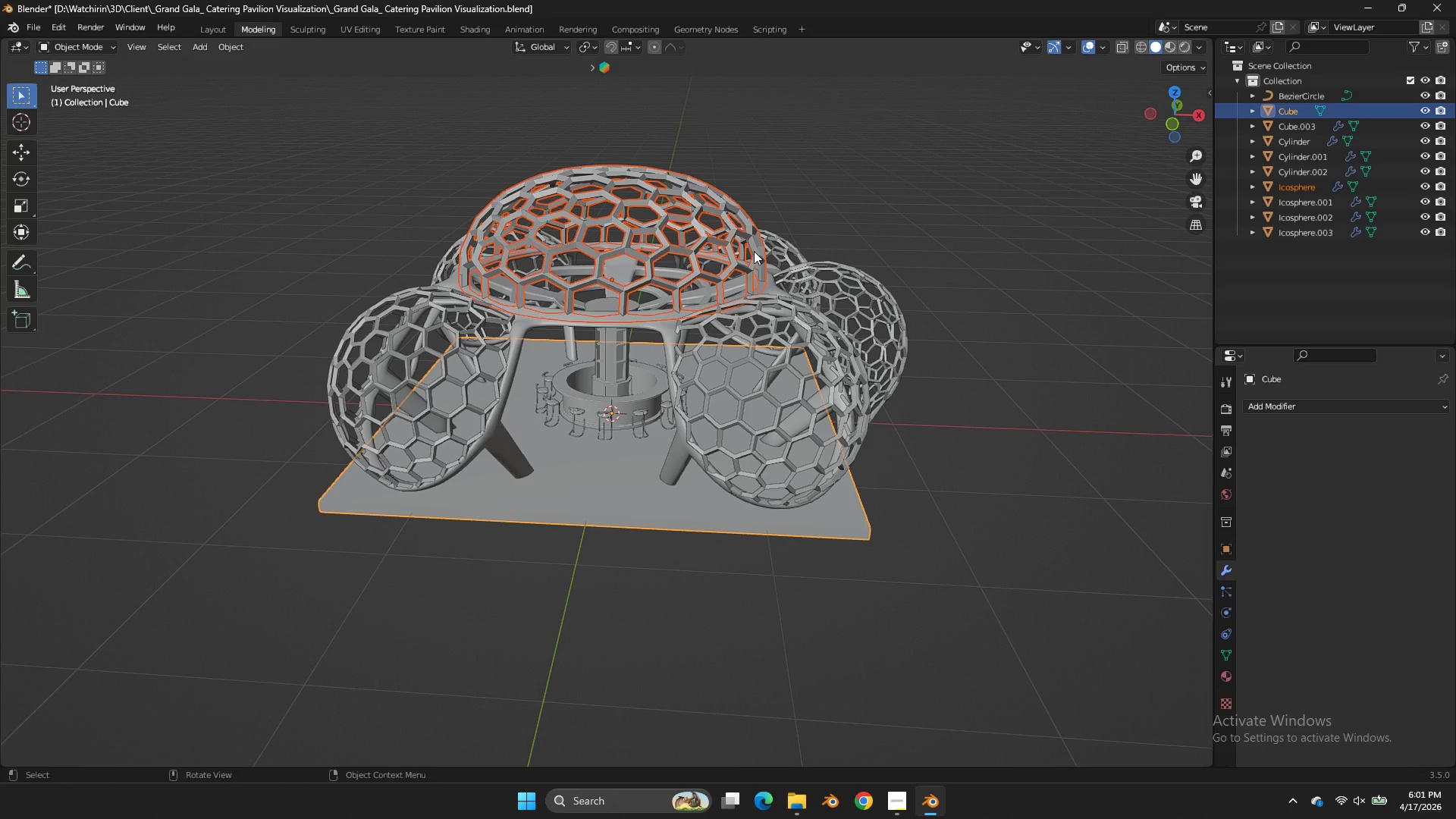 
left_click([732, 241])
 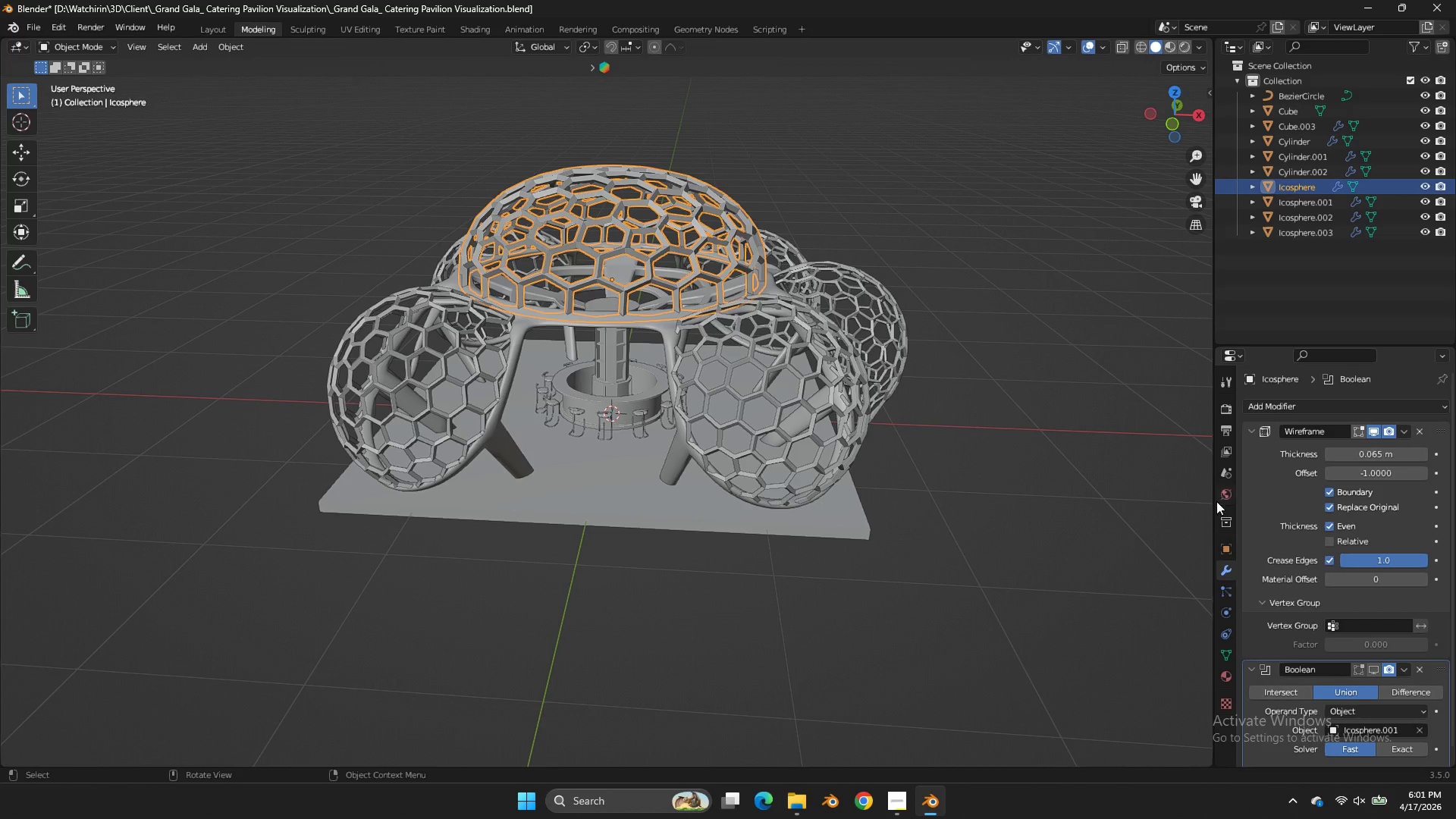 
scroll: coordinate [1295, 571], scroll_direction: down, amount: 4.0
 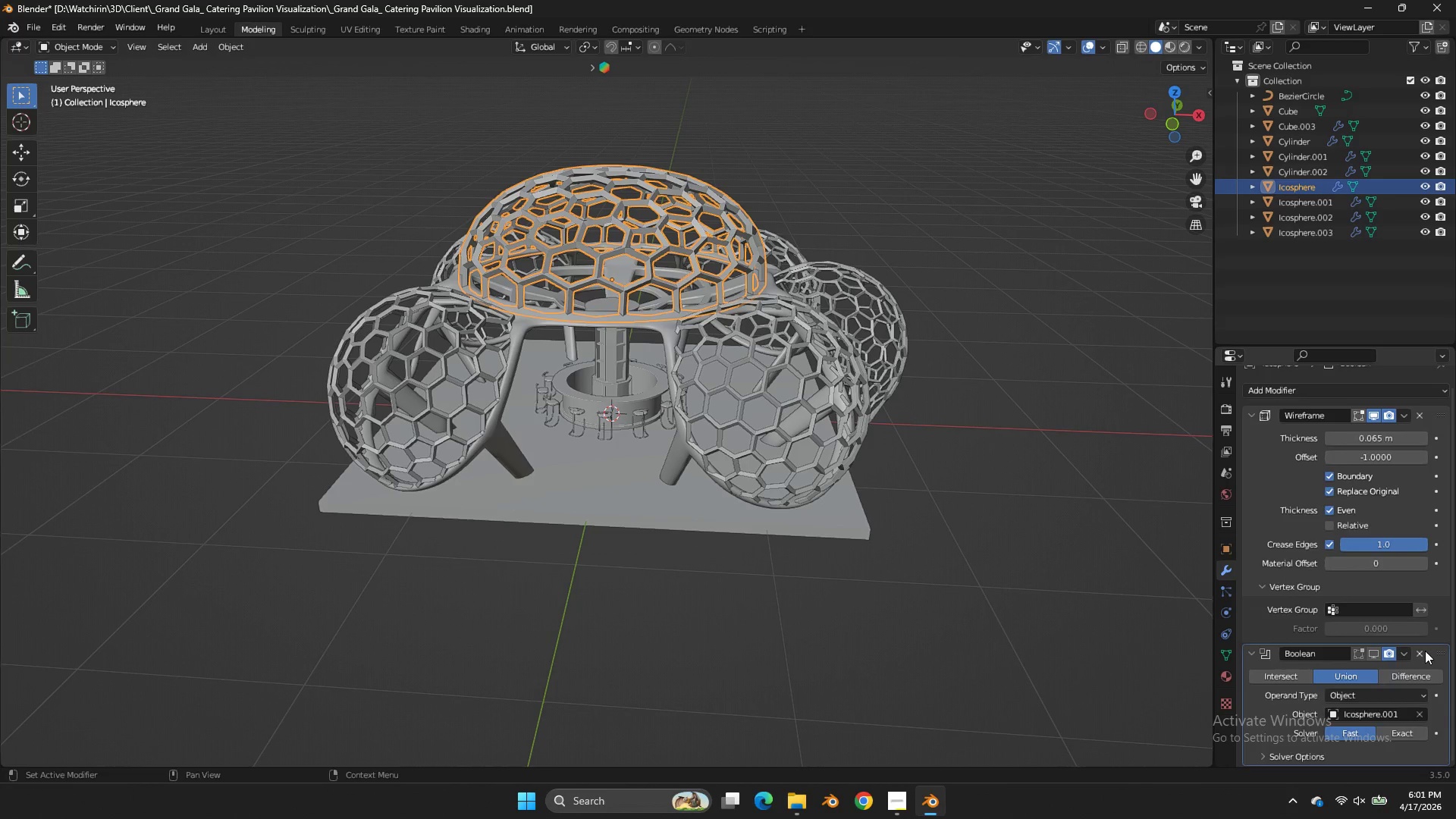 
left_click([1423, 651])
 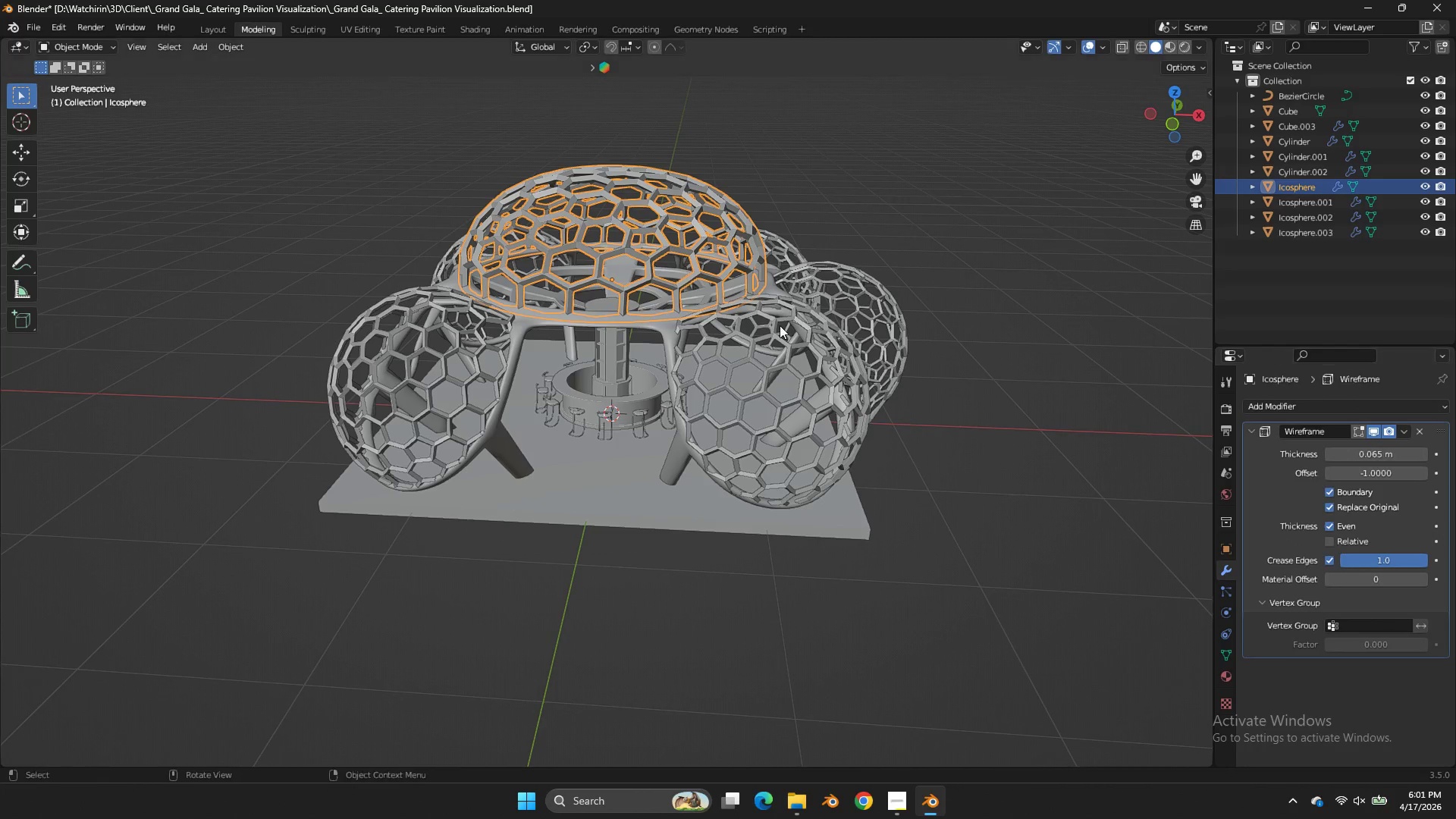 
scroll: coordinate [701, 373], scroll_direction: up, amount: 7.0
 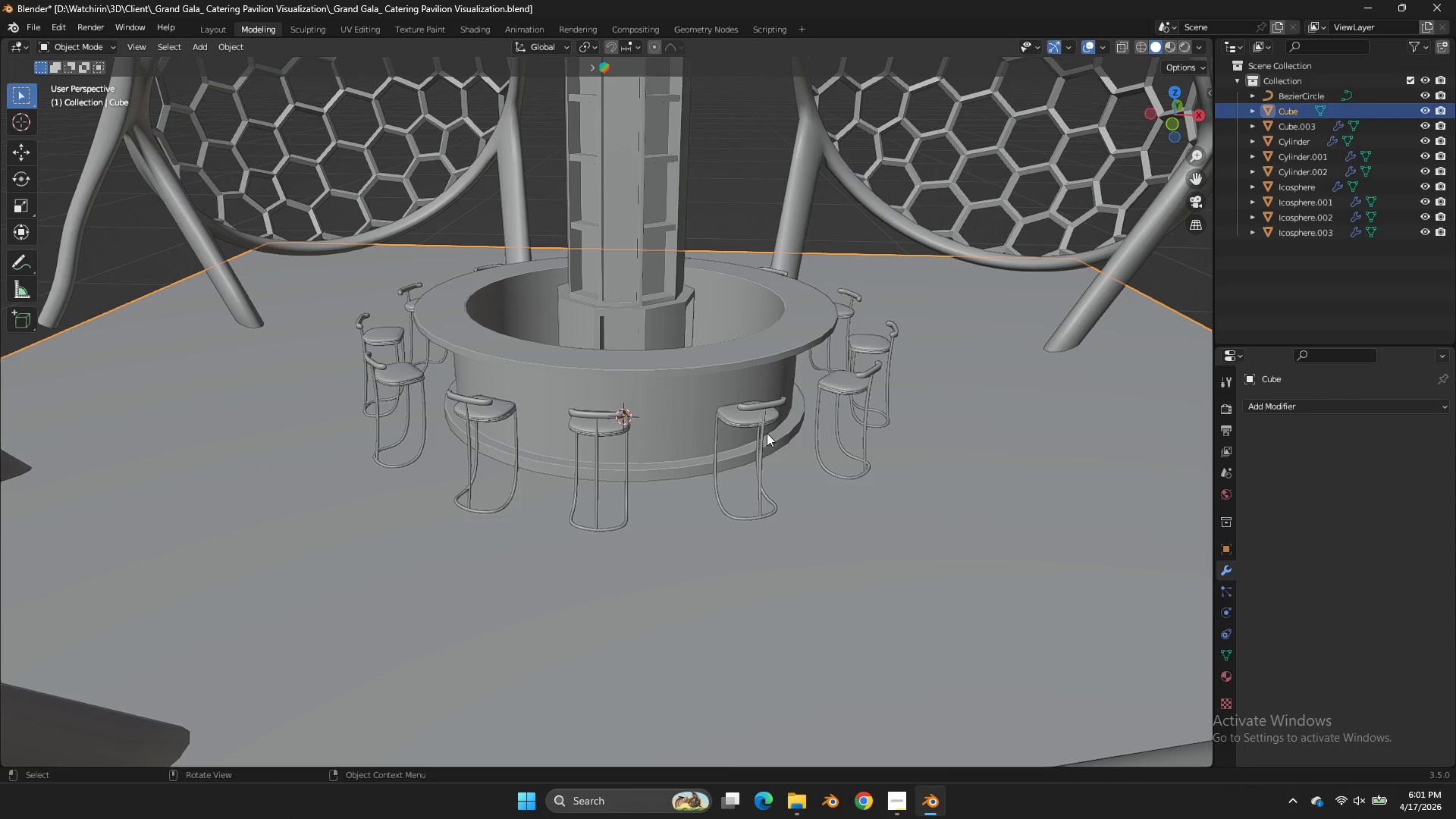 
double_click([765, 426])
 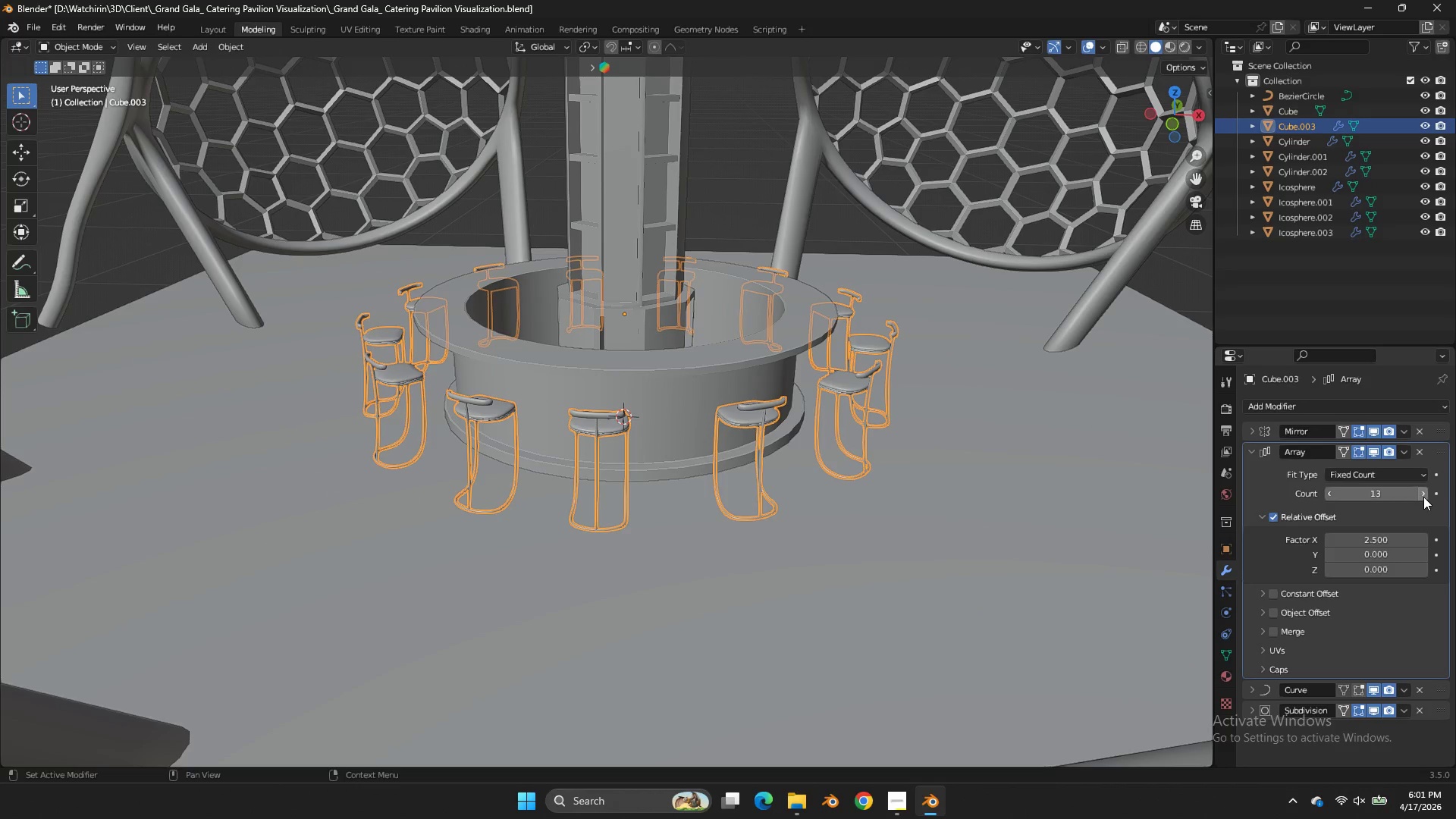 
double_click([1423, 497])
 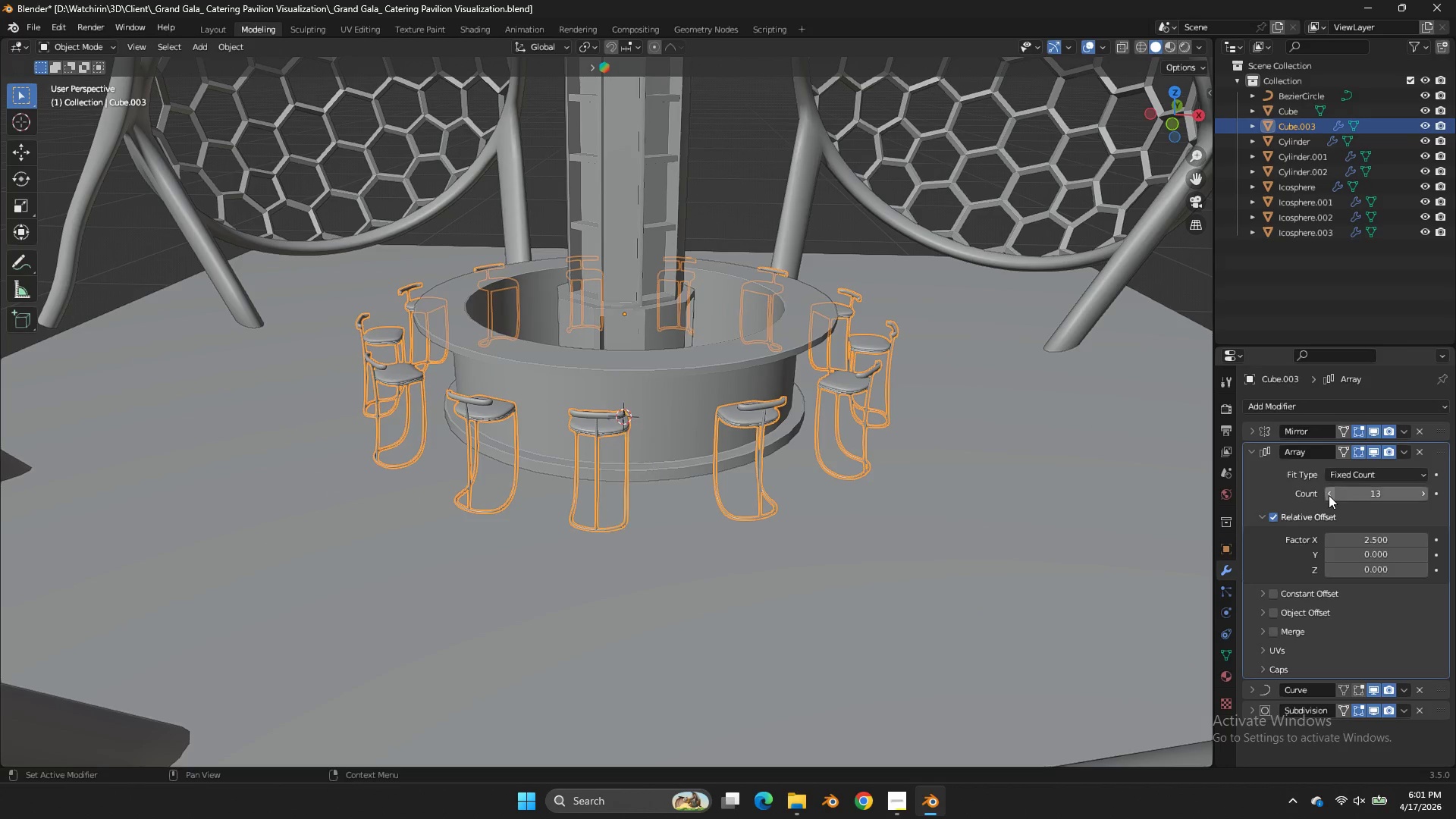 
double_click([1329, 495])
 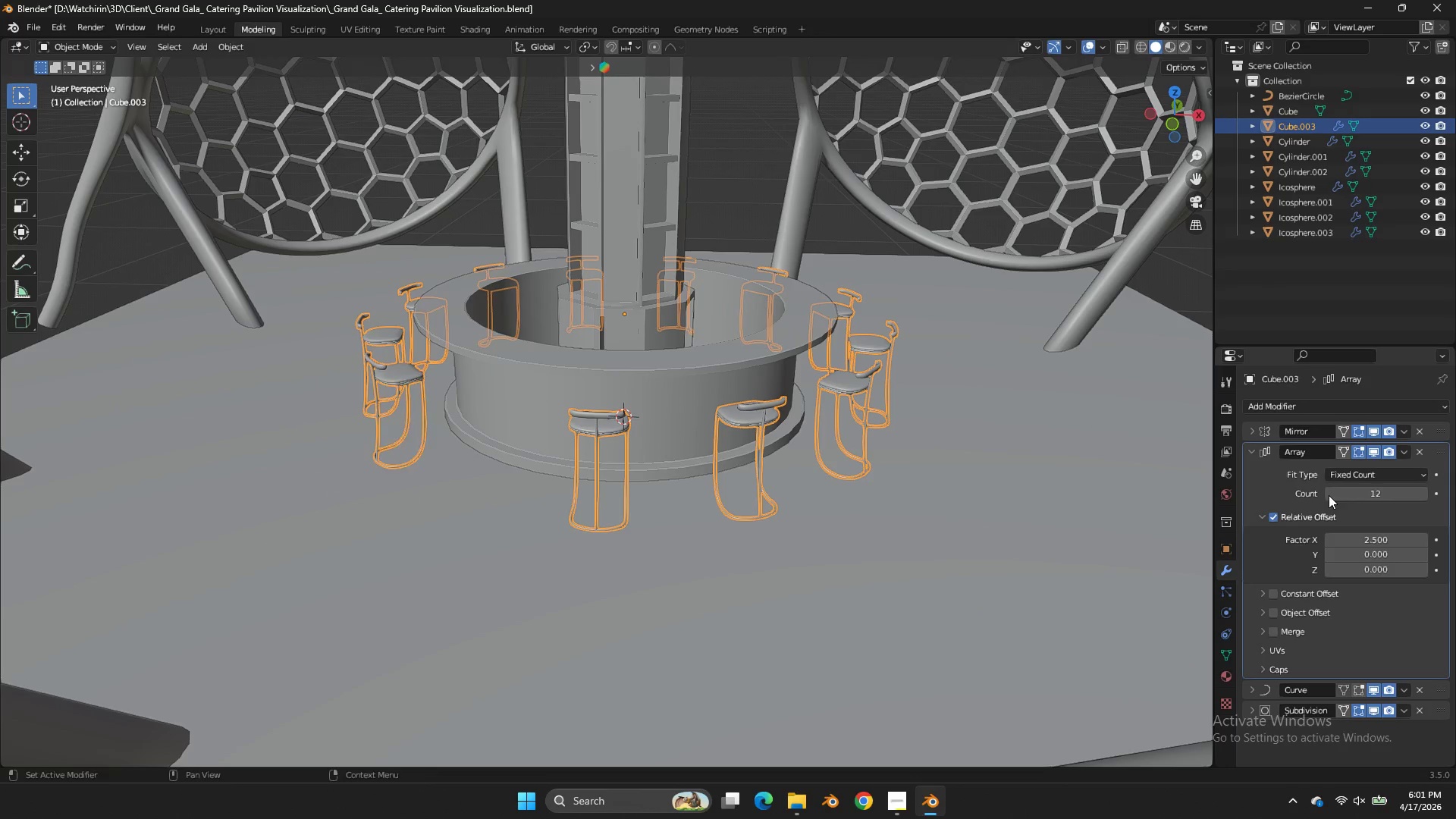 
scroll: coordinate [767, 372], scroll_direction: down, amount: 1.0
 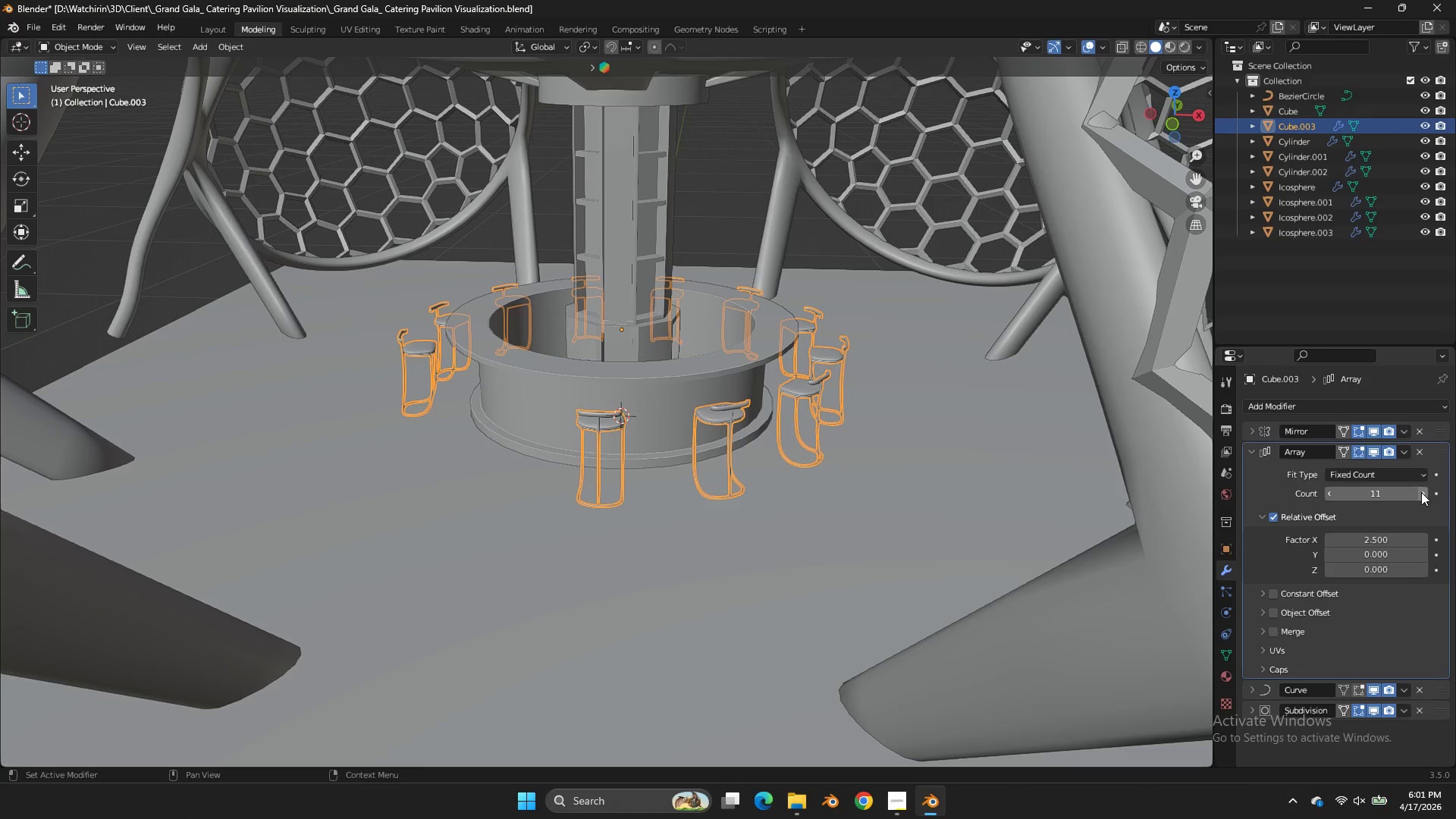 
left_click([1421, 492])
 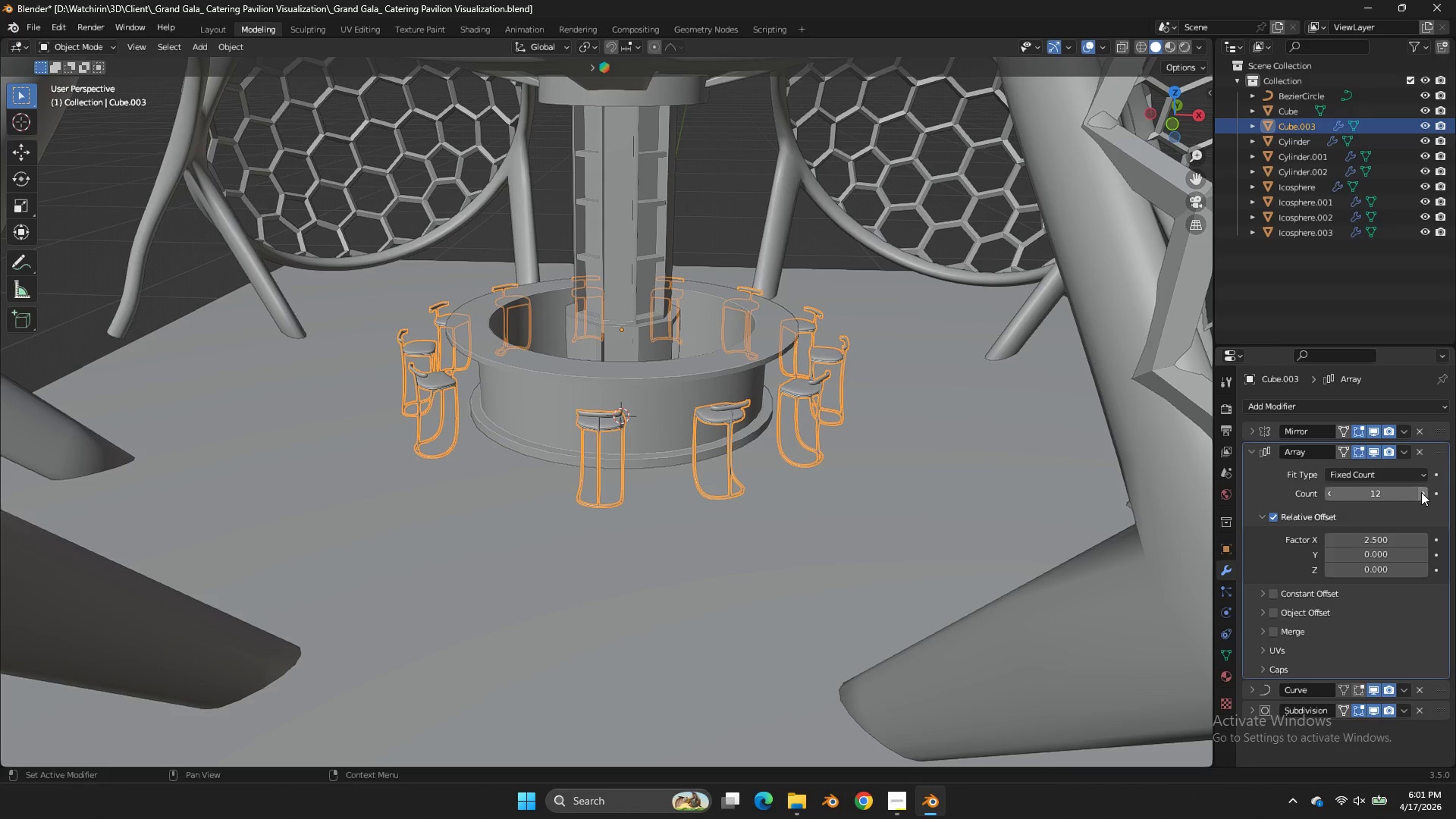 
left_click([1421, 492])
 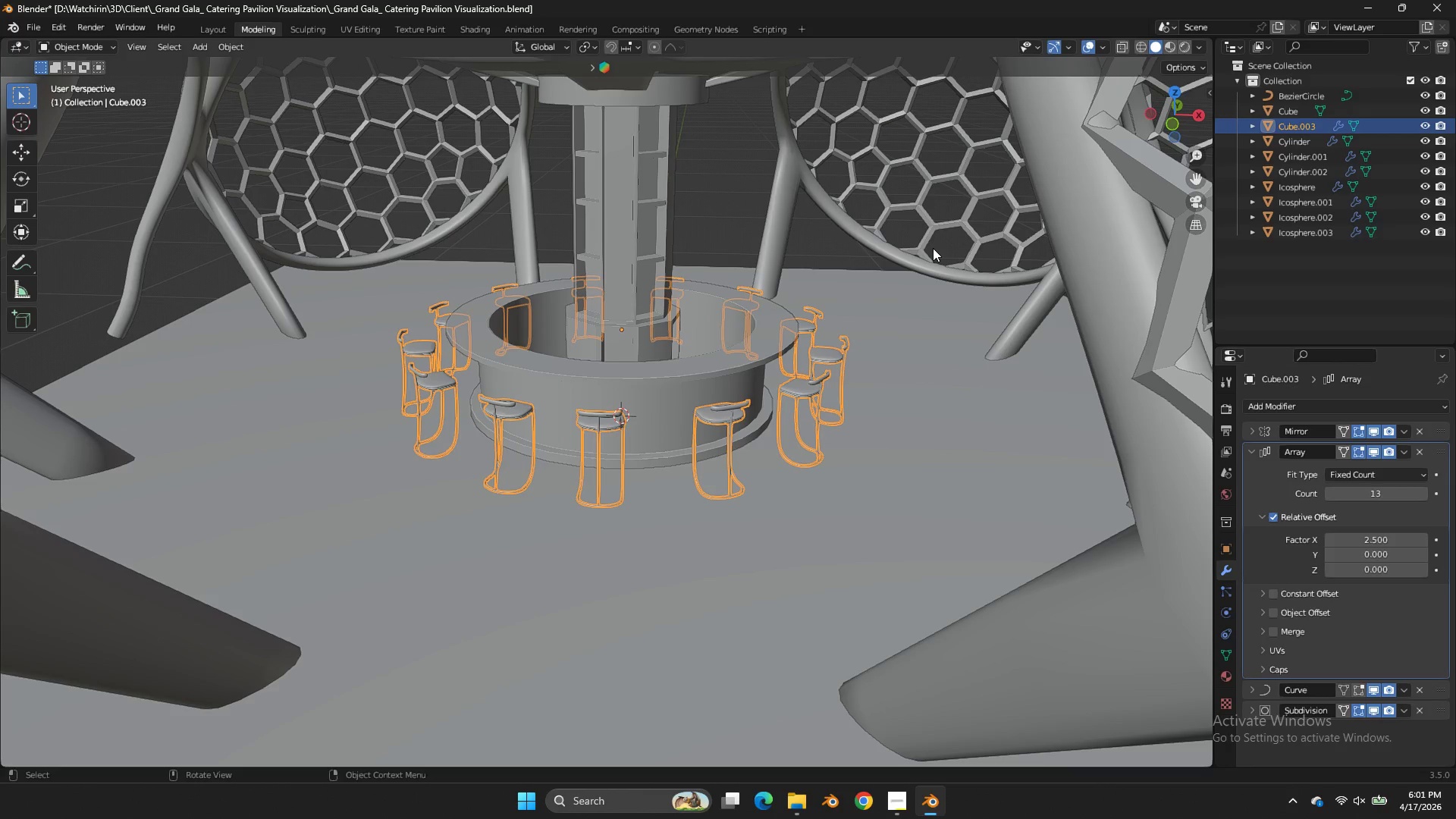 
key(Control+S)
 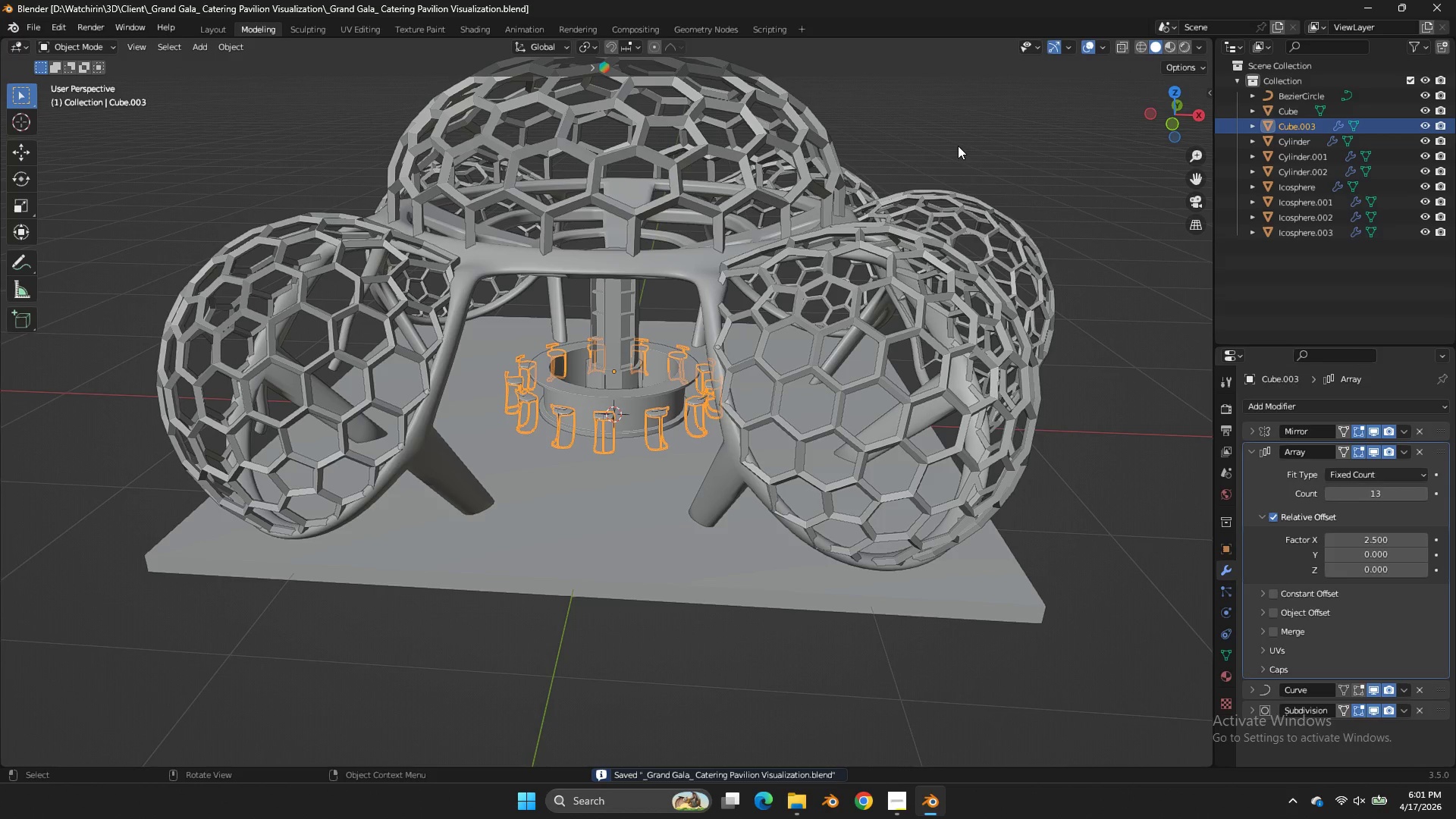 
scroll: coordinate [933, 248], scroll_direction: down, amount: 4.0
 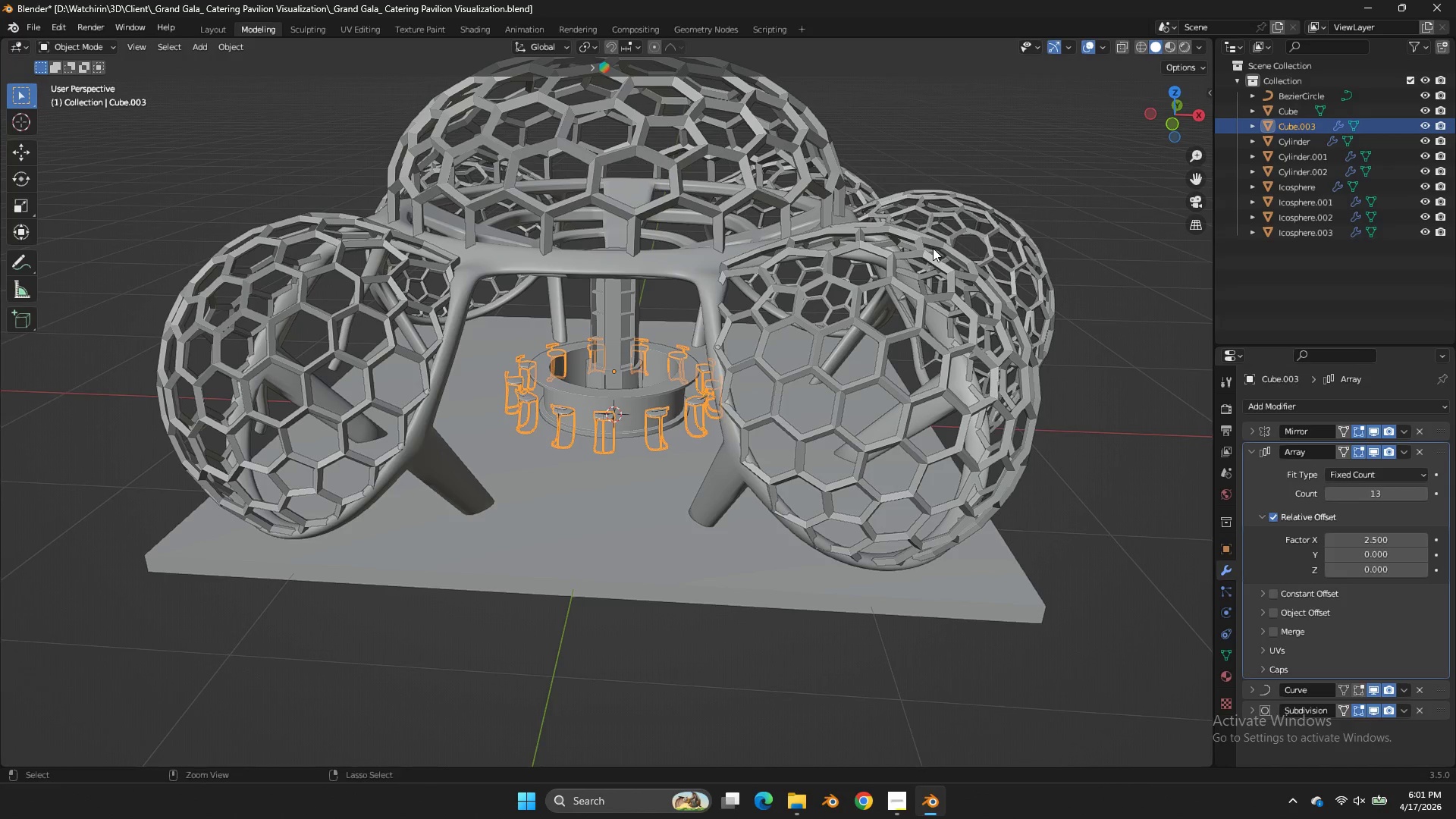 
key(Z)
 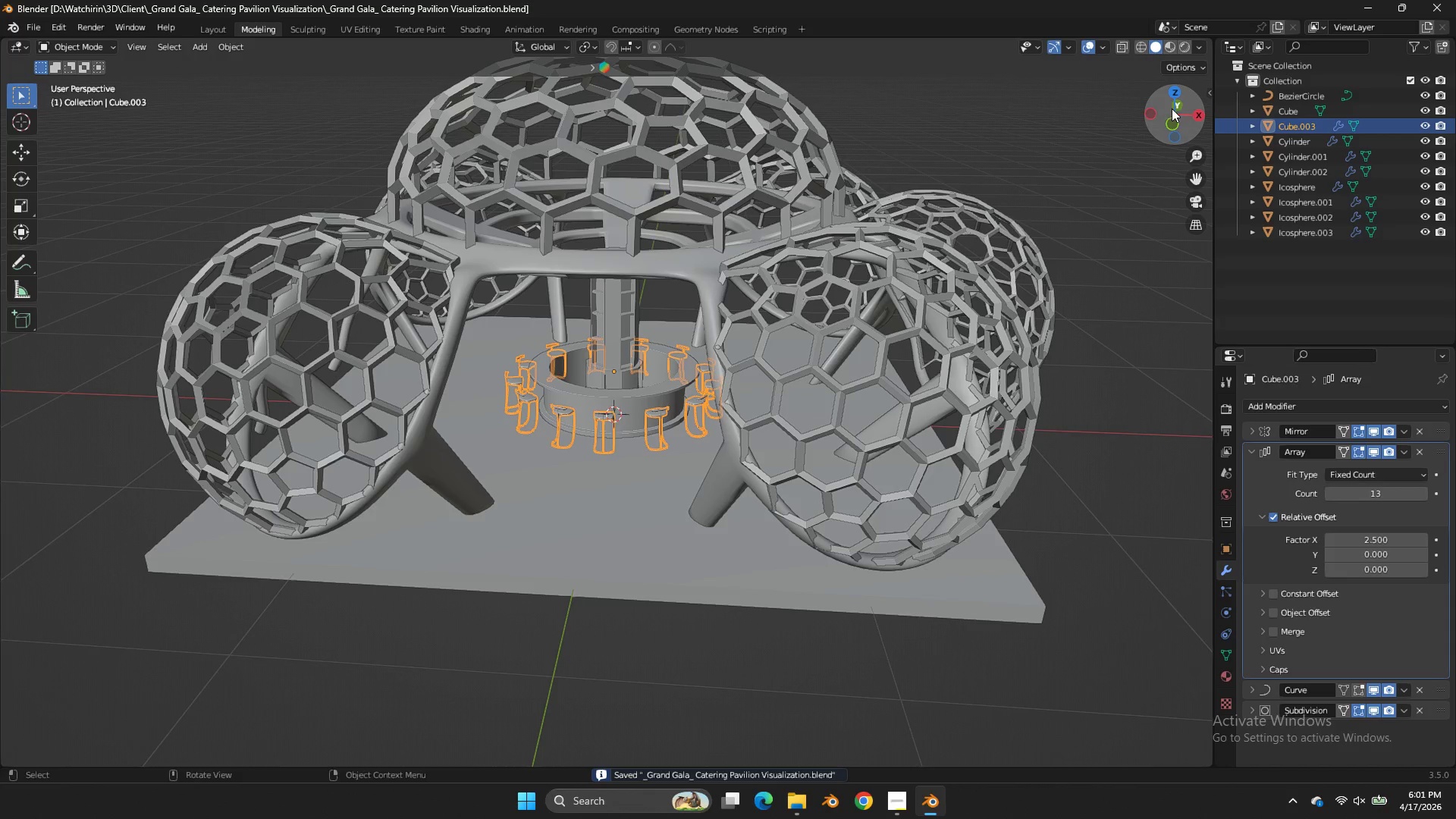 
left_click_drag(start_coordinate=[1178, 110], to_coordinate=[1194, 108])
 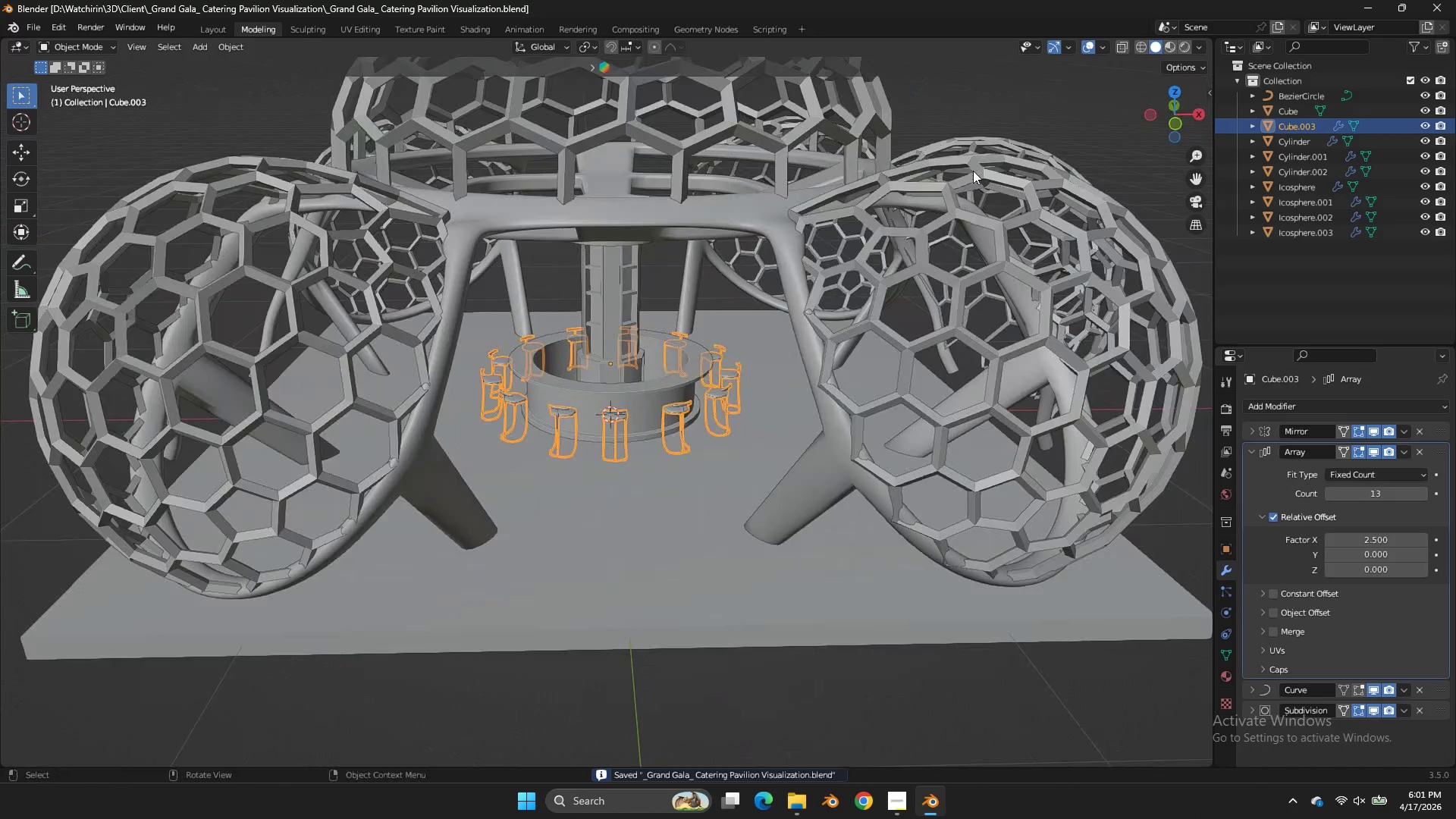 
left_click([807, 307])
 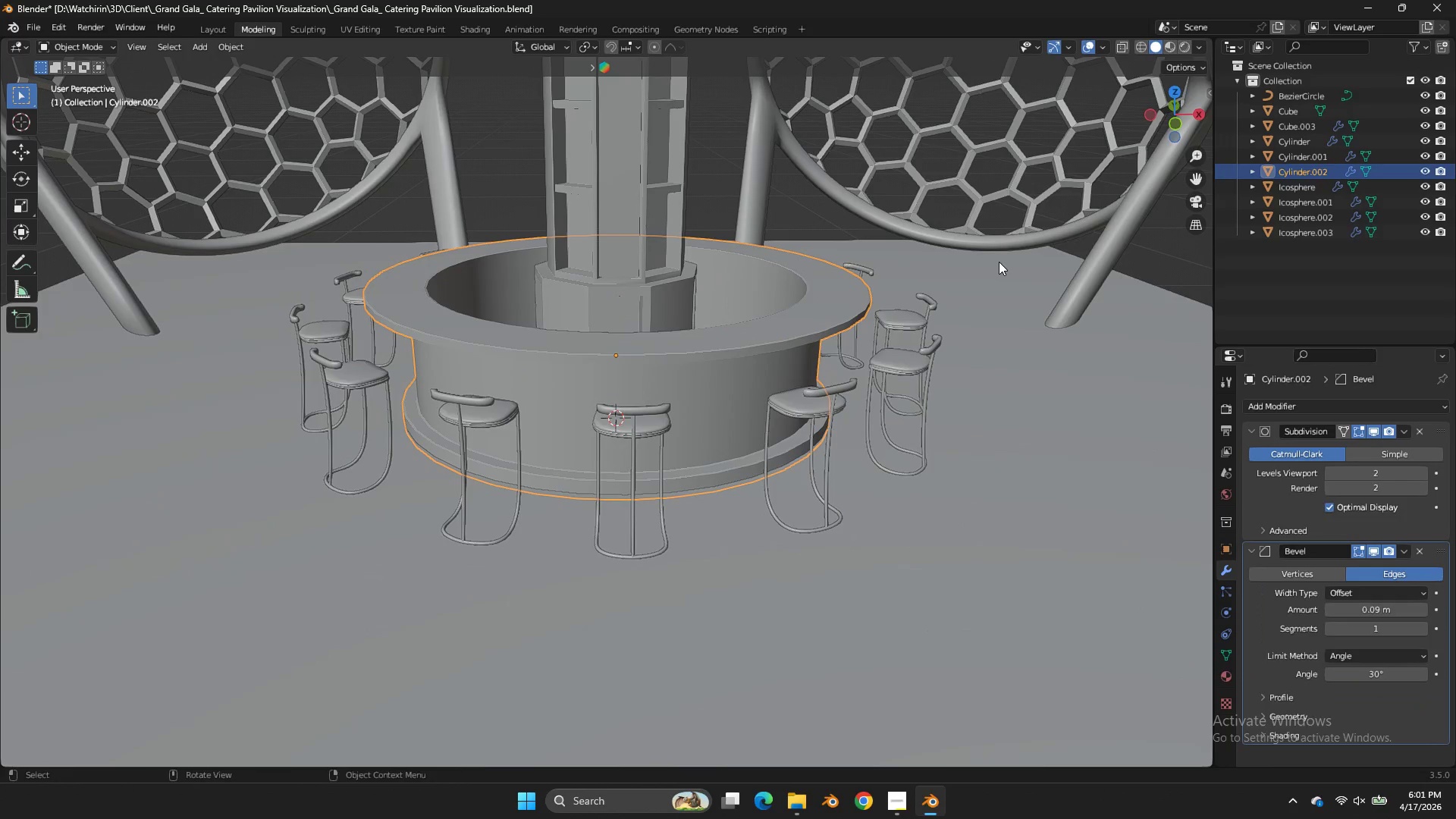 
scroll: coordinate [899, 267], scroll_direction: up, amount: 6.0
 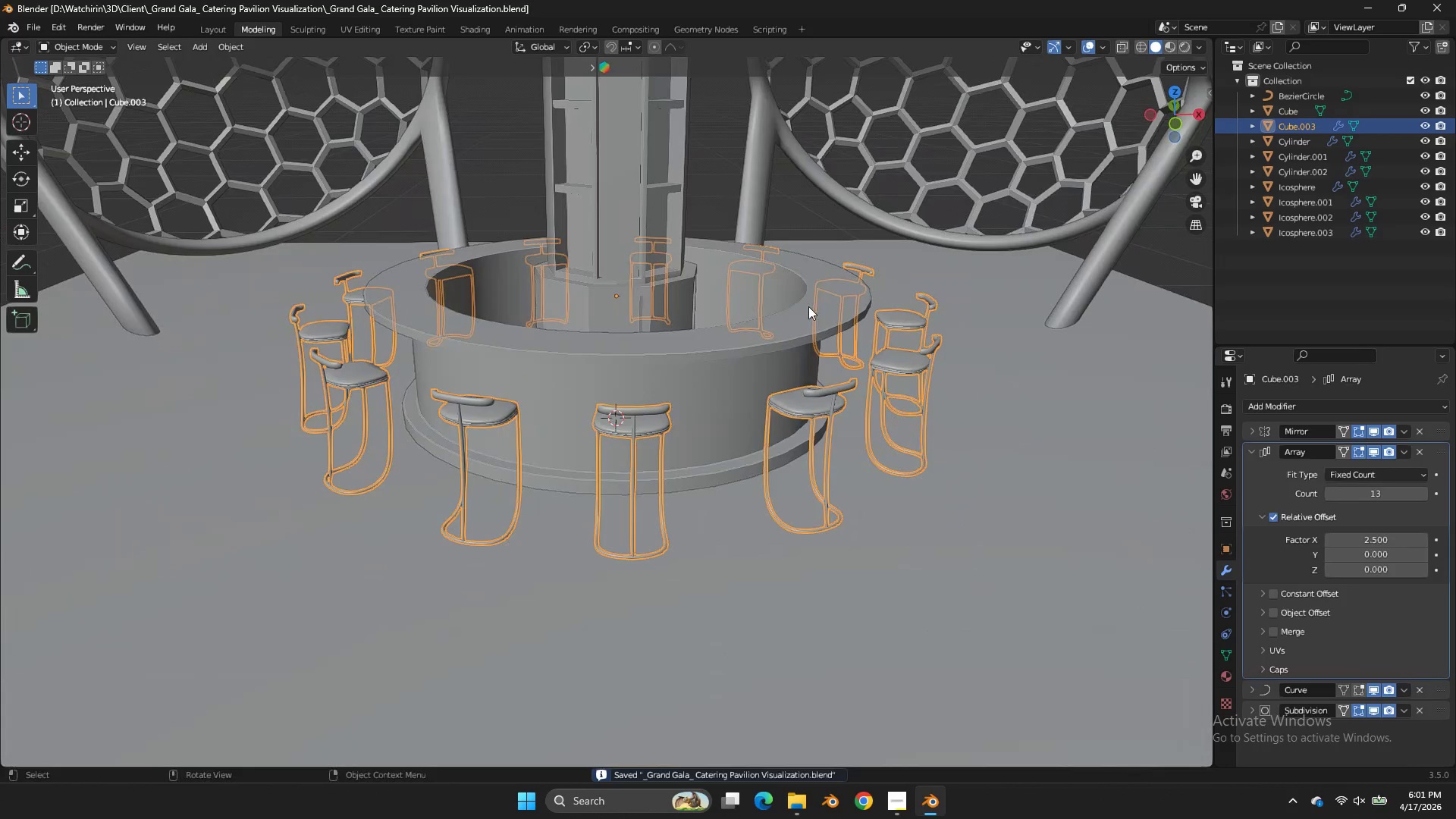 
key(S)
 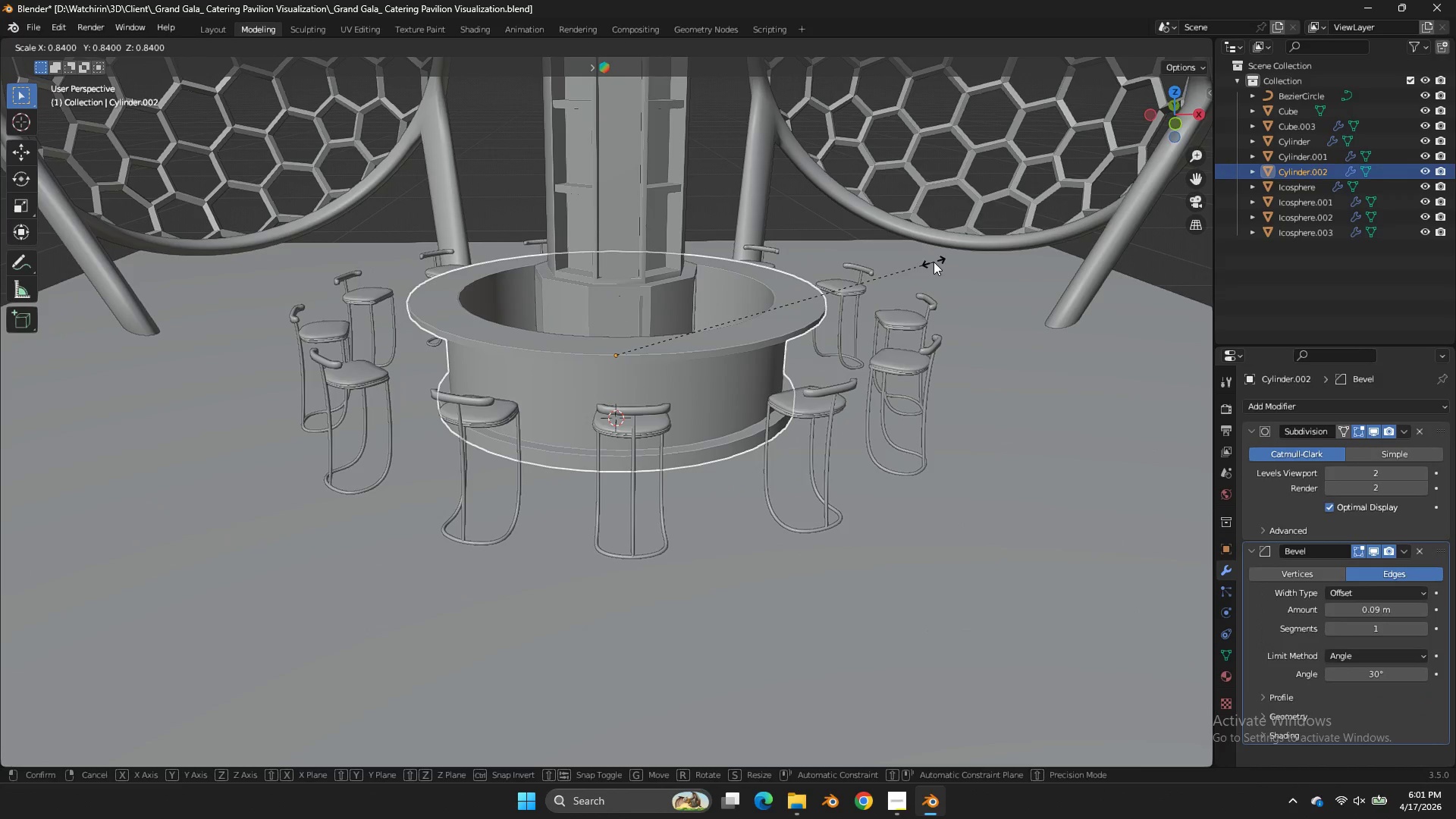 
right_click([934, 262])
 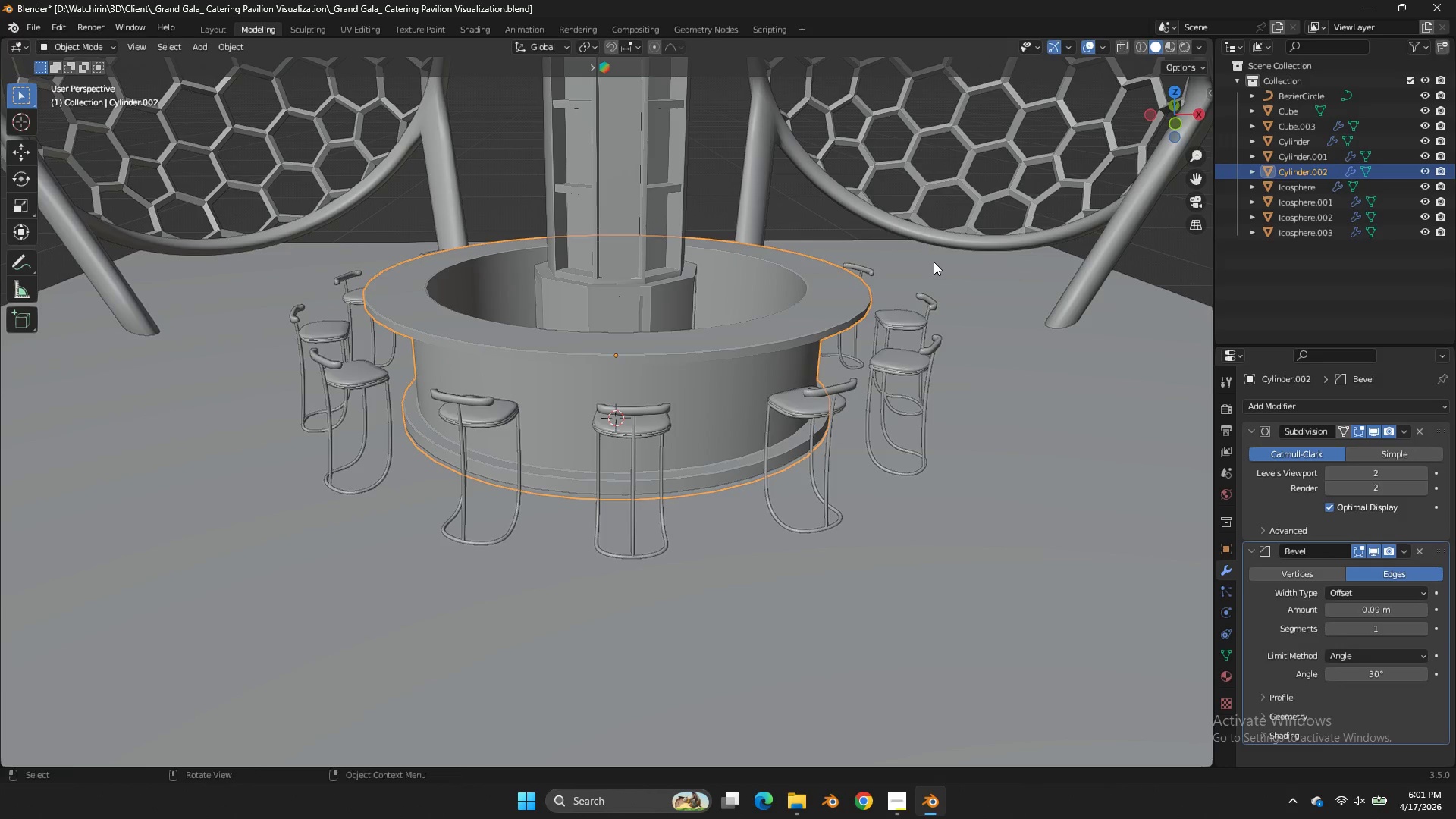 
type(sz)
 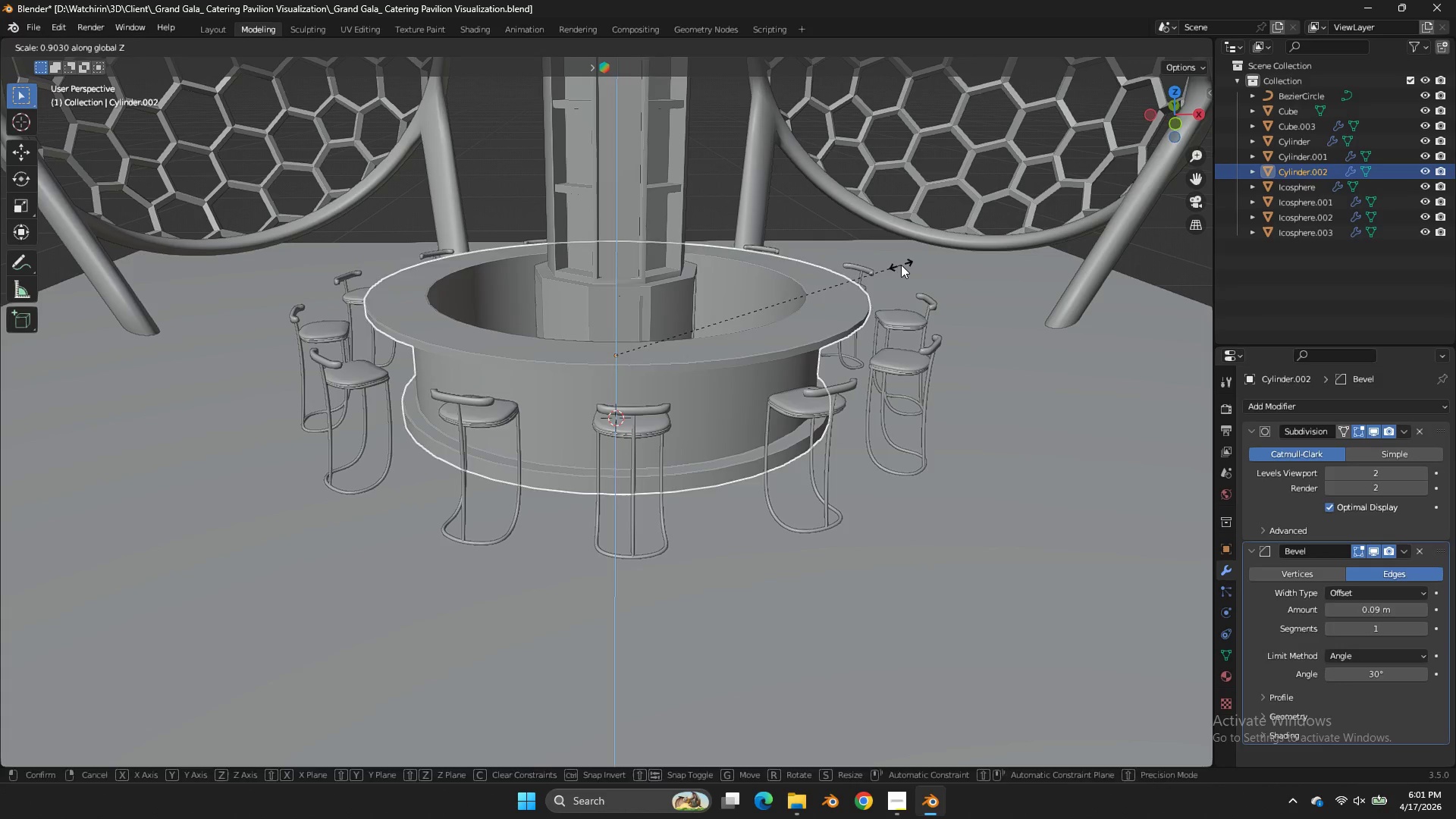 
right_click([901, 265])
 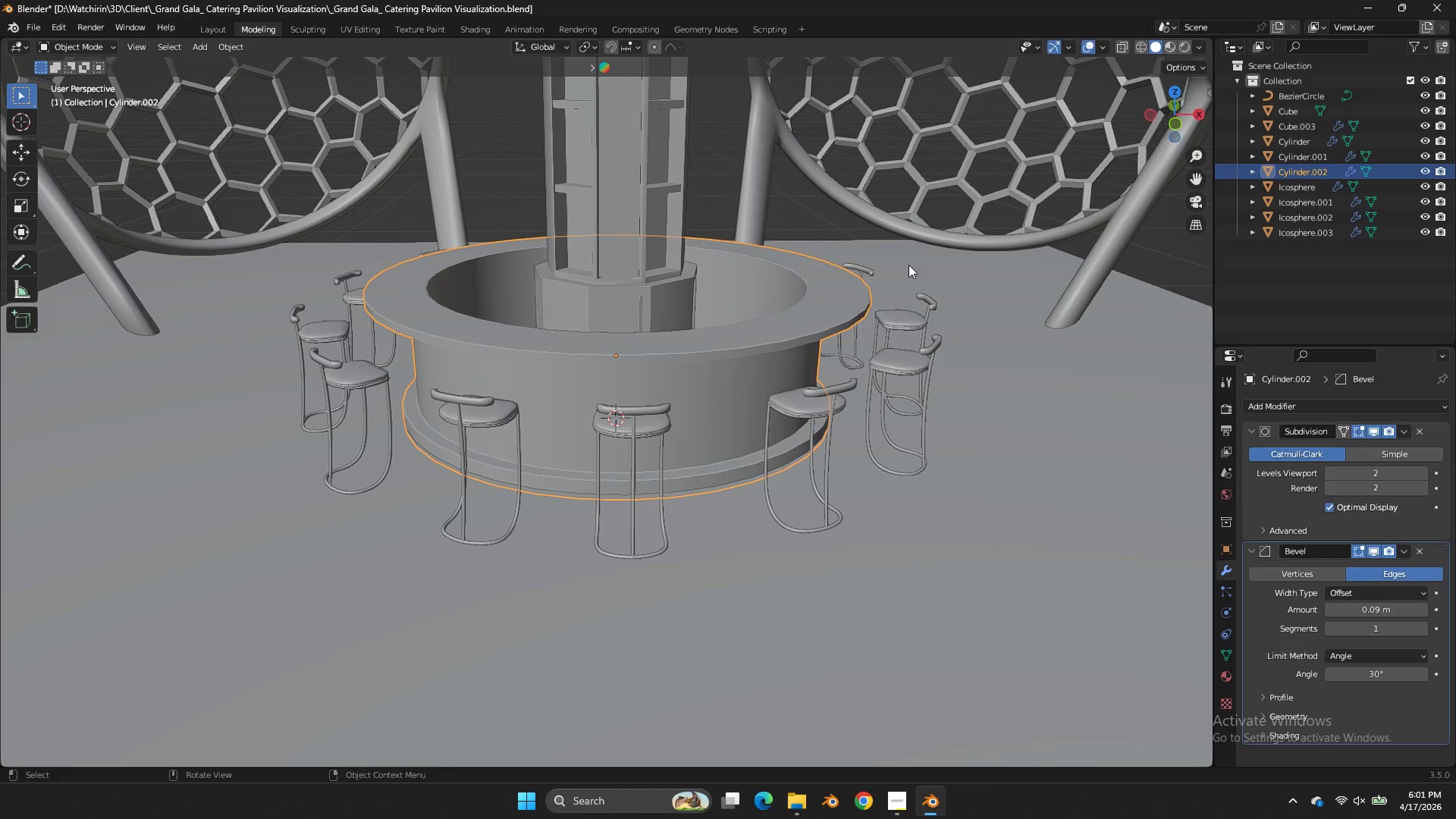 
type(ssz)
 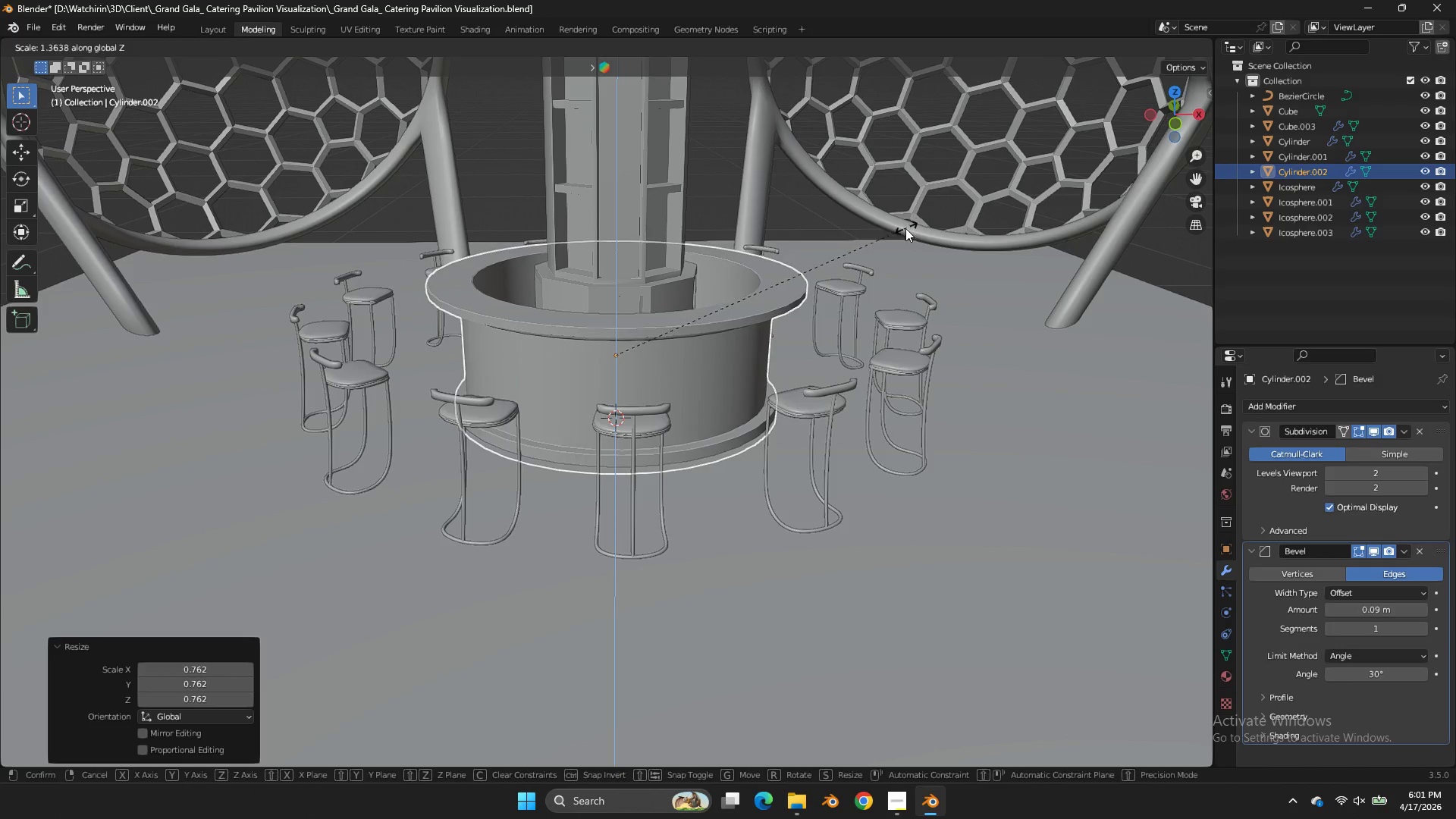 
left_click([905, 228])
 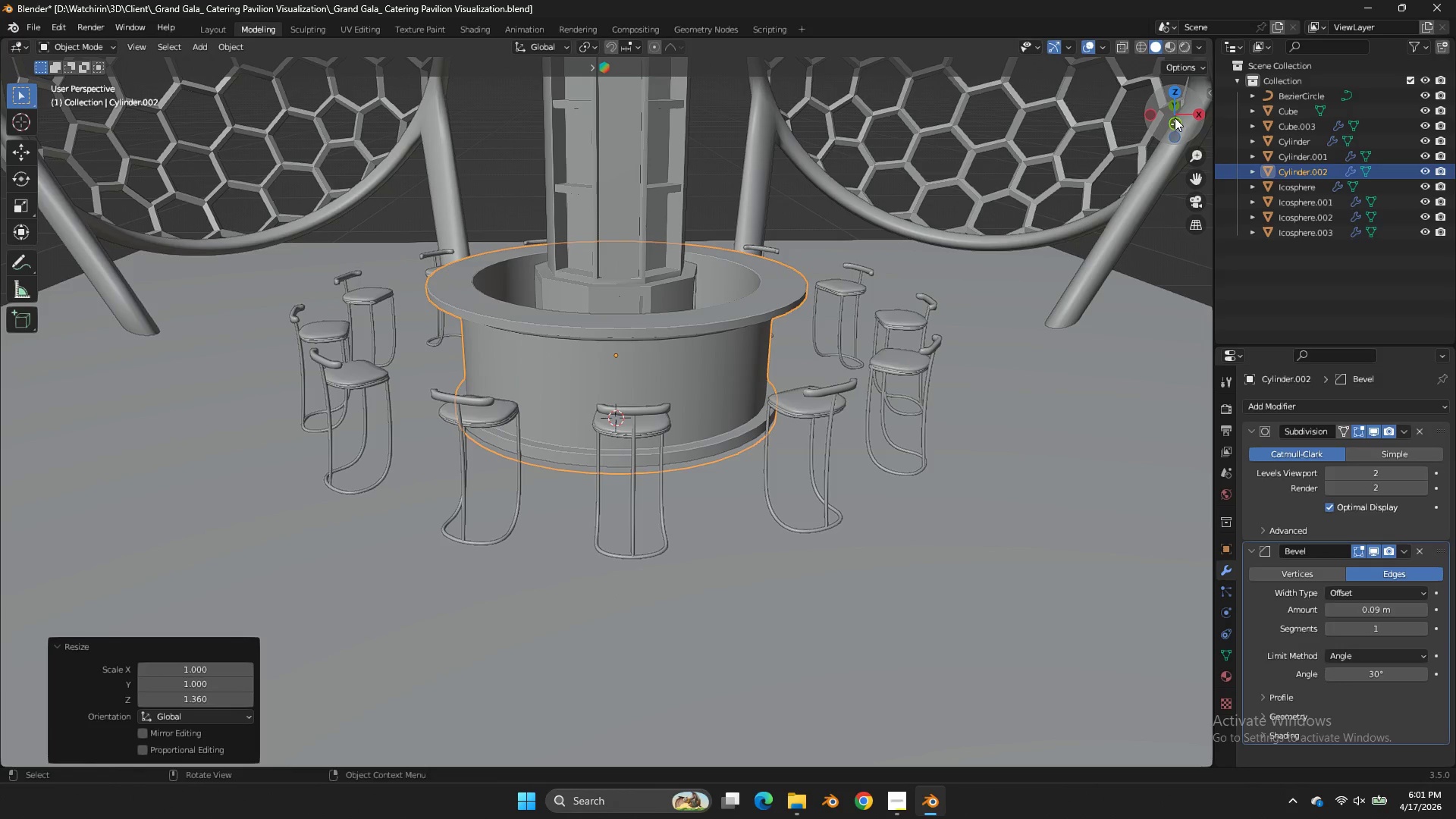 
left_click([1175, 118])
 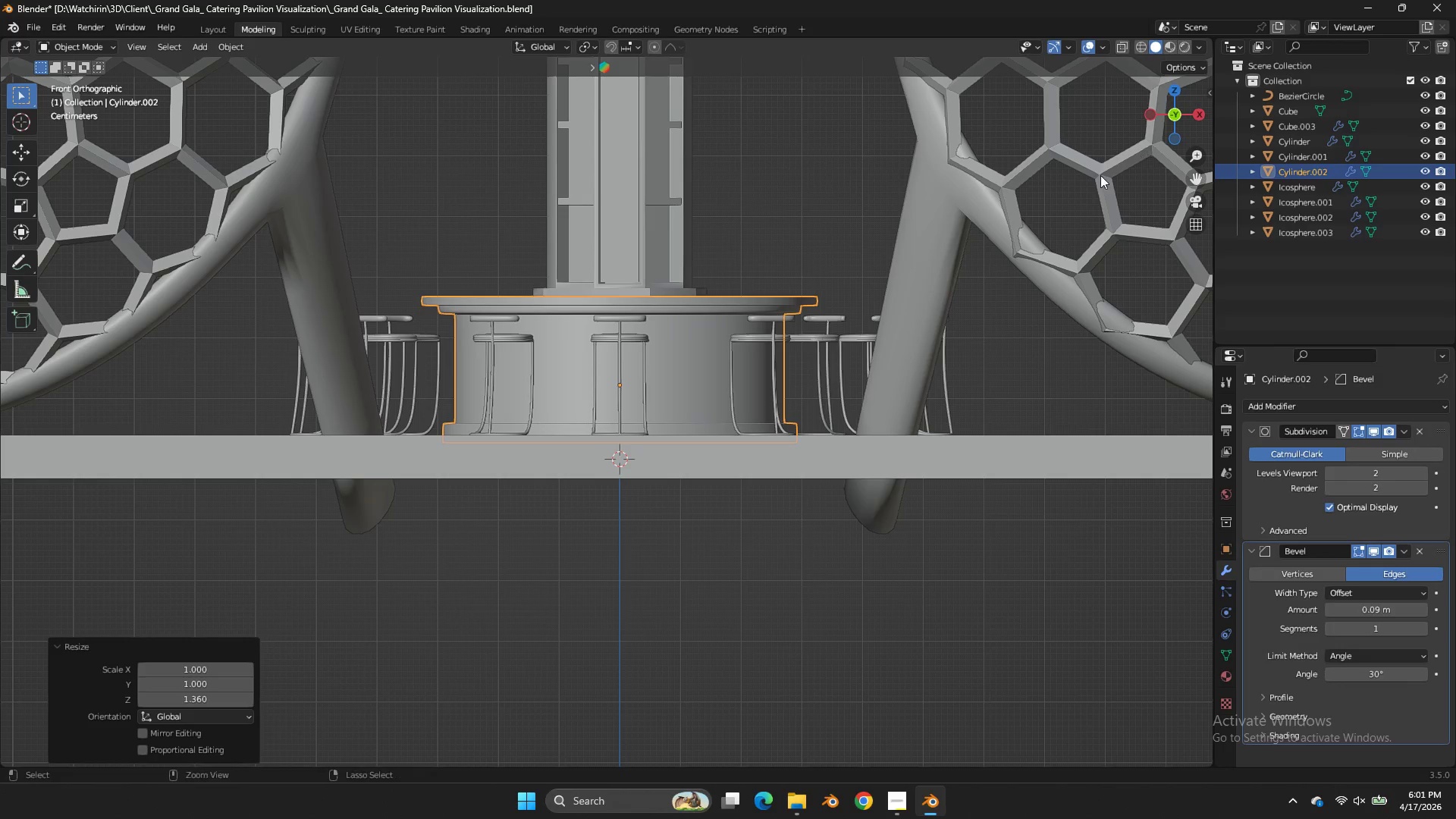 
key(Control+ControlLeft)
 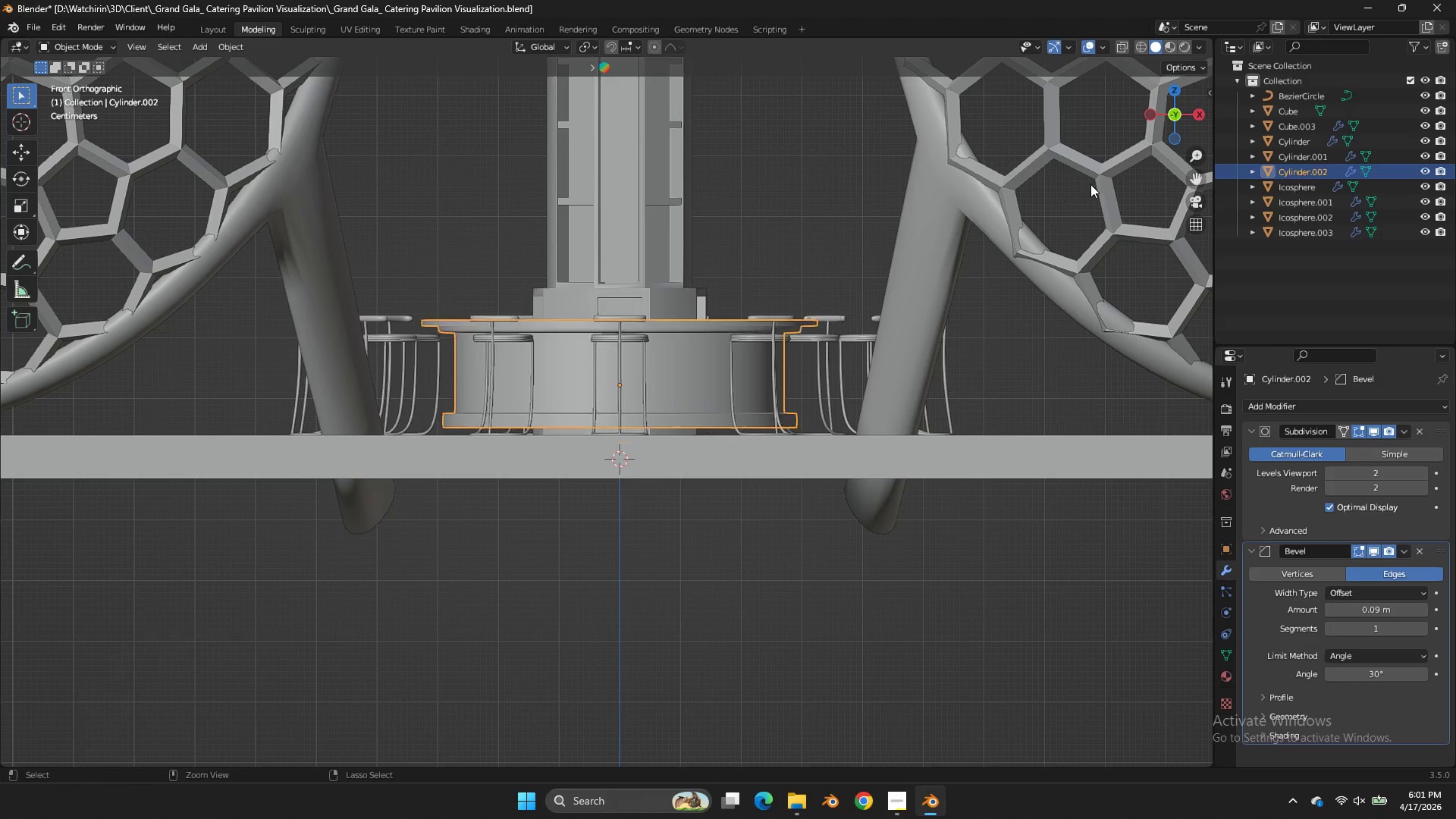 
key(Control+Z)
 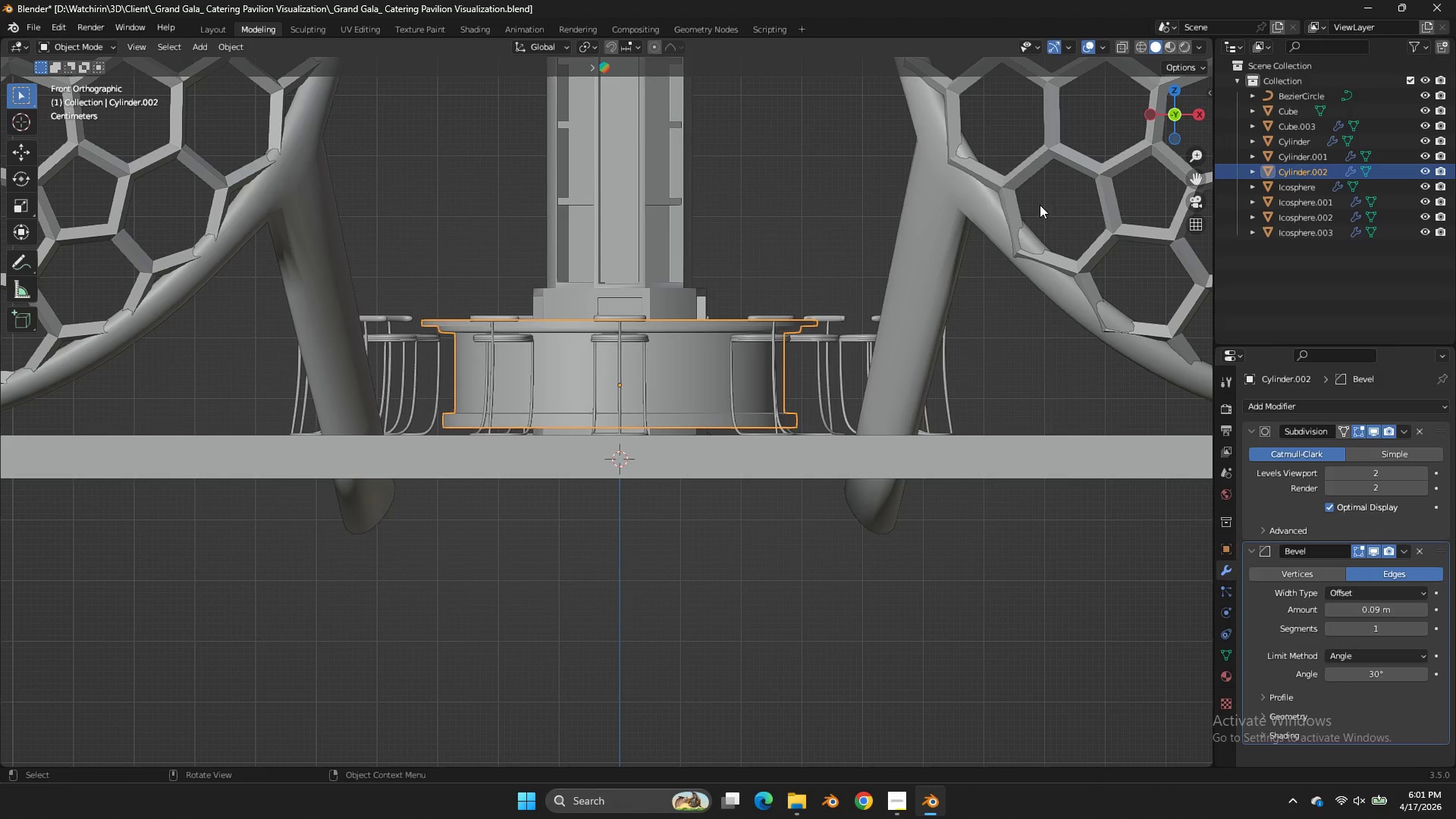 
key(Z)
 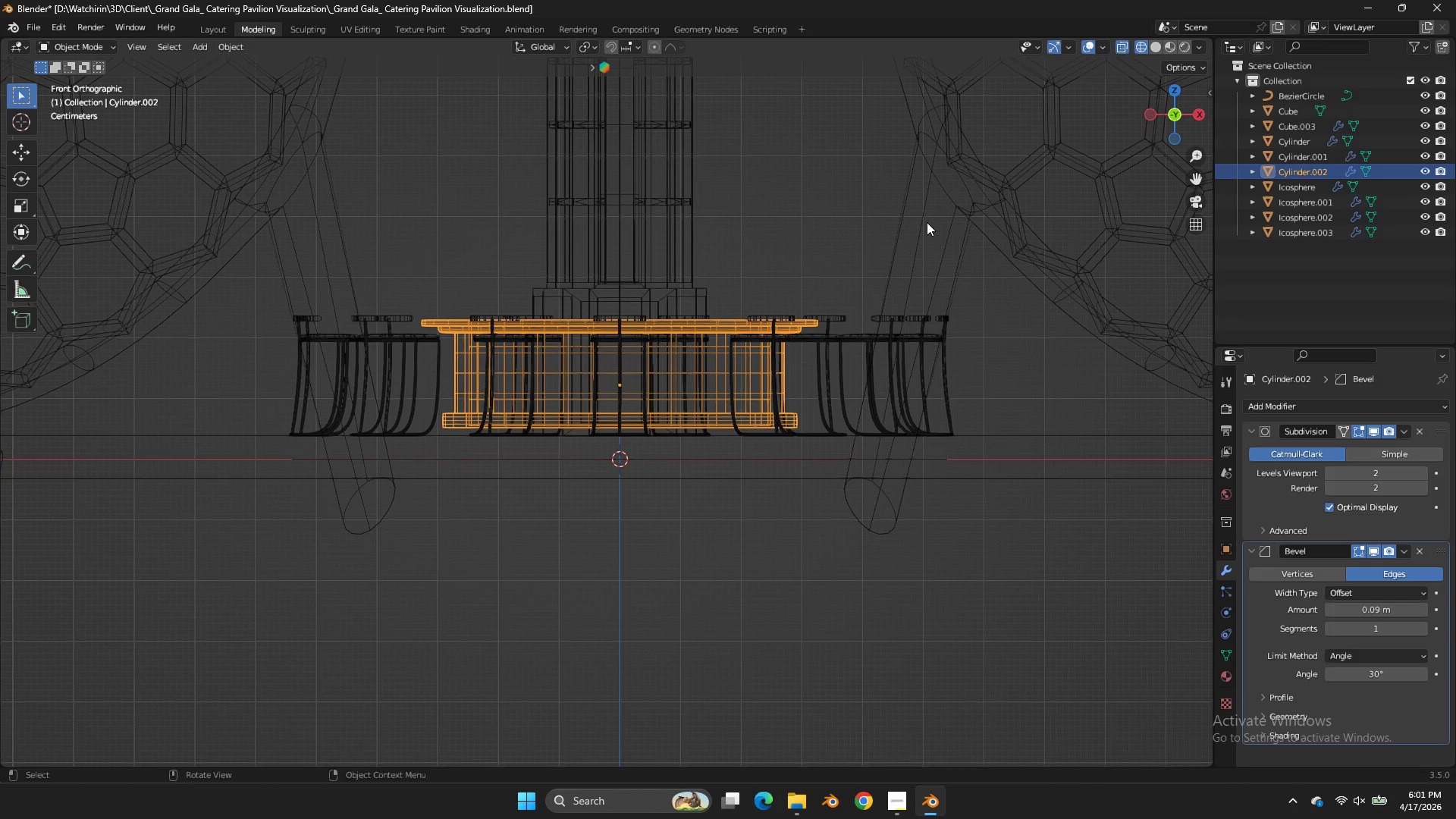 
key(Control+ControlLeft)
 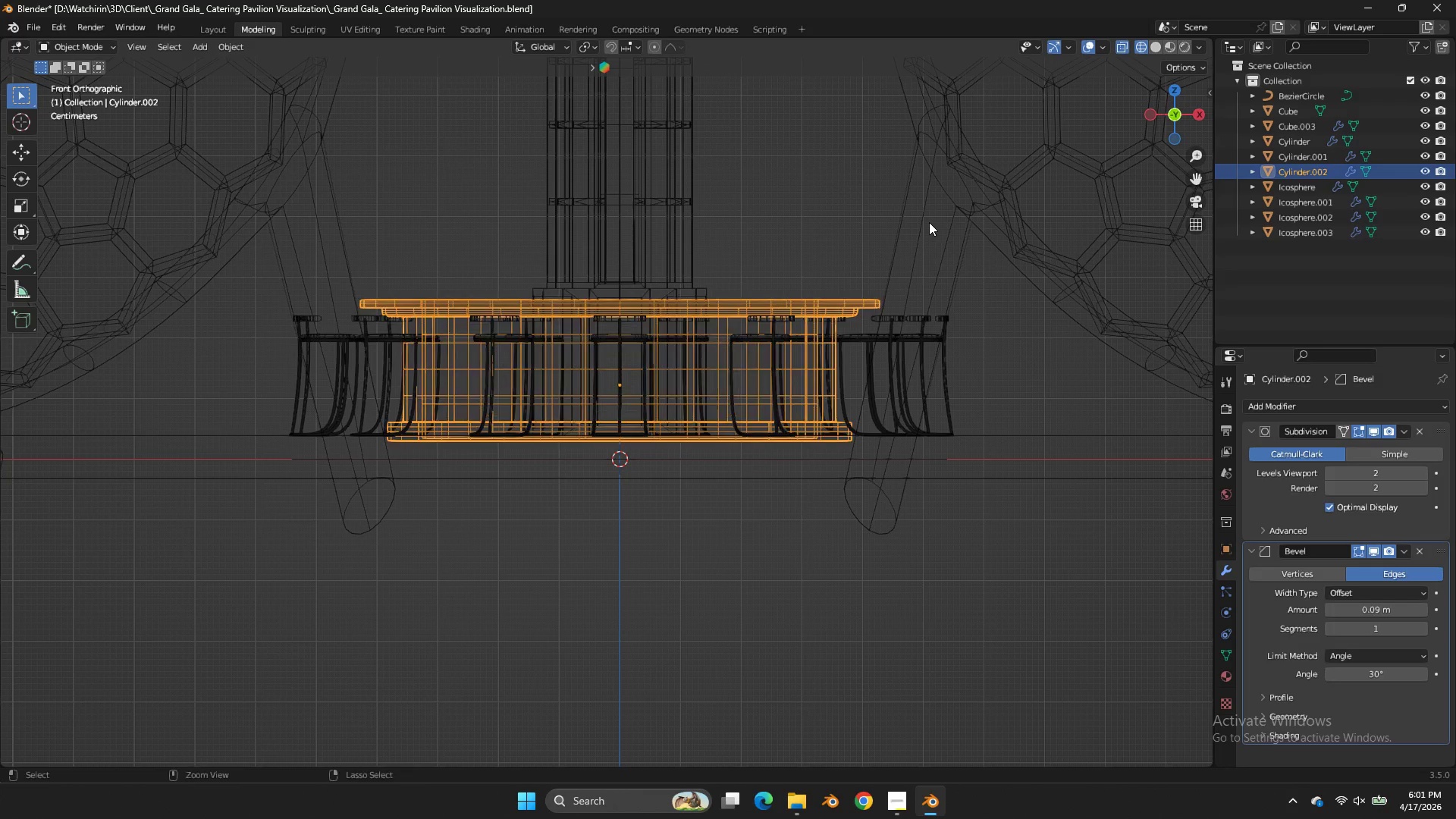 
key(Control+Z)
 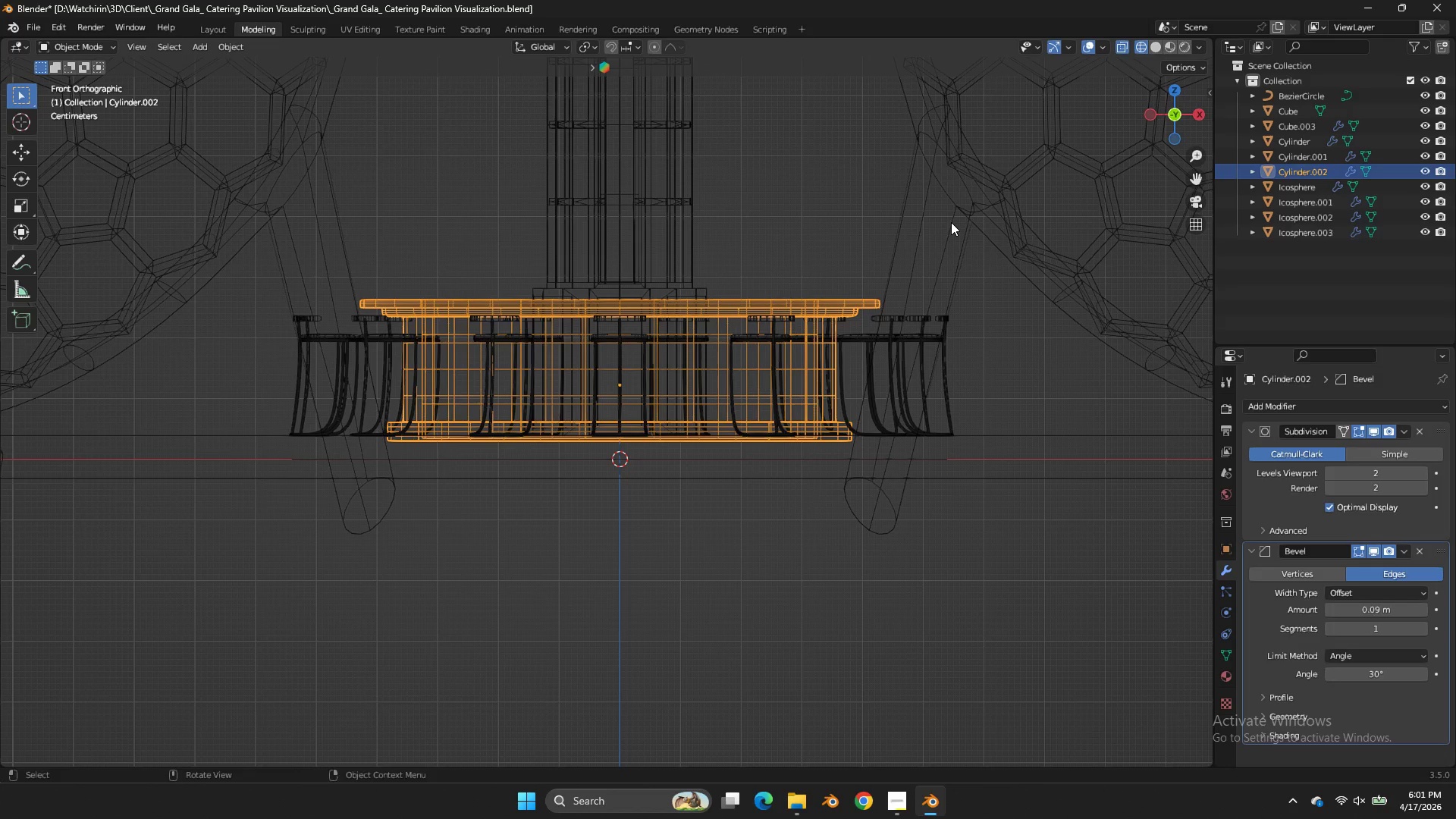 
key(S)
 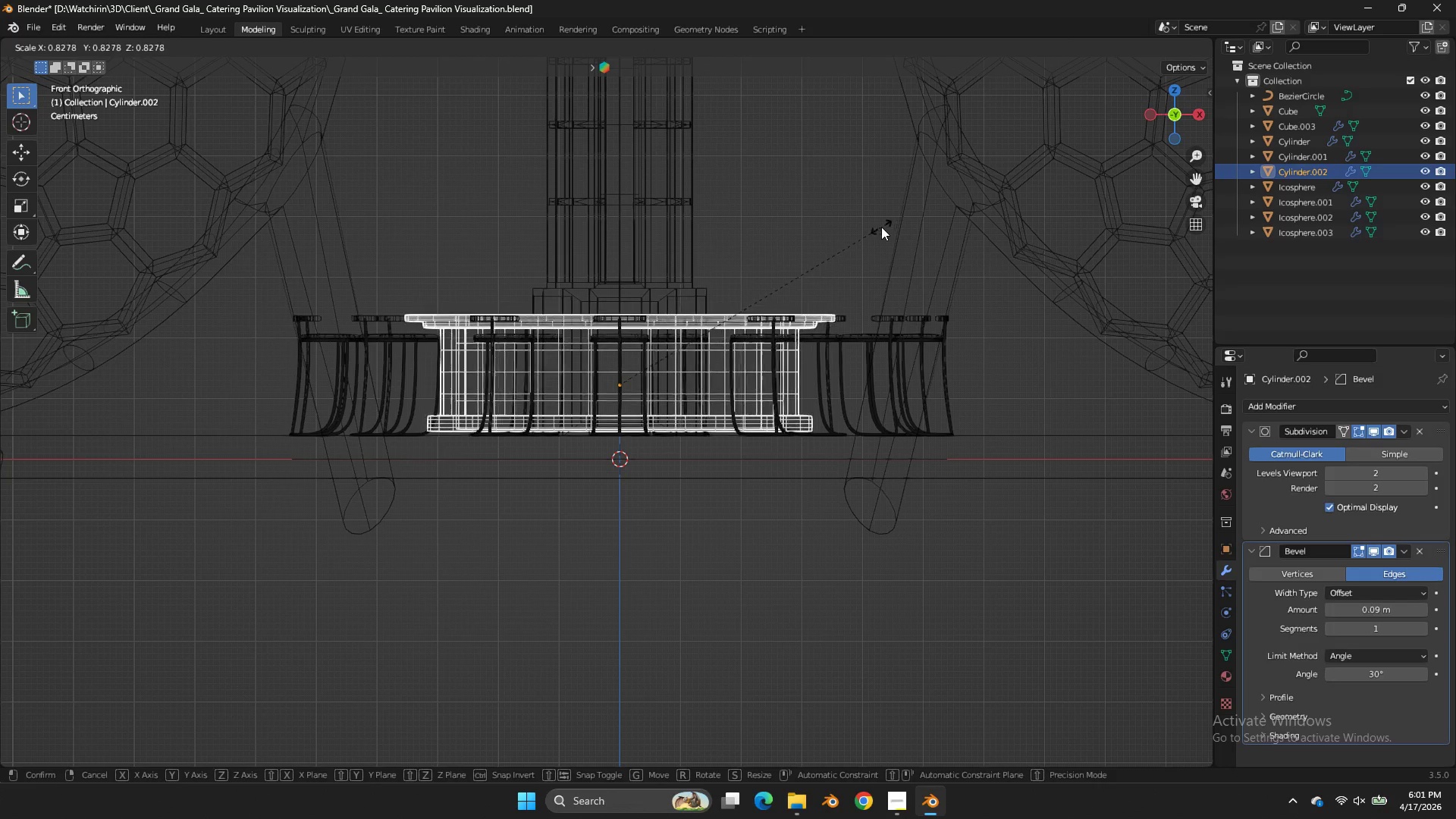 
left_click([881, 227])
 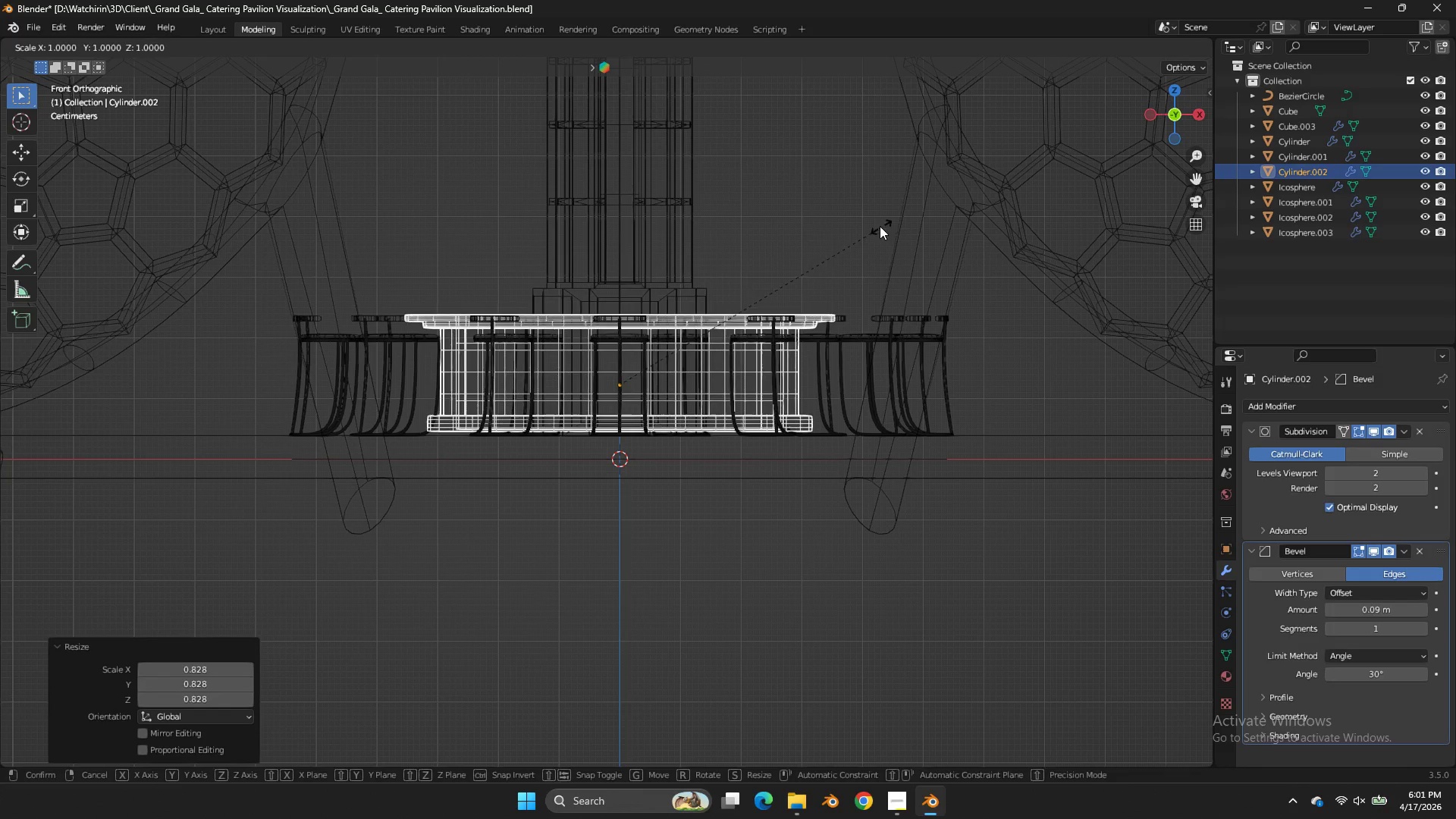 
type(sz)
 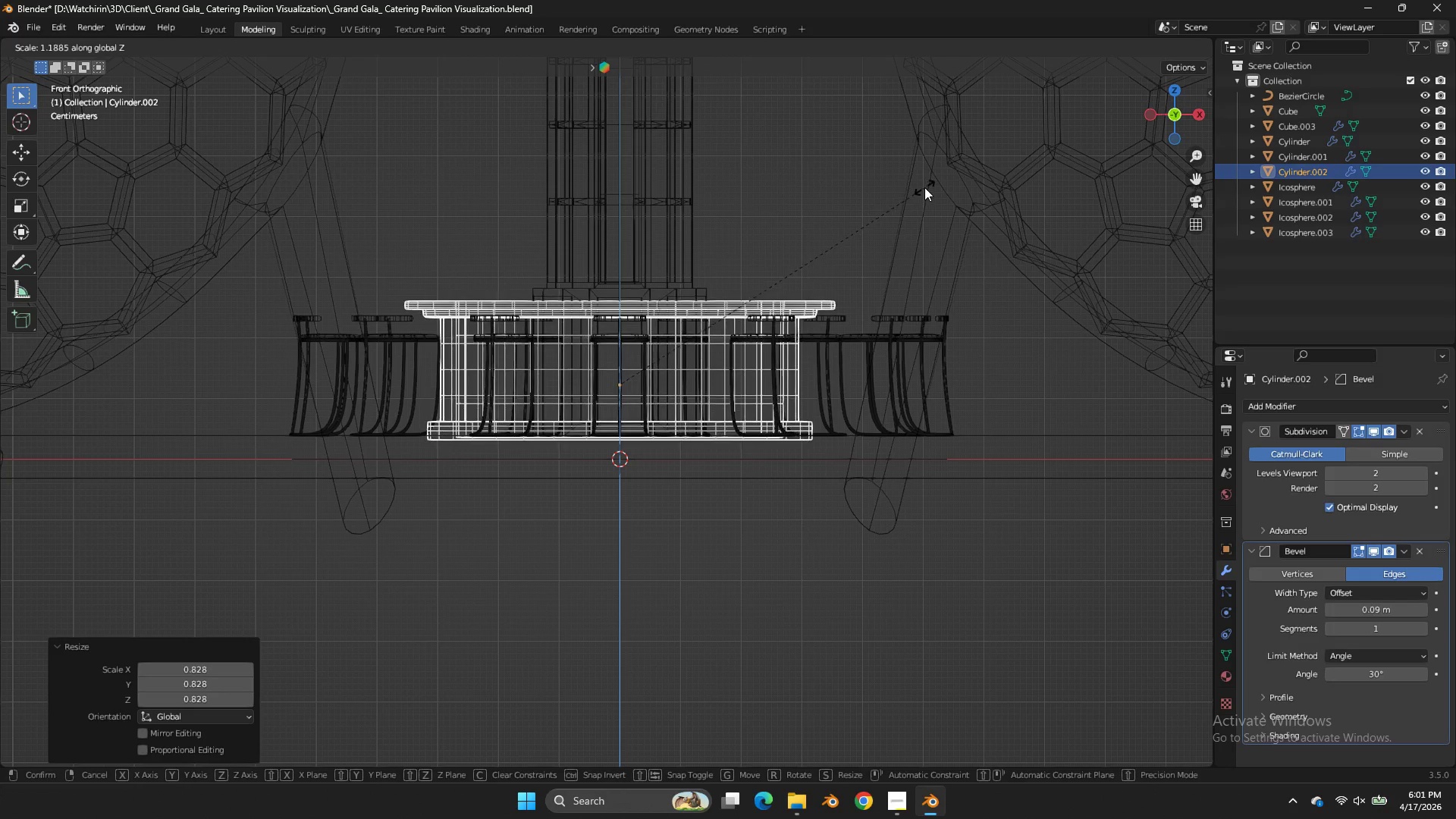 
left_click([924, 187])
 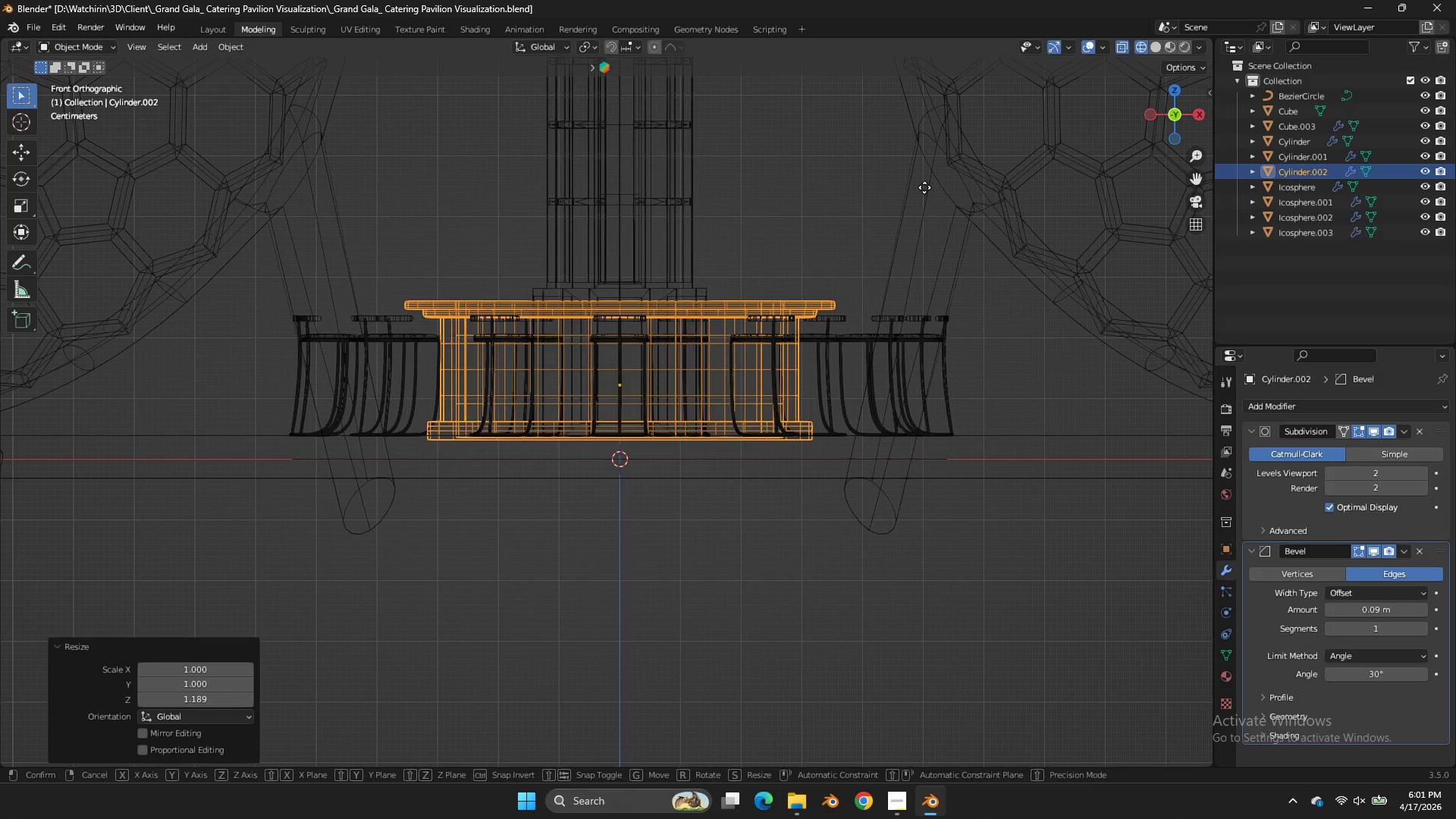 
type(gz)
 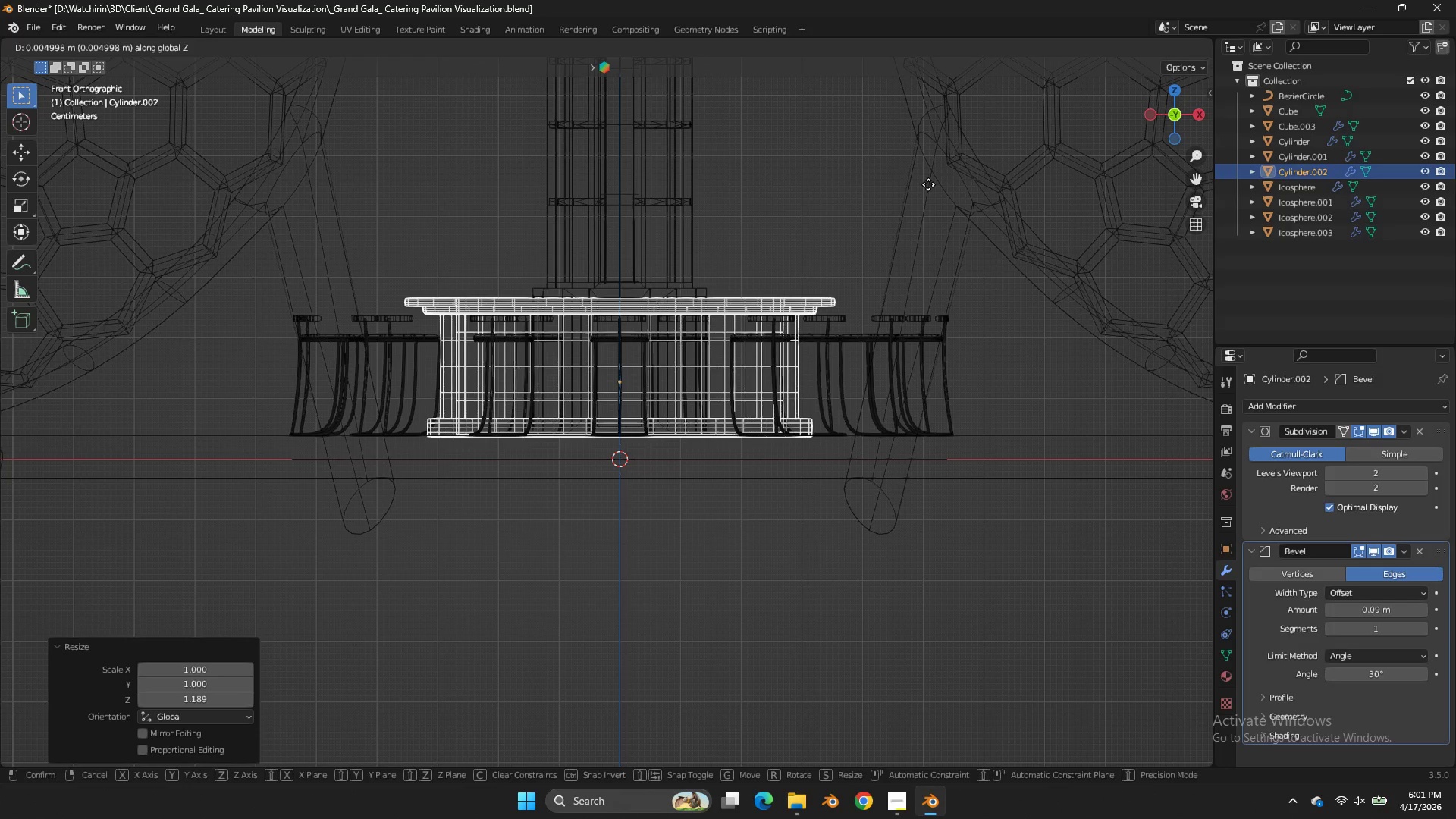 
left_click([928, 184])
 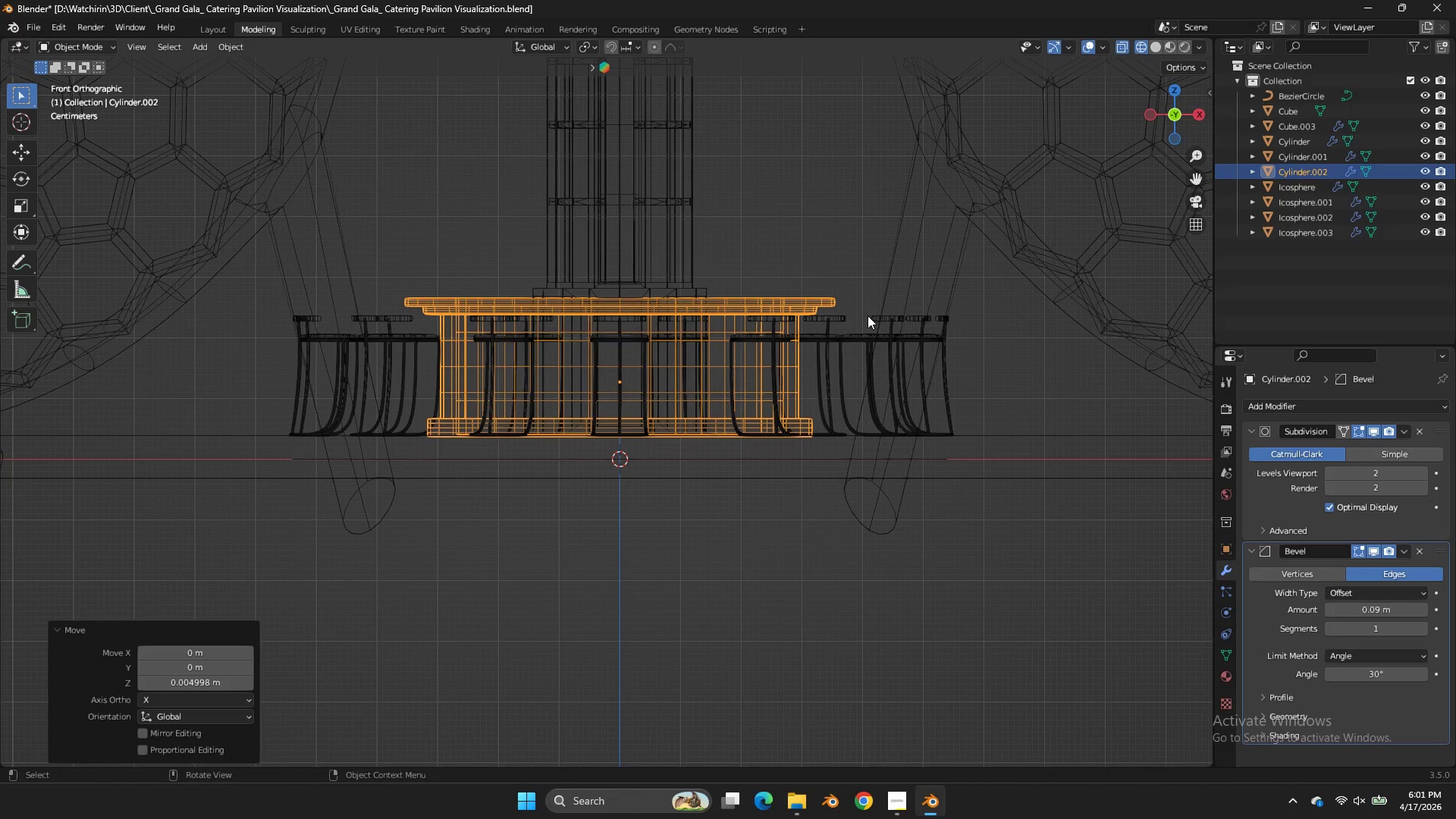 
left_click([863, 323])
 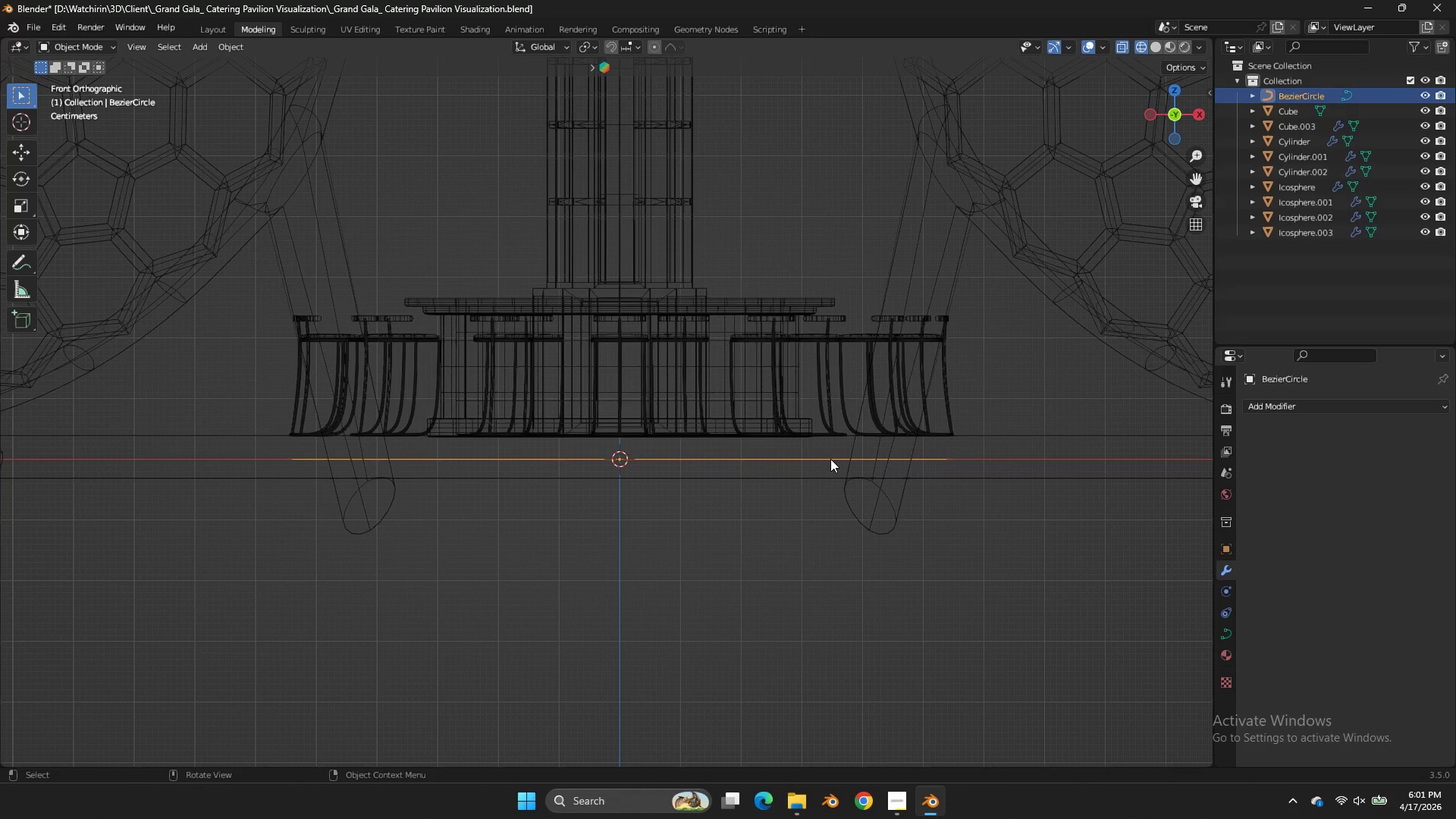 
type(zs)
 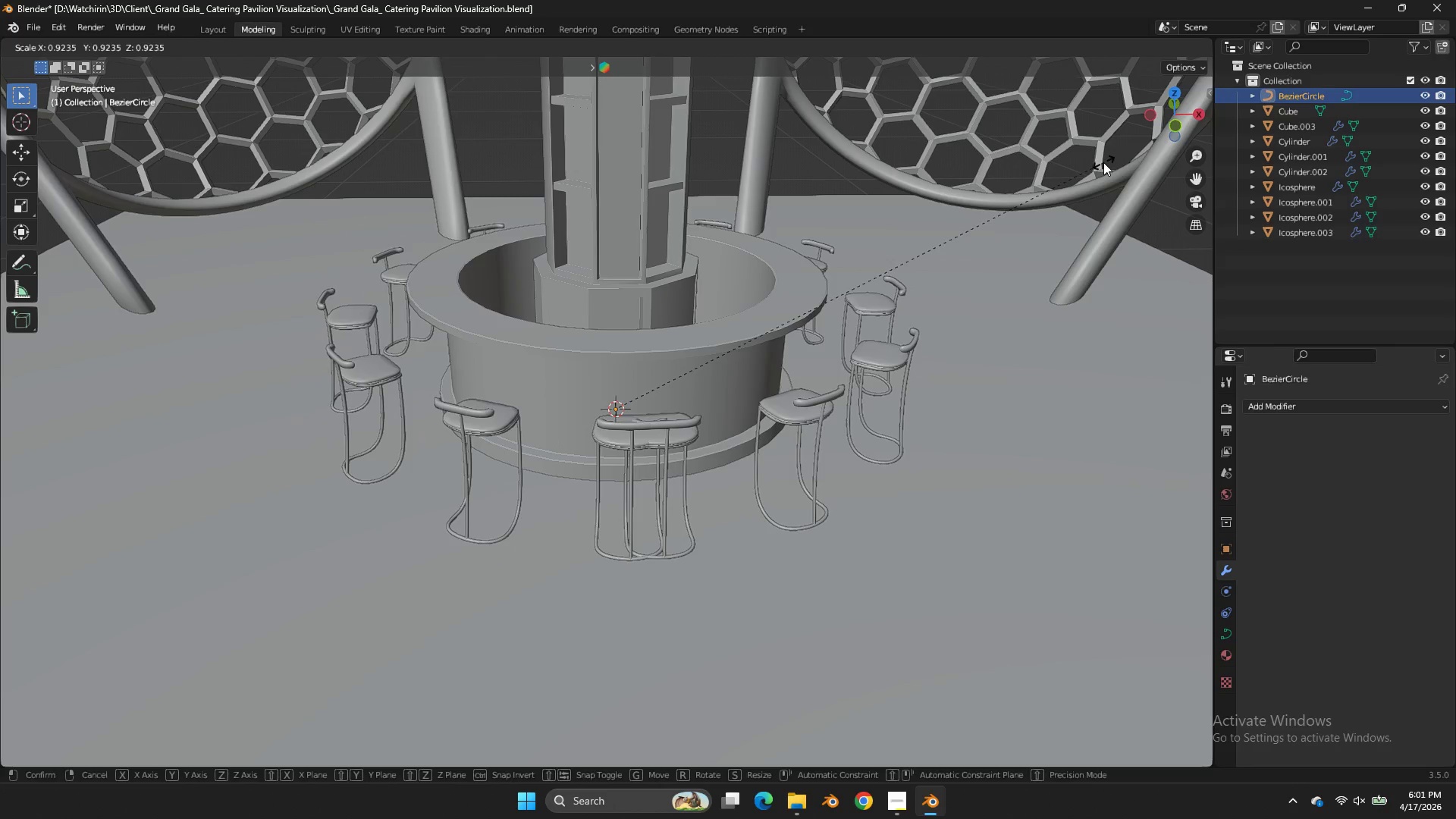 
left_click_drag(start_coordinate=[1185, 114], to_coordinate=[1188, 174])
 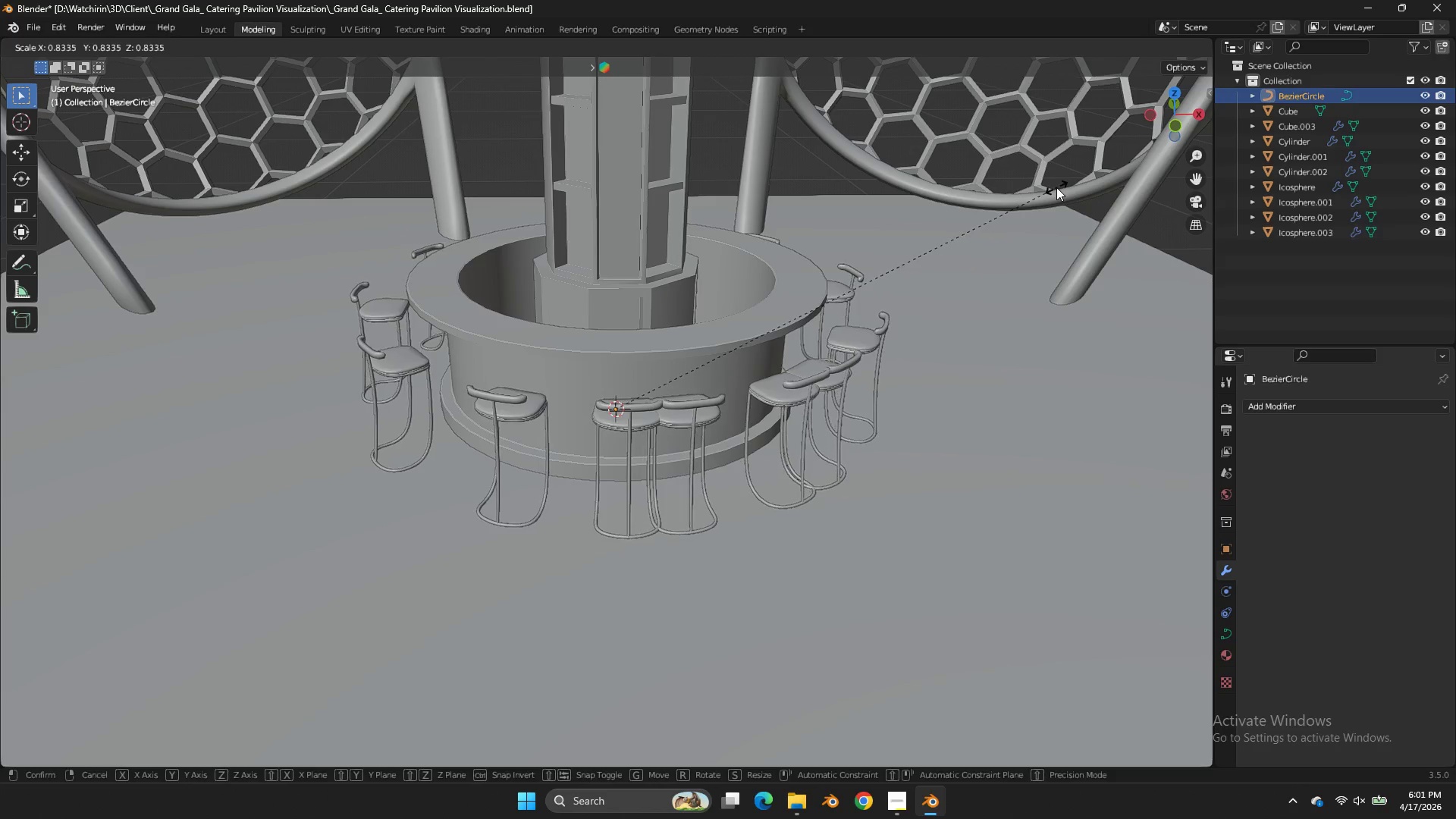 
left_click([1076, 183])
 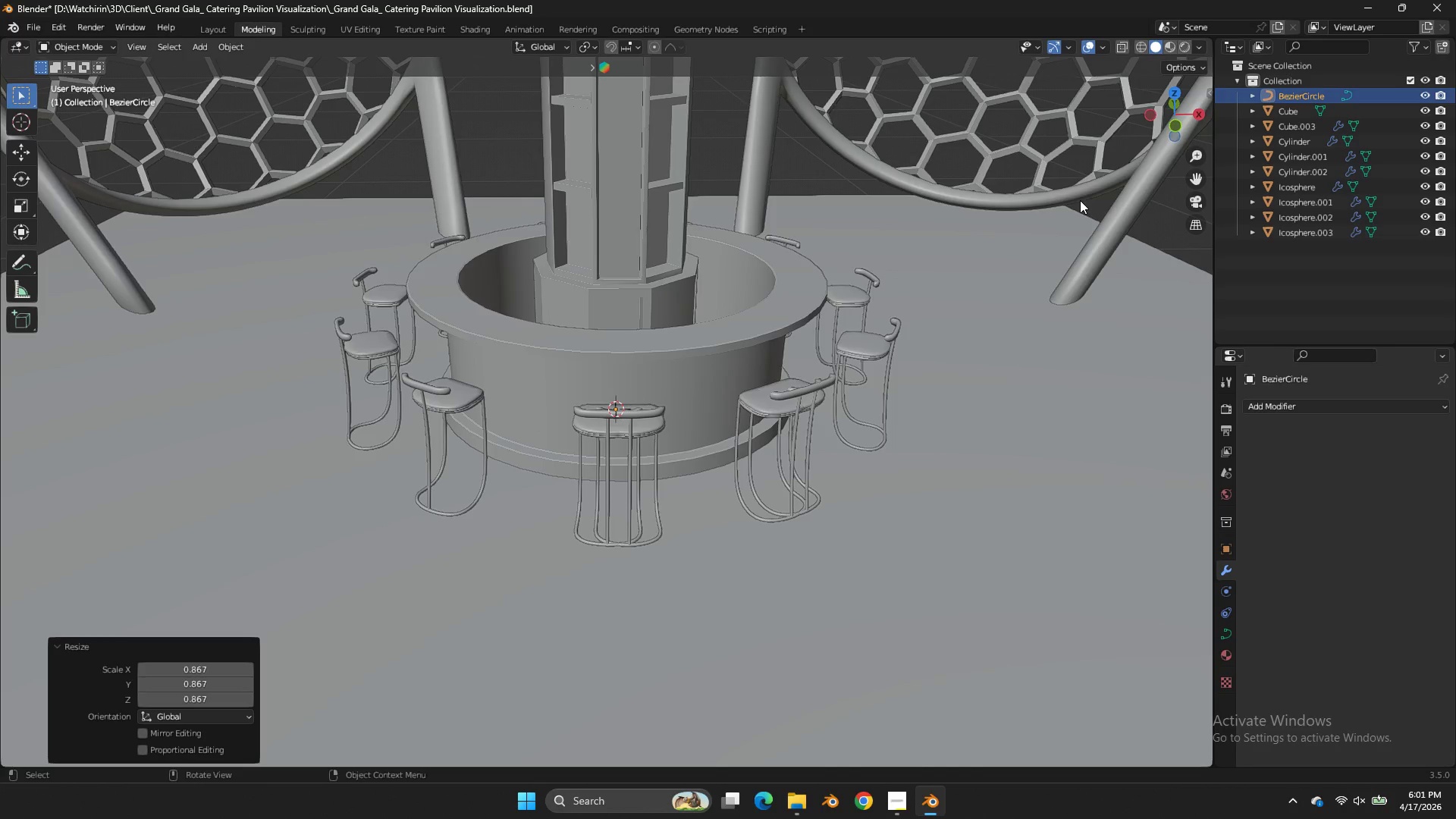 
key(S)
 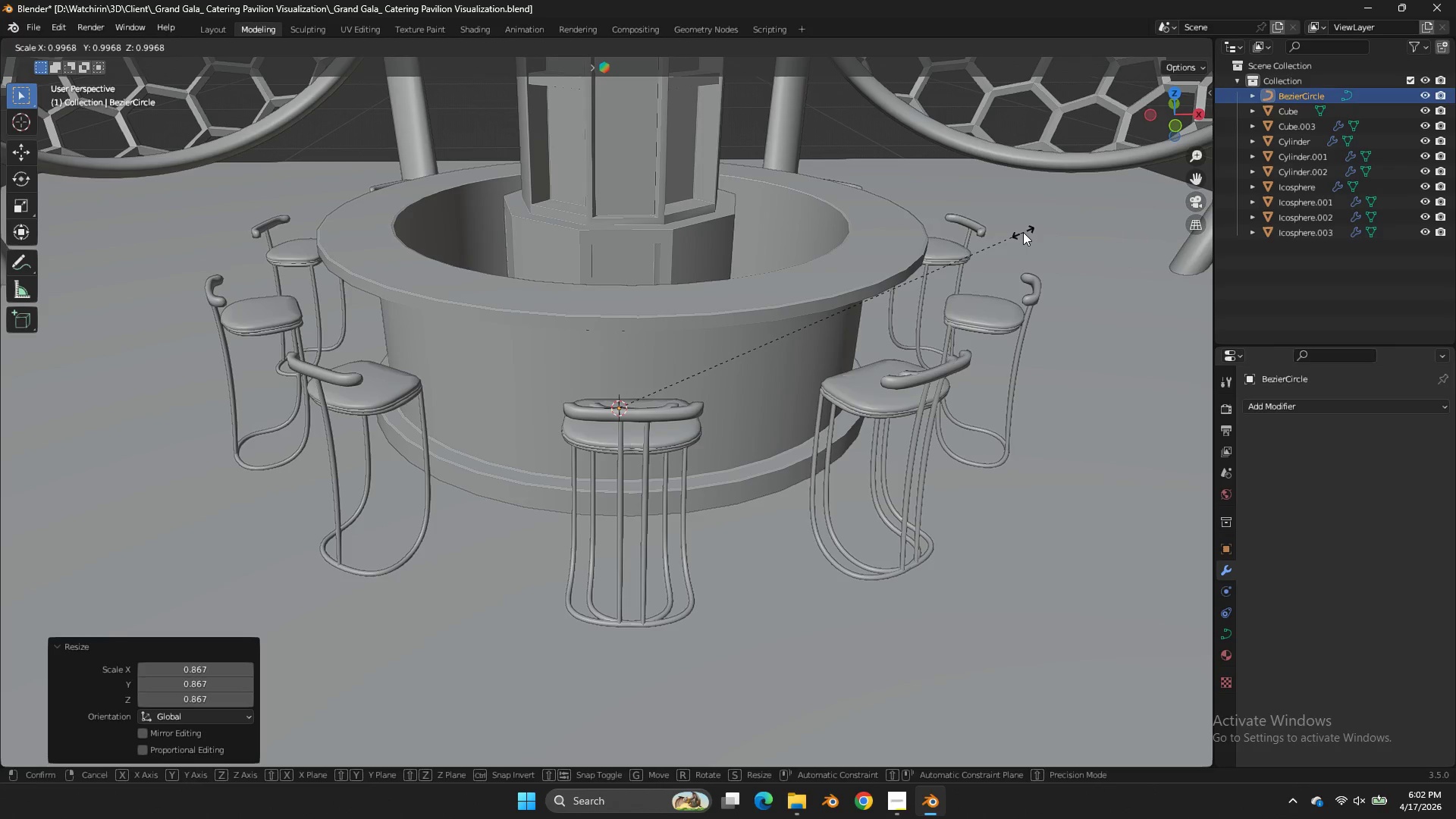 
hold_key(key=ShiftLeft, duration=4.0)
 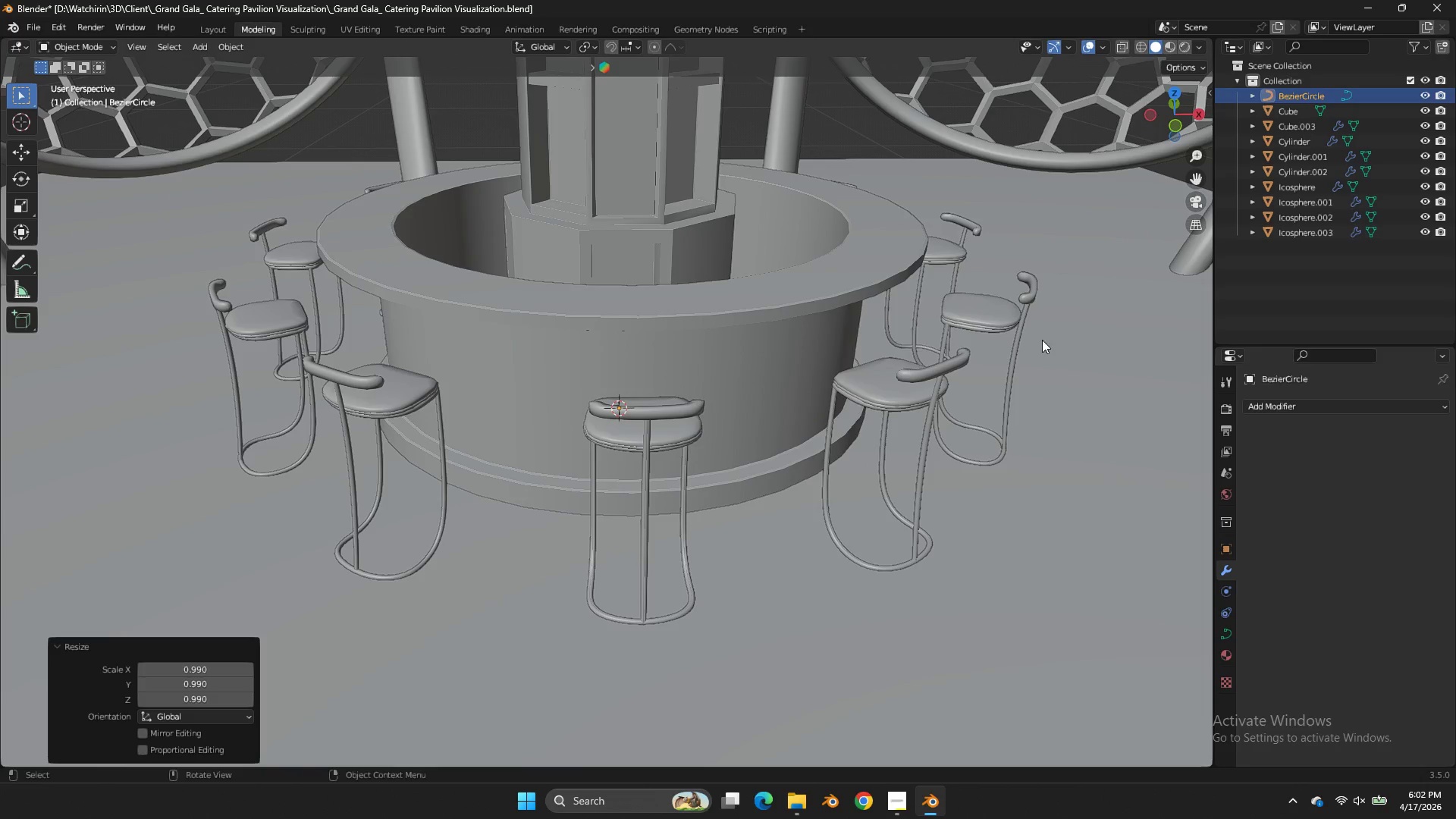 
scroll: coordinate [1081, 201], scroll_direction: up, amount: 2.0
 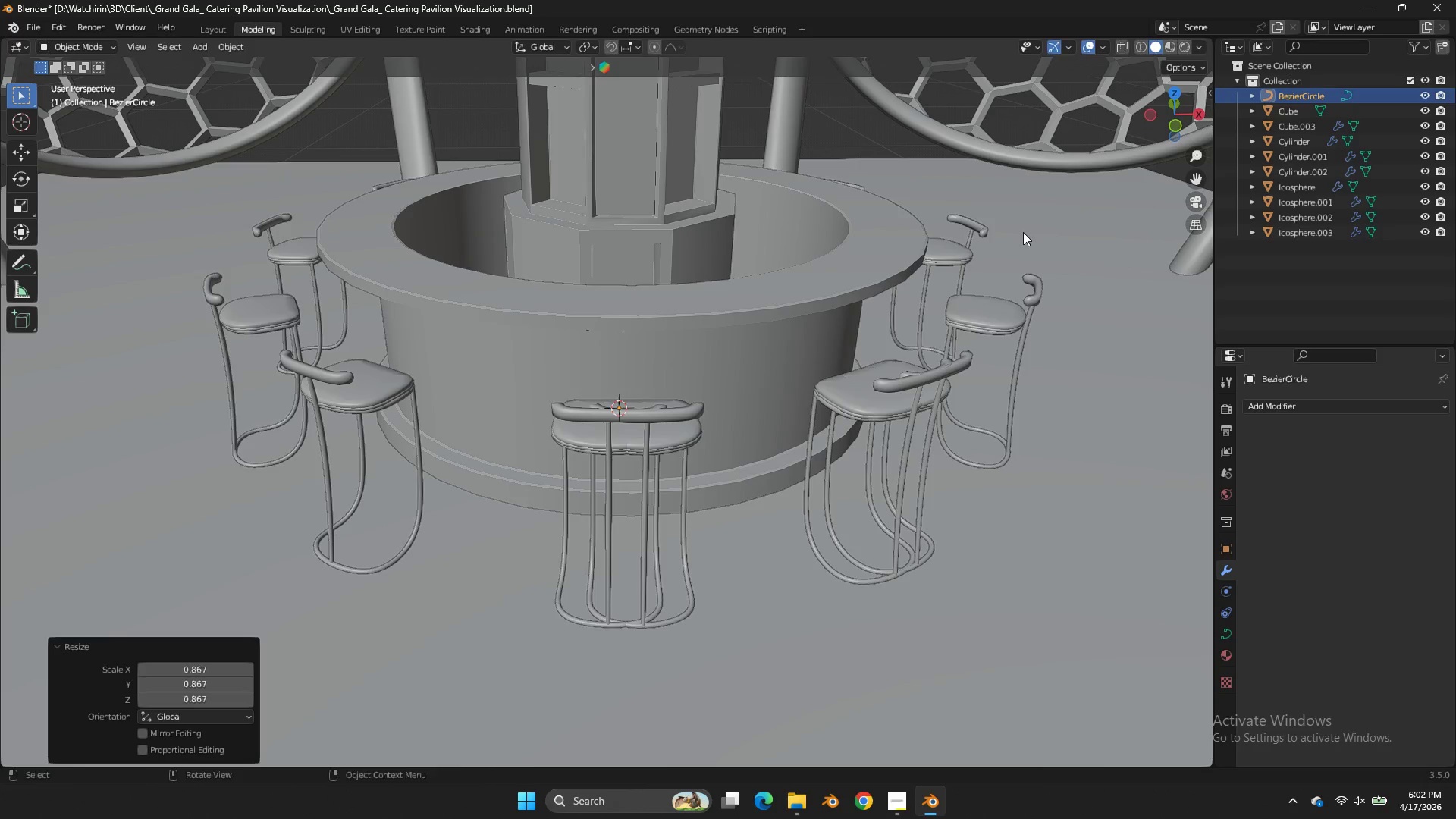 
left_click([1002, 260])
 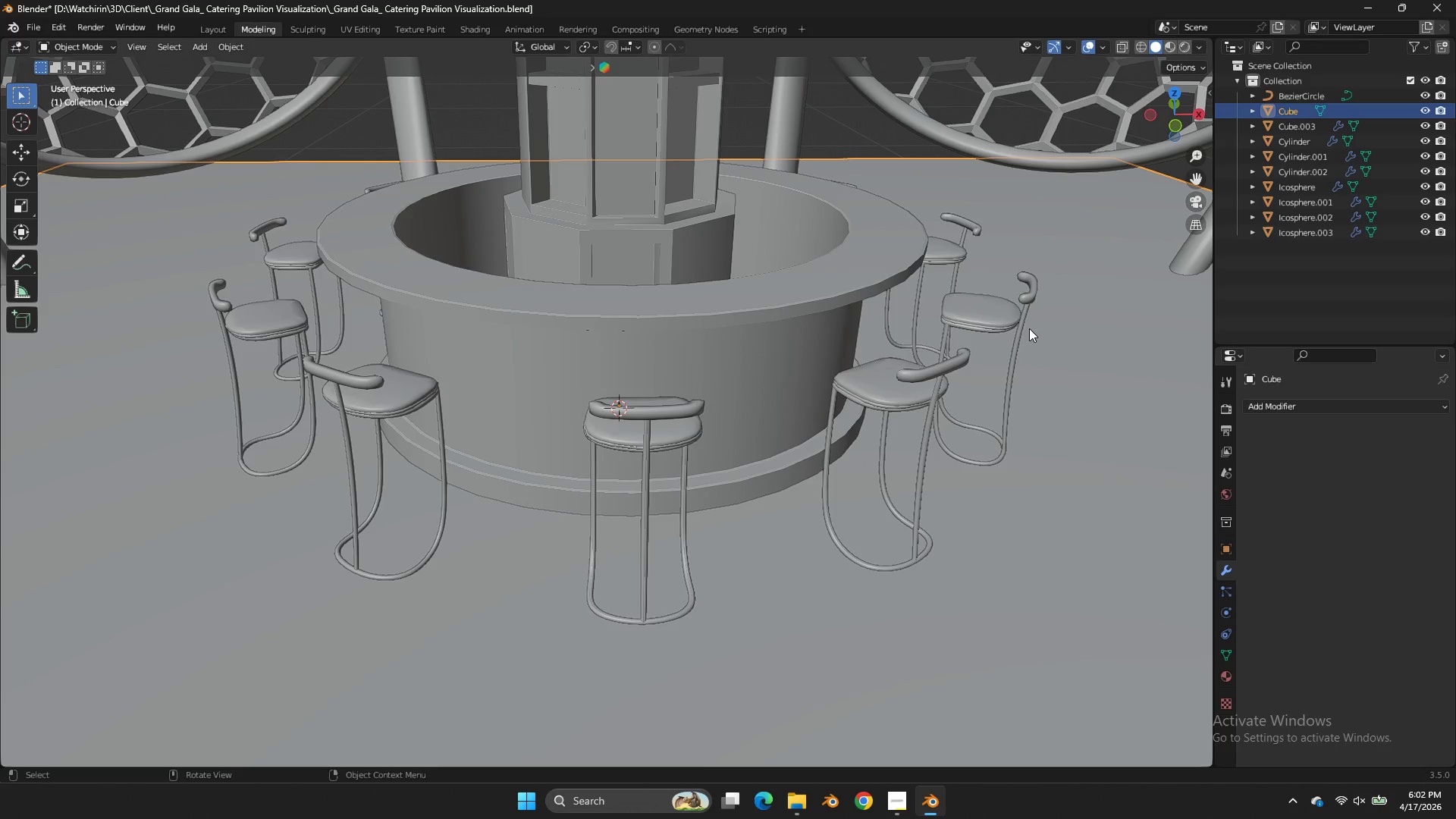 
double_click([1019, 316])
 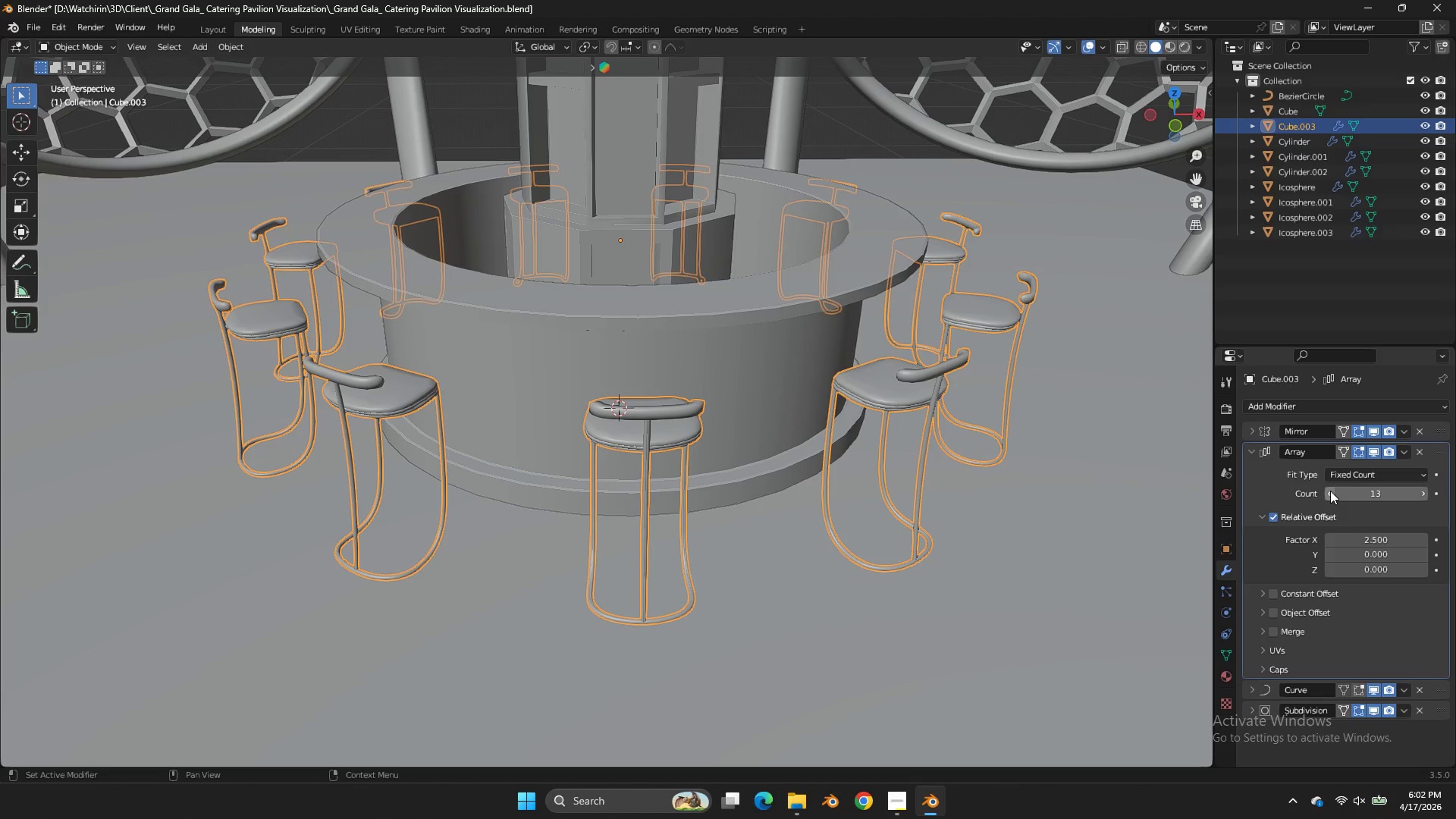 
left_click([1326, 494])
 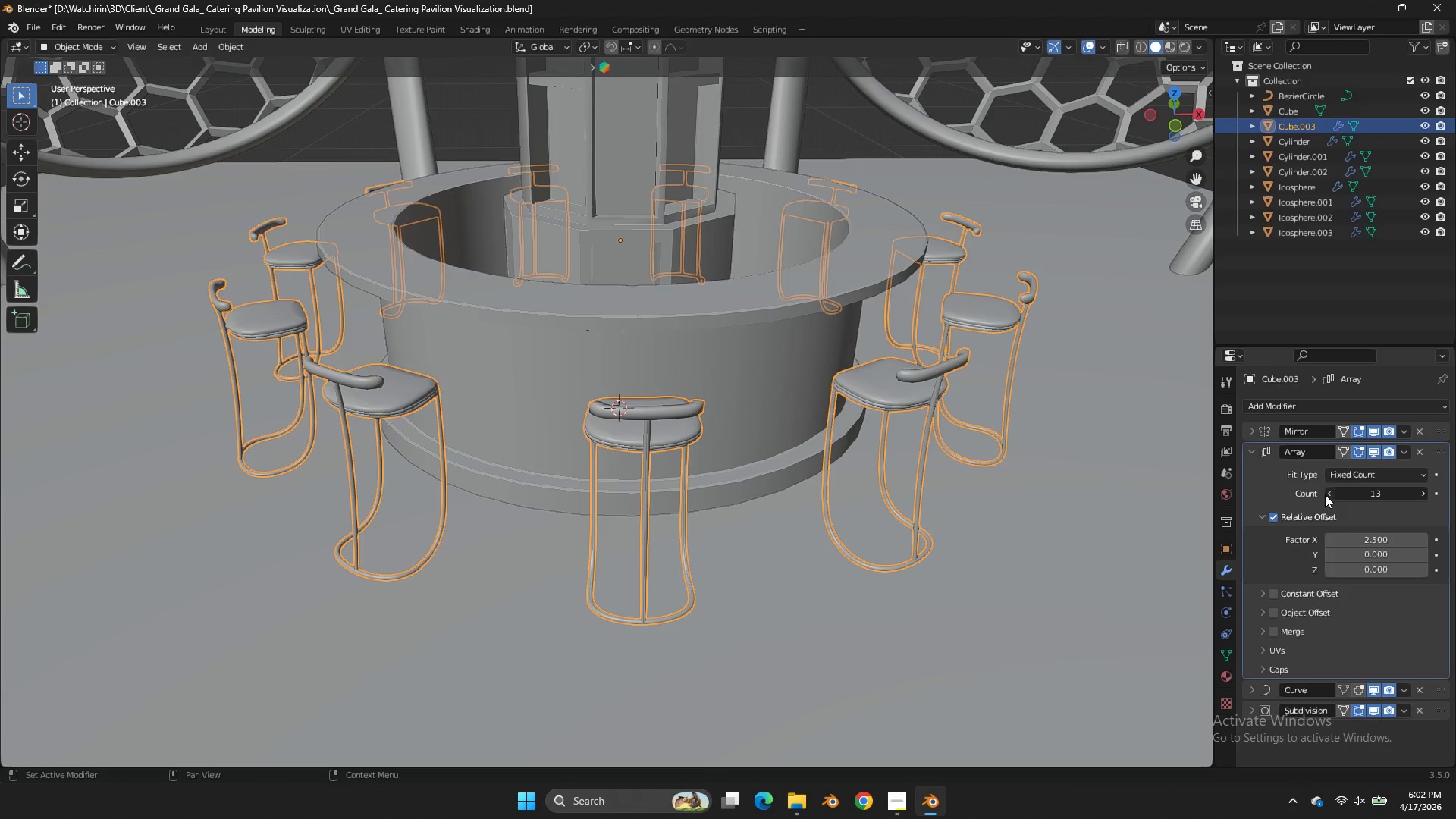 
left_click([1326, 495])
 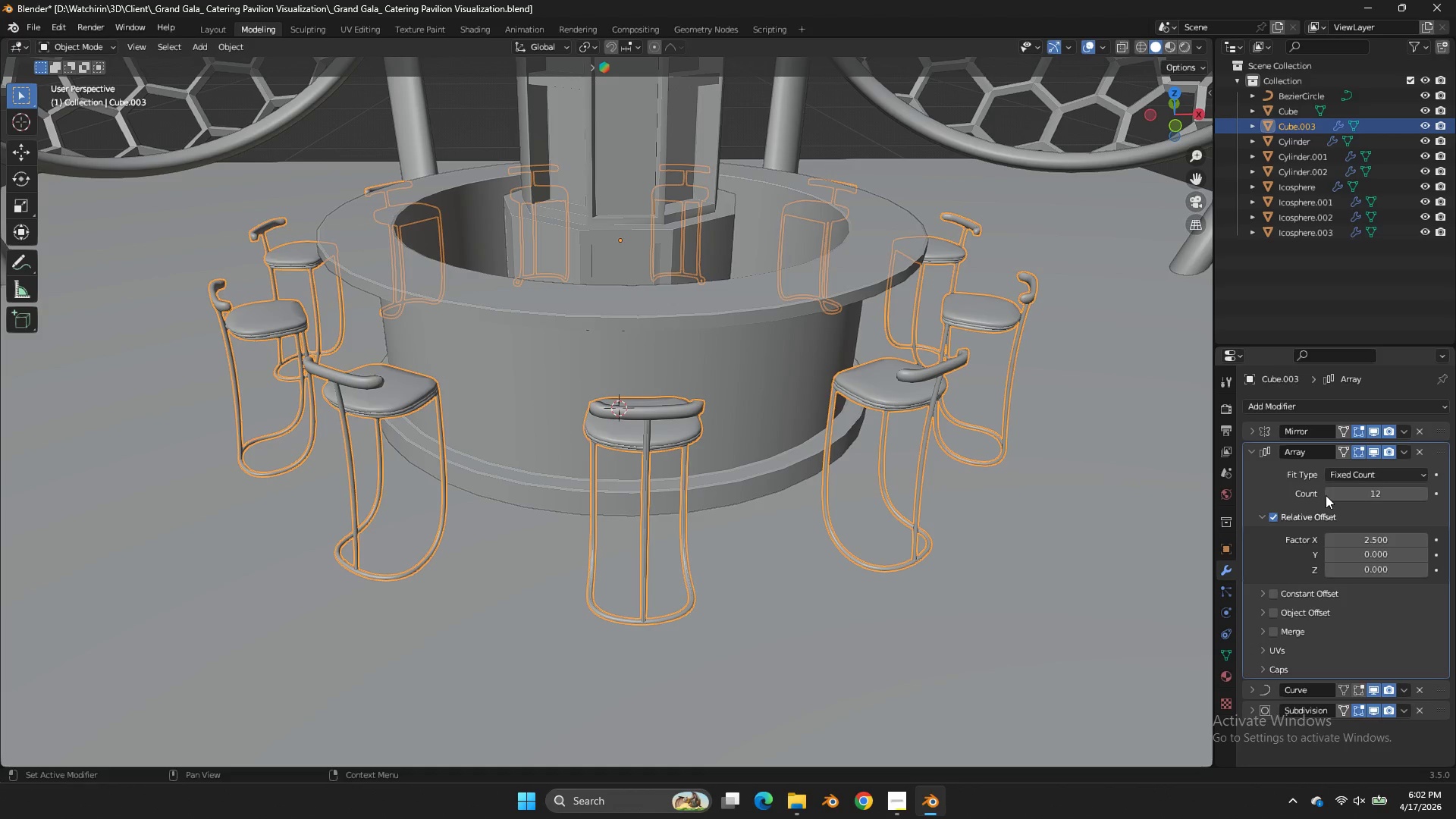 
left_click([1326, 495])
 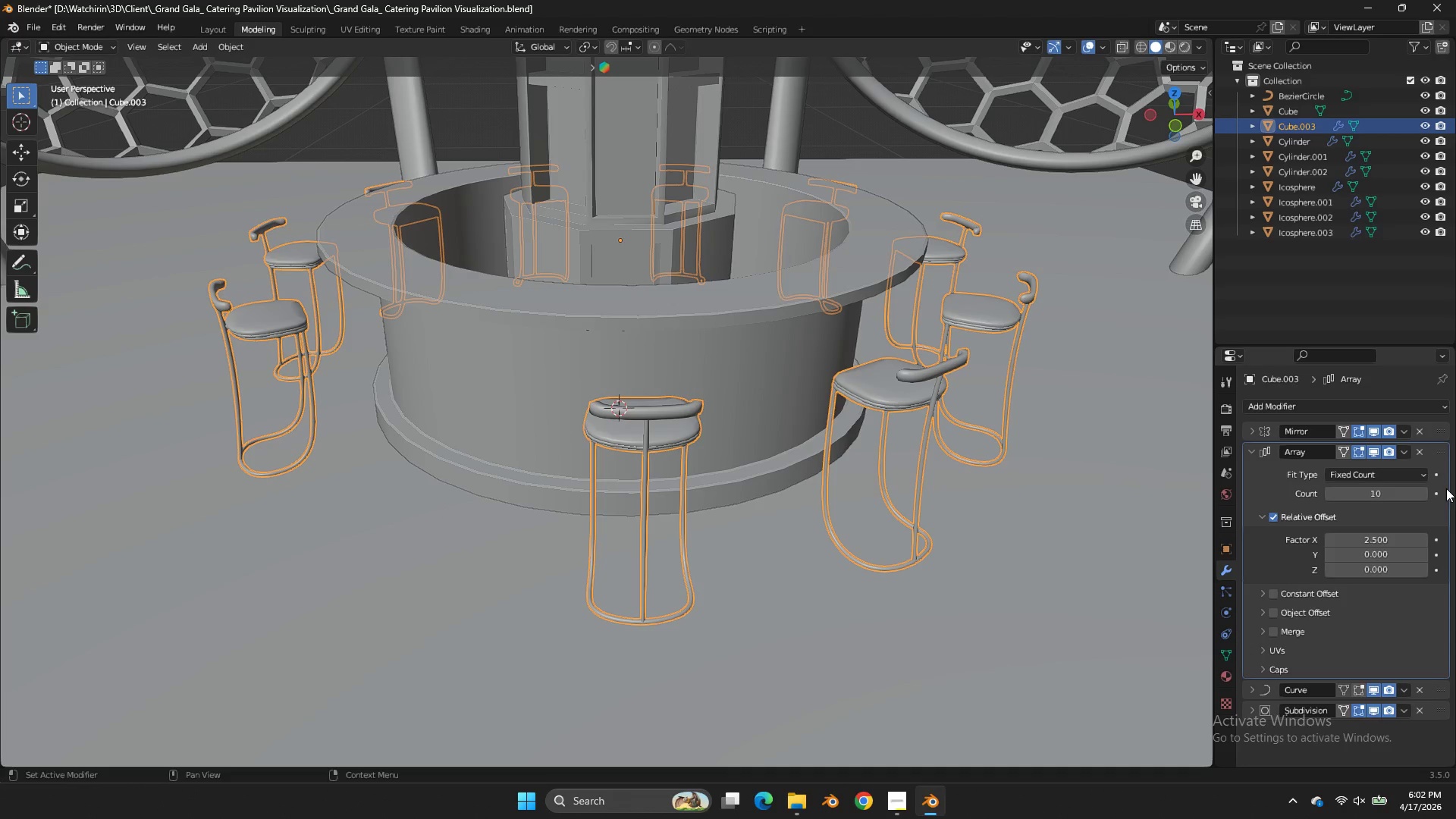 
left_click([1424, 497])
 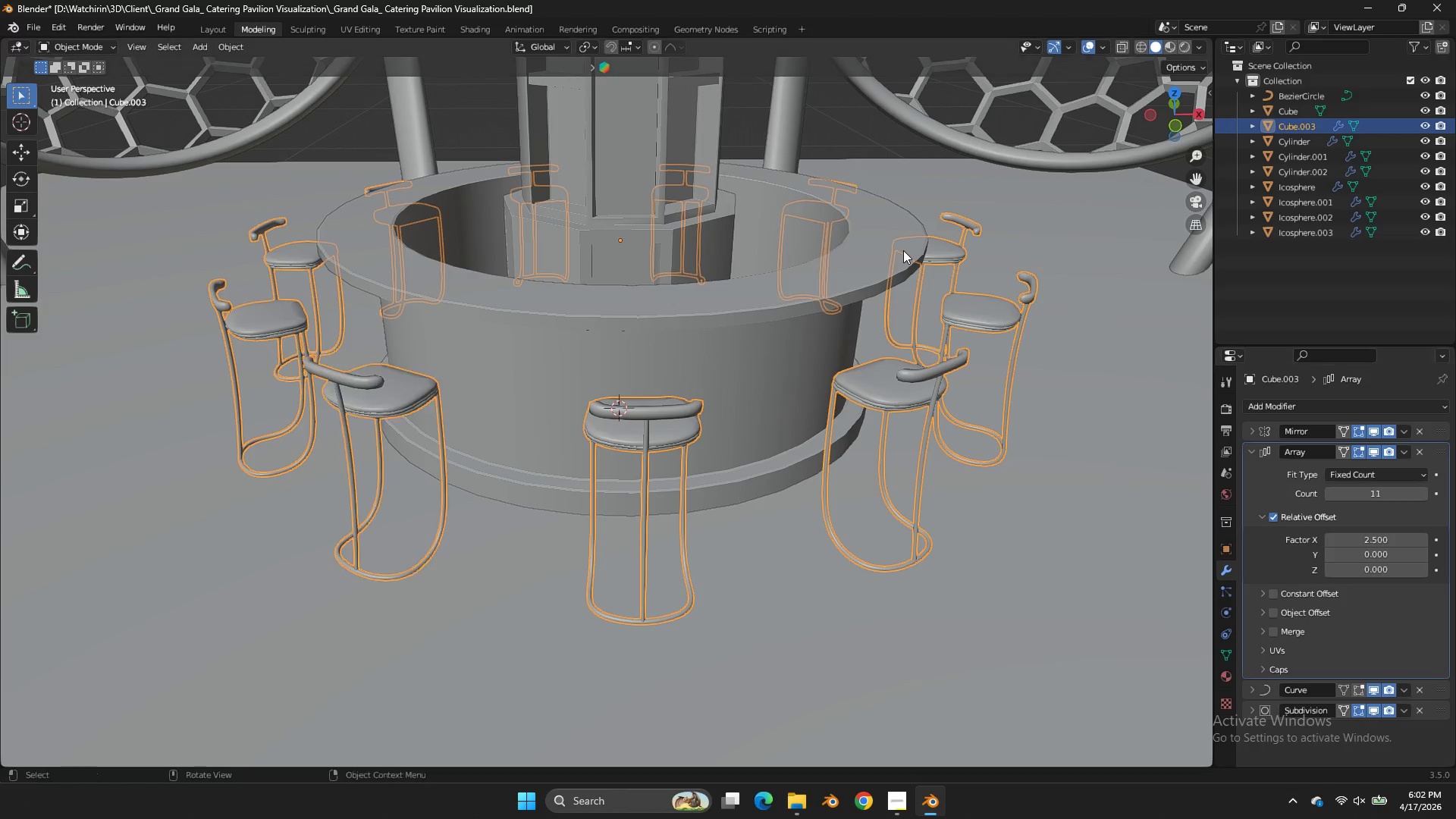 
scroll: coordinate [903, 253], scroll_direction: down, amount: 5.0
 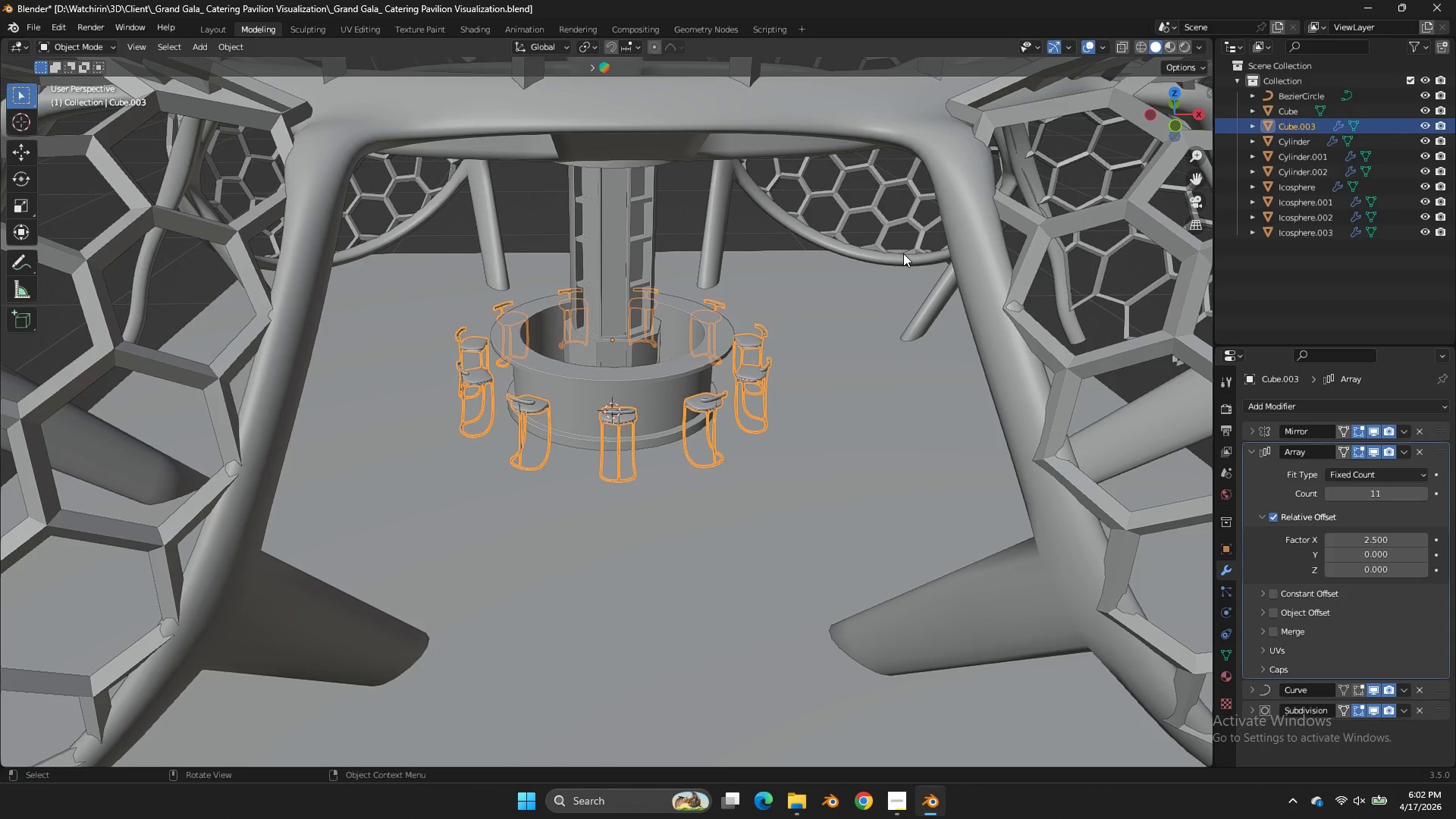 
left_click_drag(start_coordinate=[1185, 117], to_coordinate=[71, 115])
 